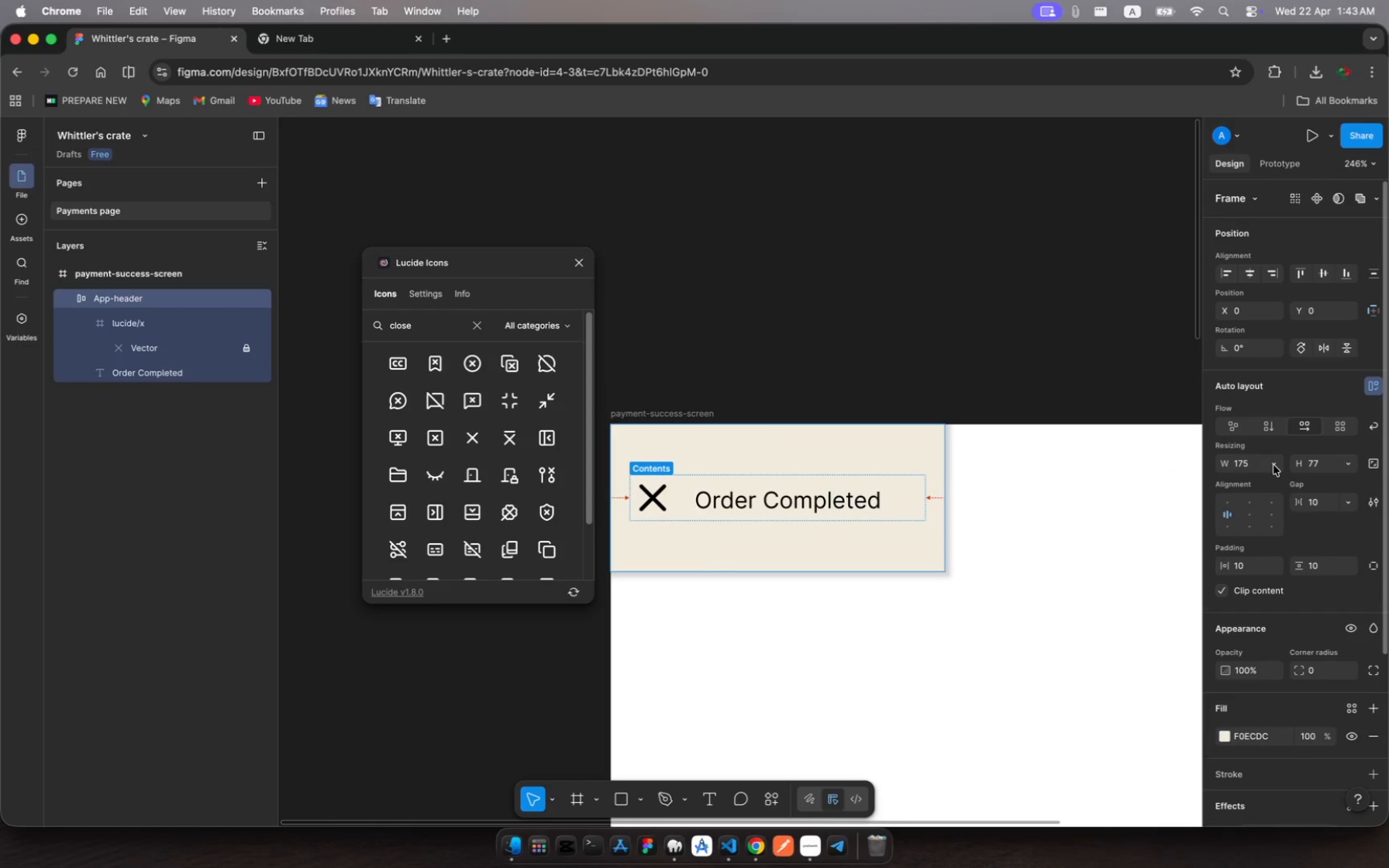 
left_click([1274, 463])
 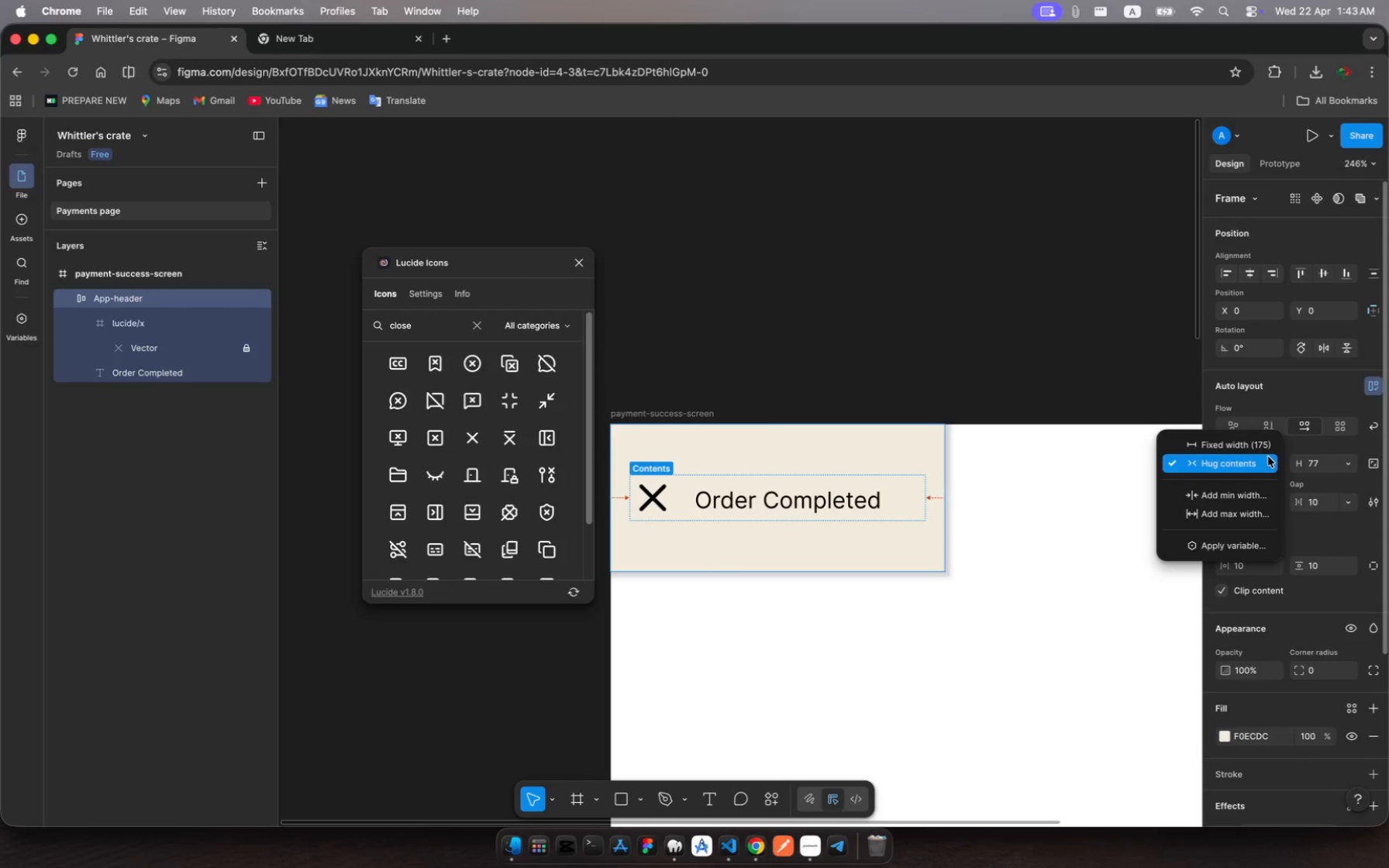 
wait(8.36)
 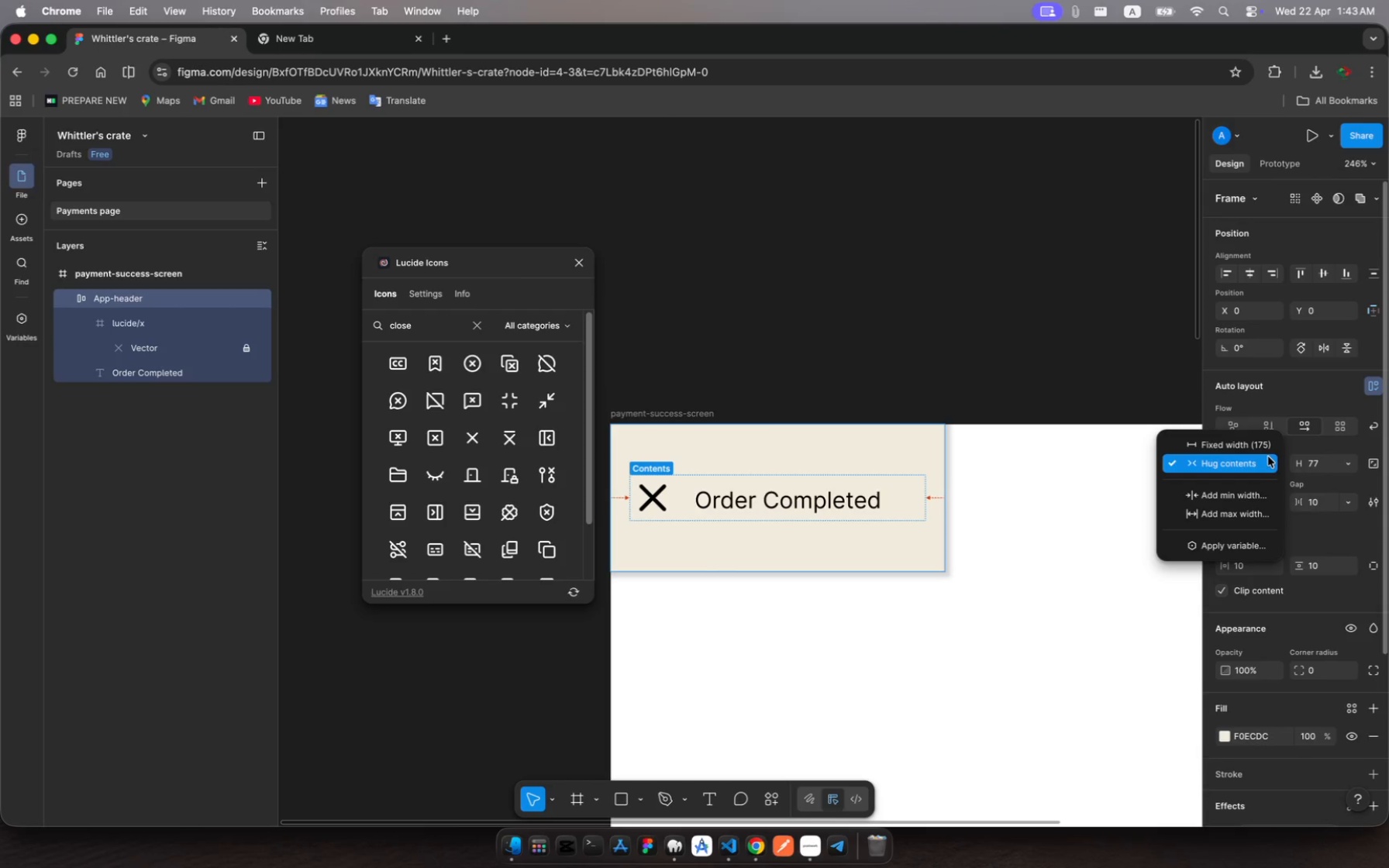 
left_click([770, 498])
 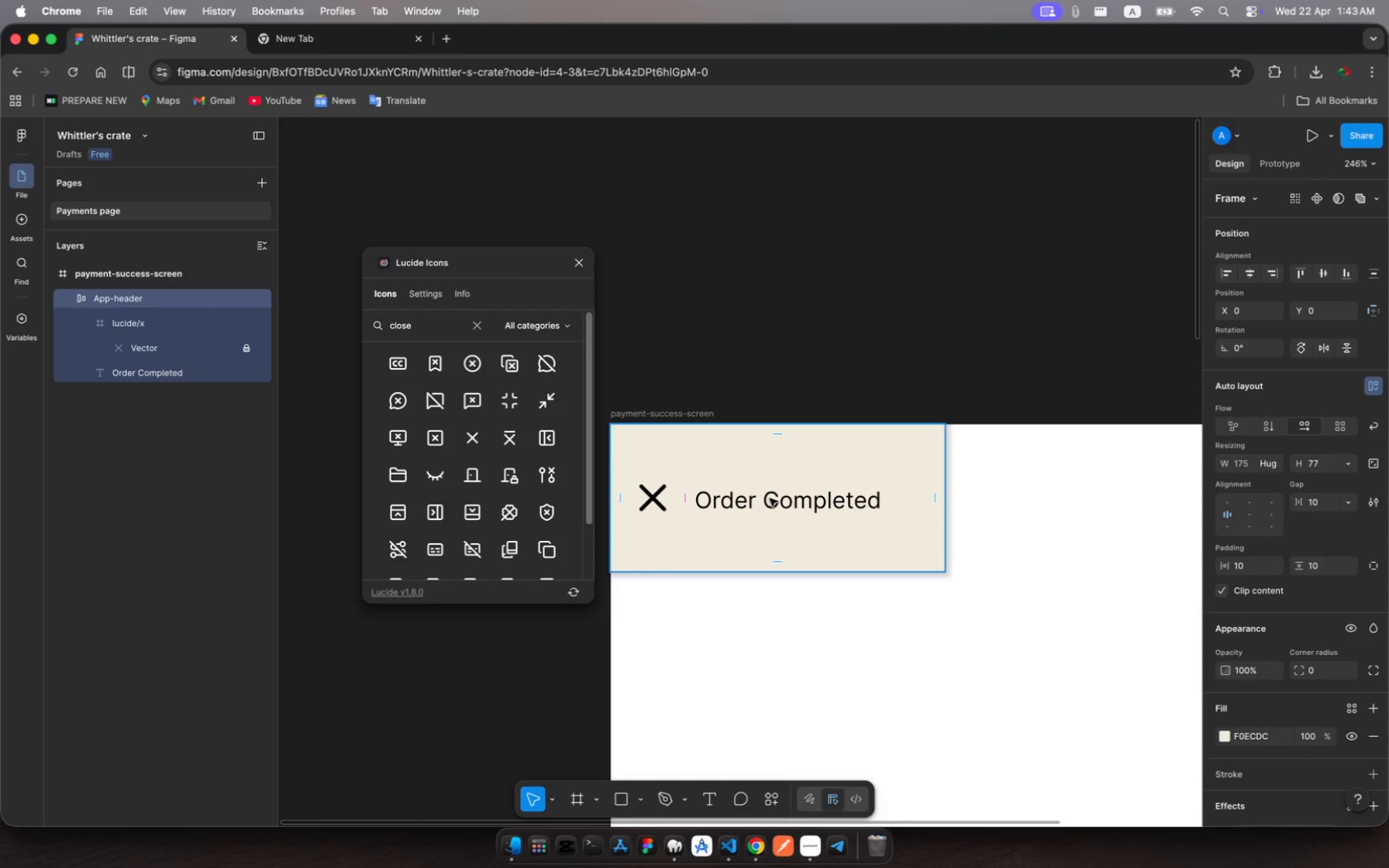 
left_click([770, 498])
 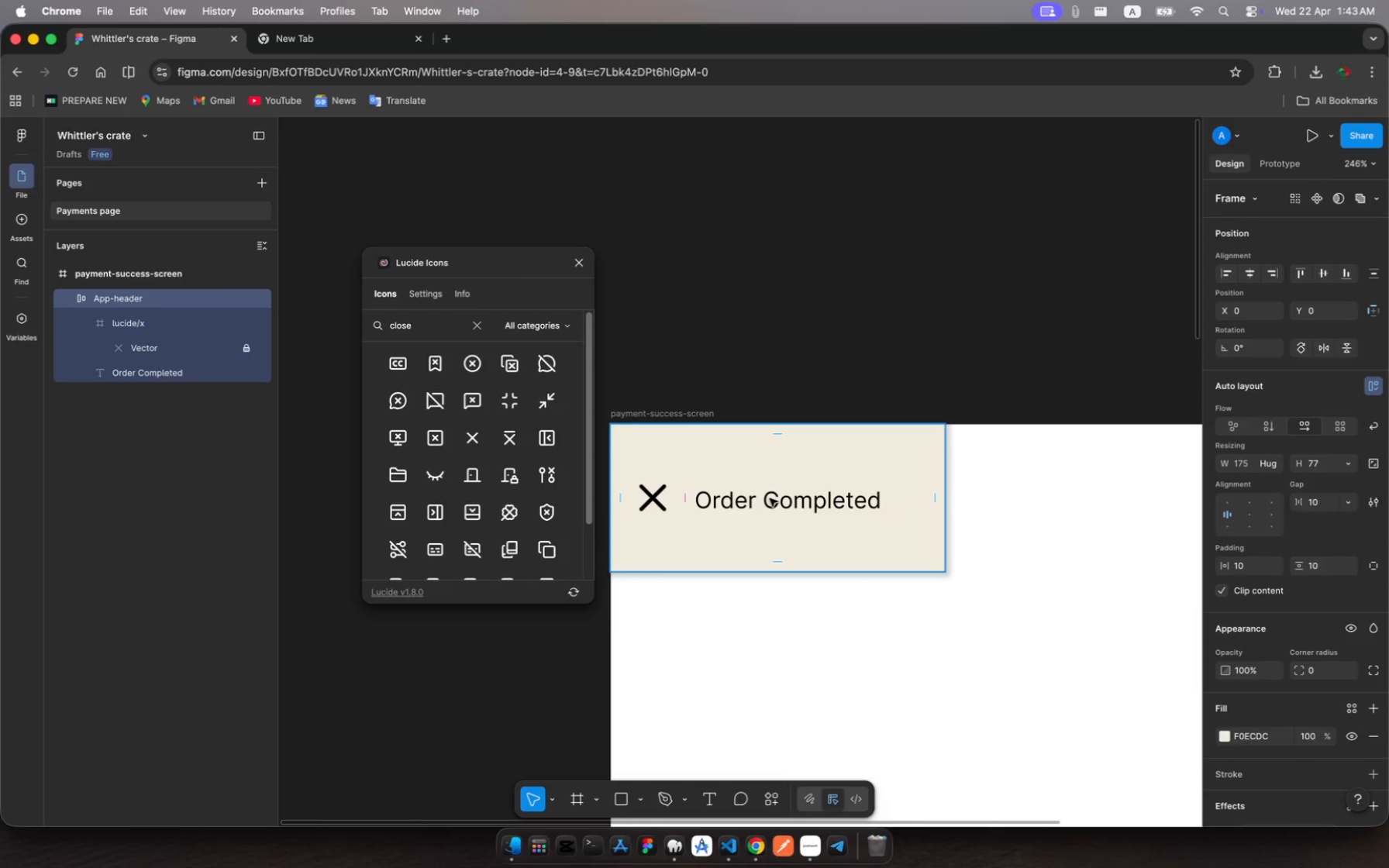 
left_click([770, 498])
 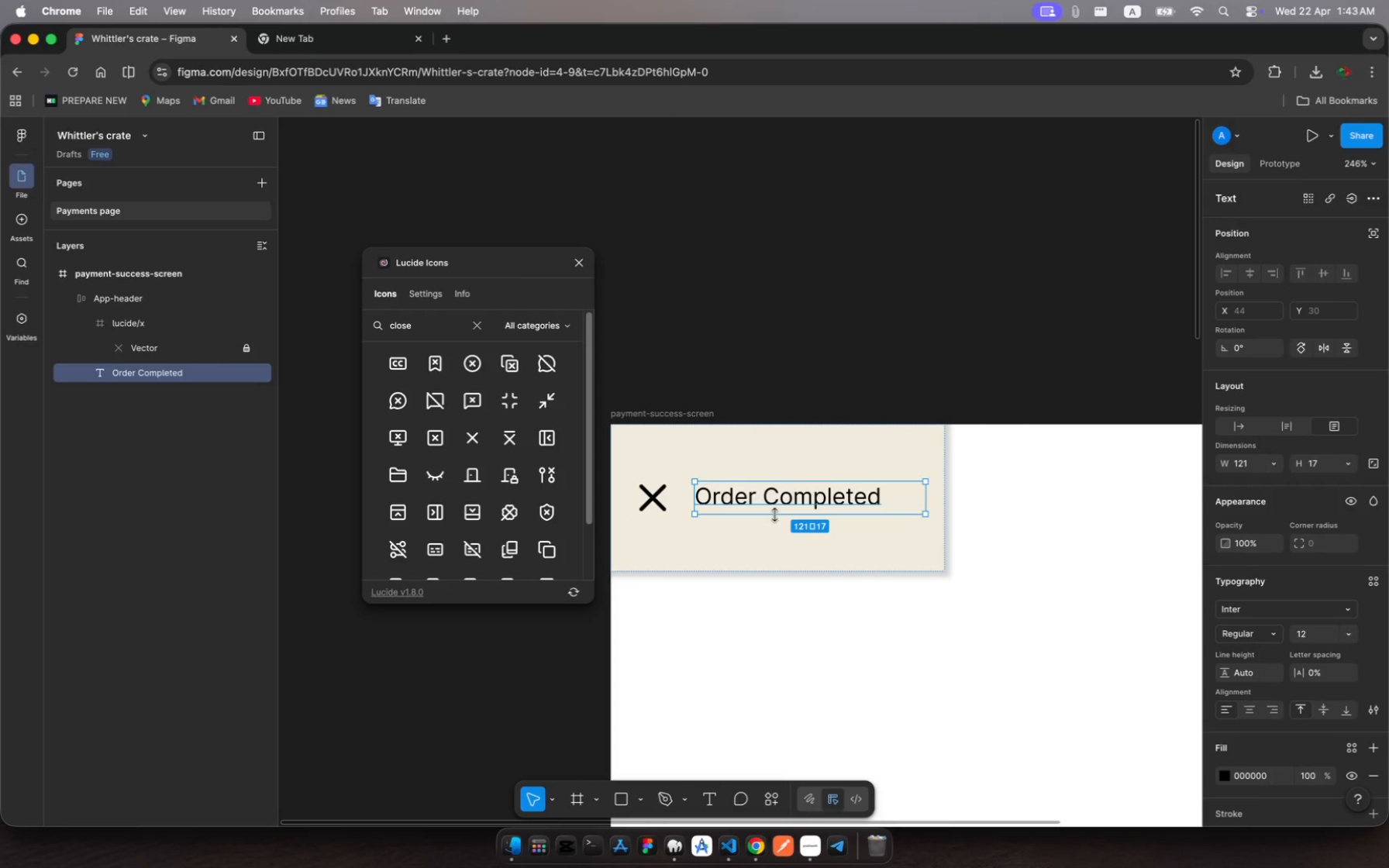 
wait(16.59)
 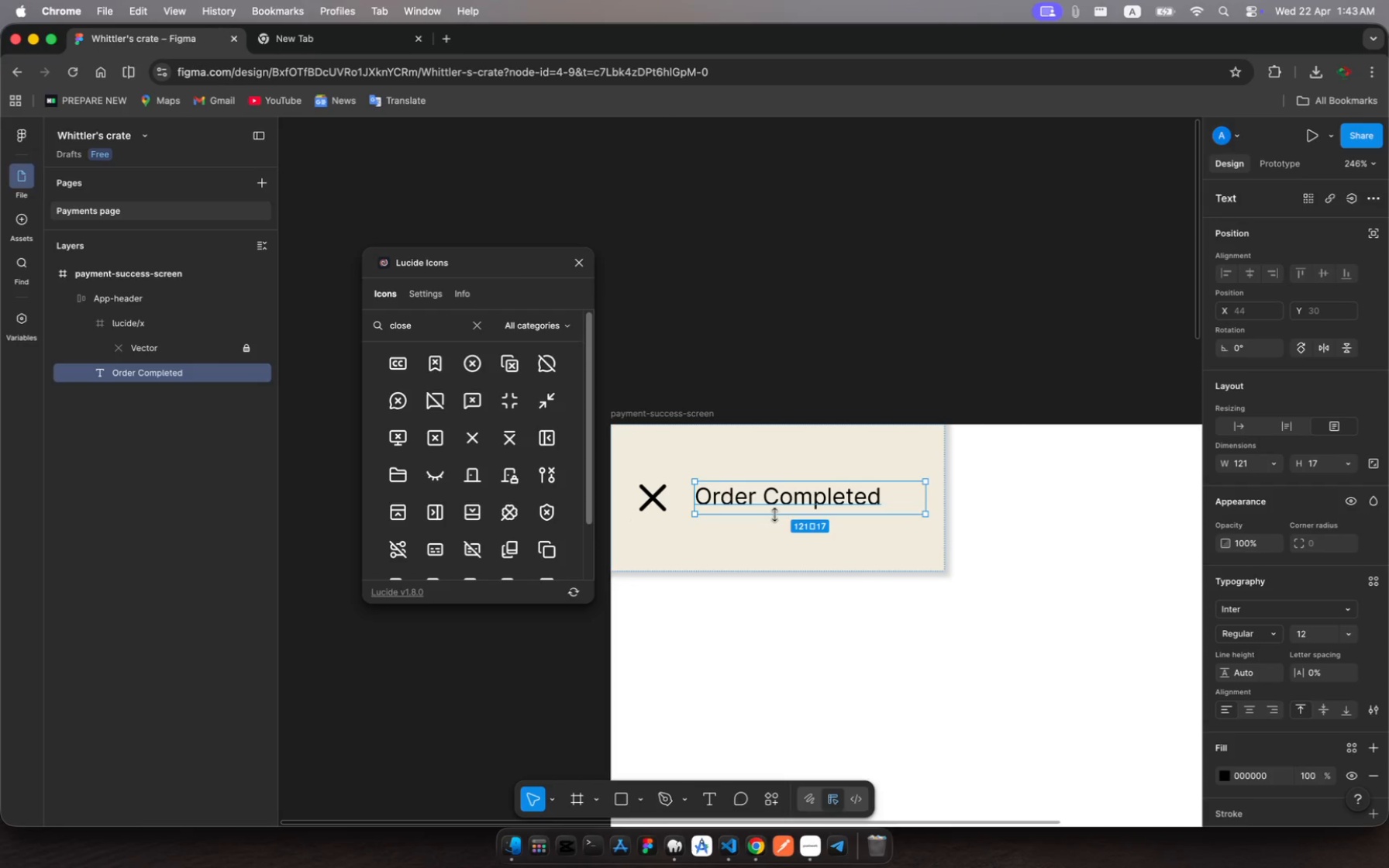 
left_click([935, 430])
 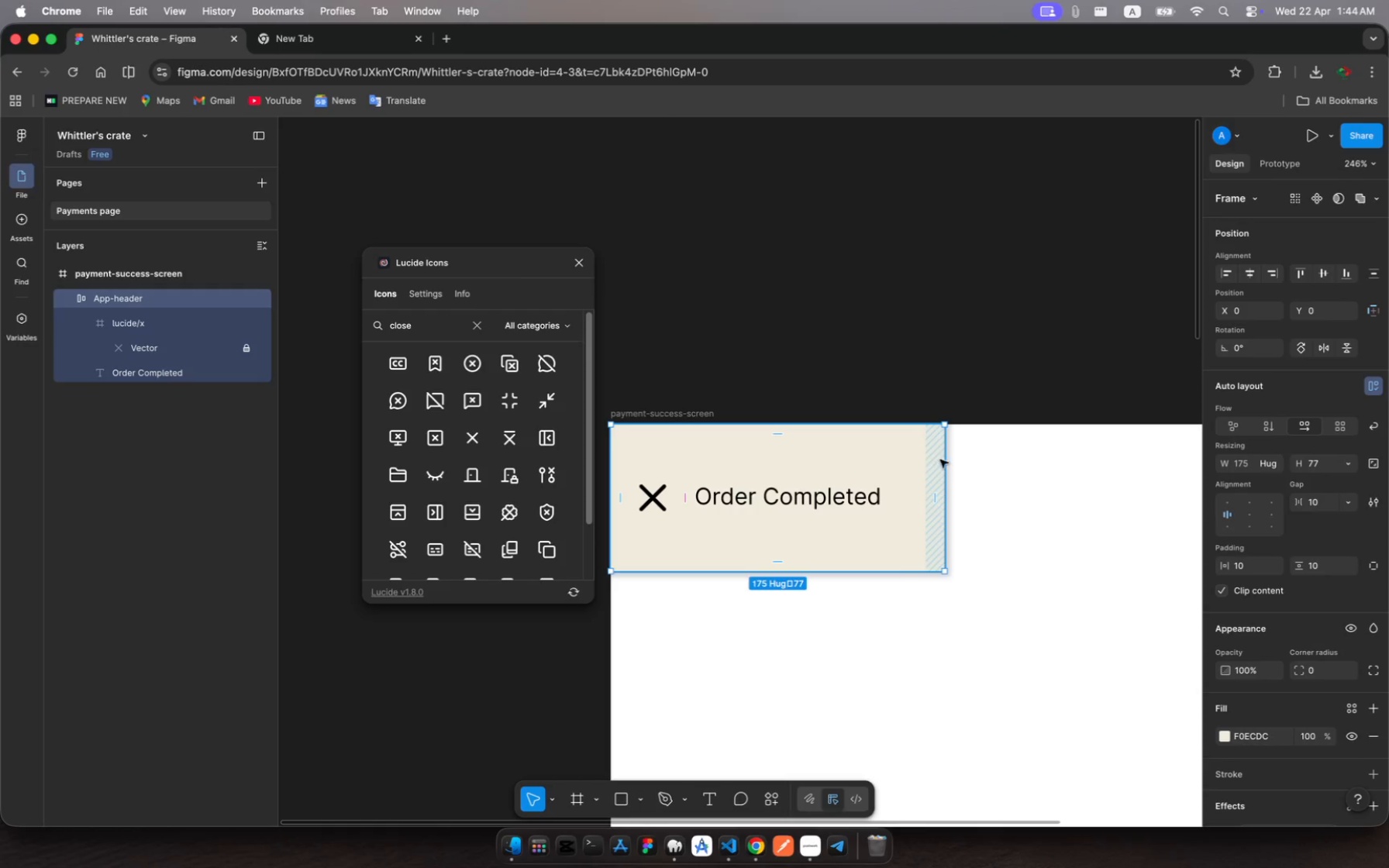 
left_click_drag(start_coordinate=[945, 460], to_coordinate=[1057, 463])
 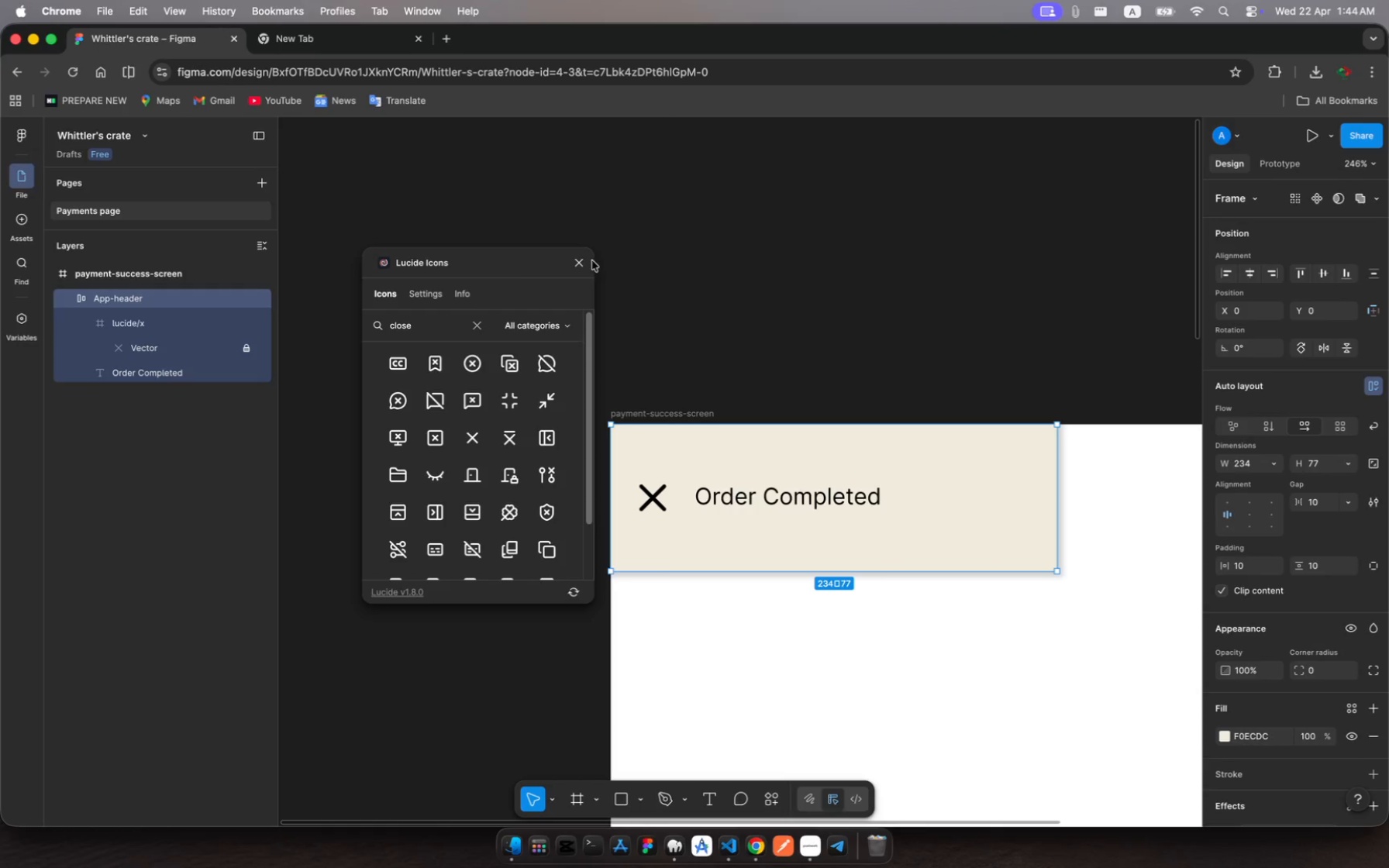 
left_click([577, 262])
 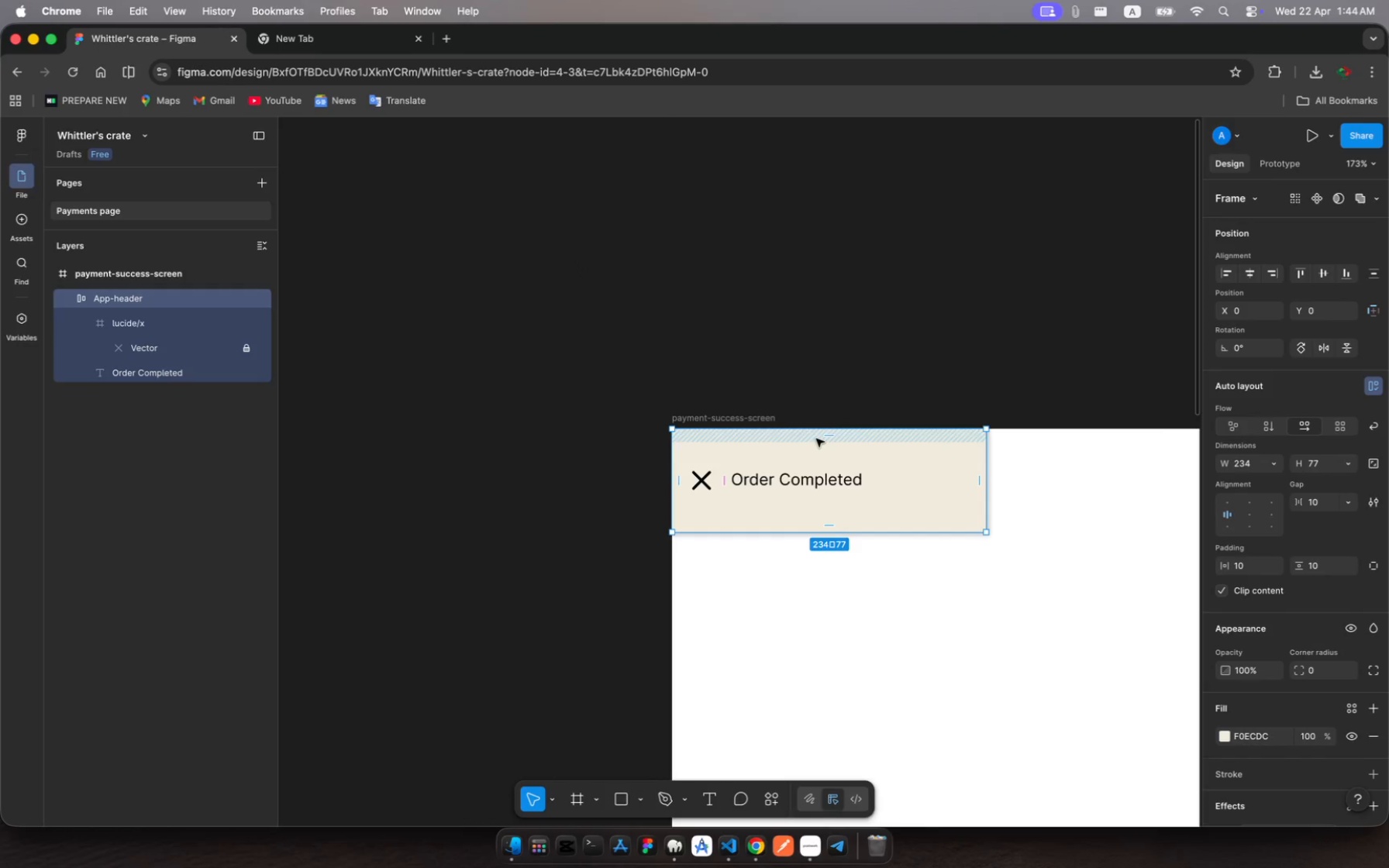 
scroll: coordinate [829, 468], scroll_direction: down, amount: 12.0
 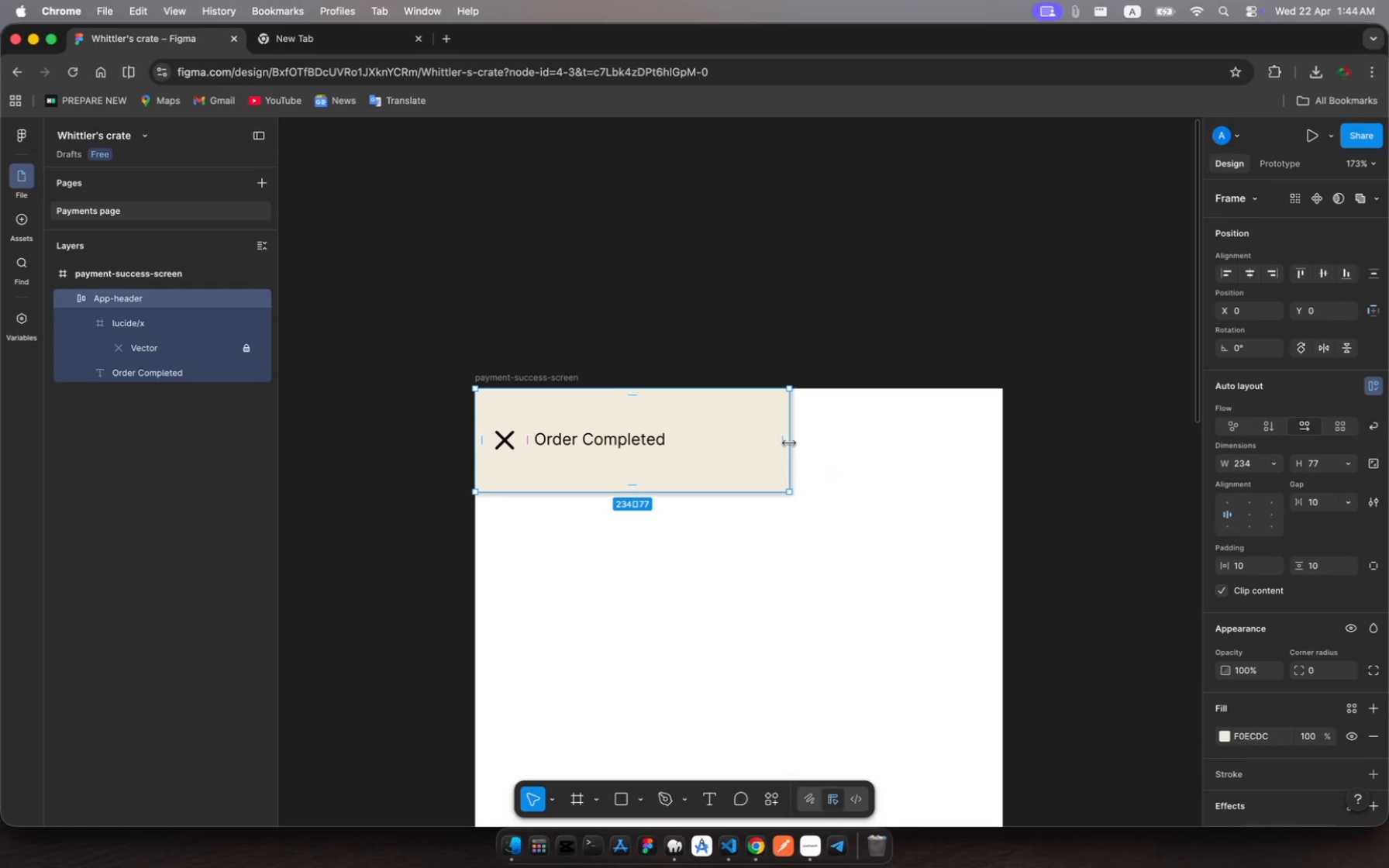 
left_click_drag(start_coordinate=[789, 443], to_coordinate=[1004, 443])
 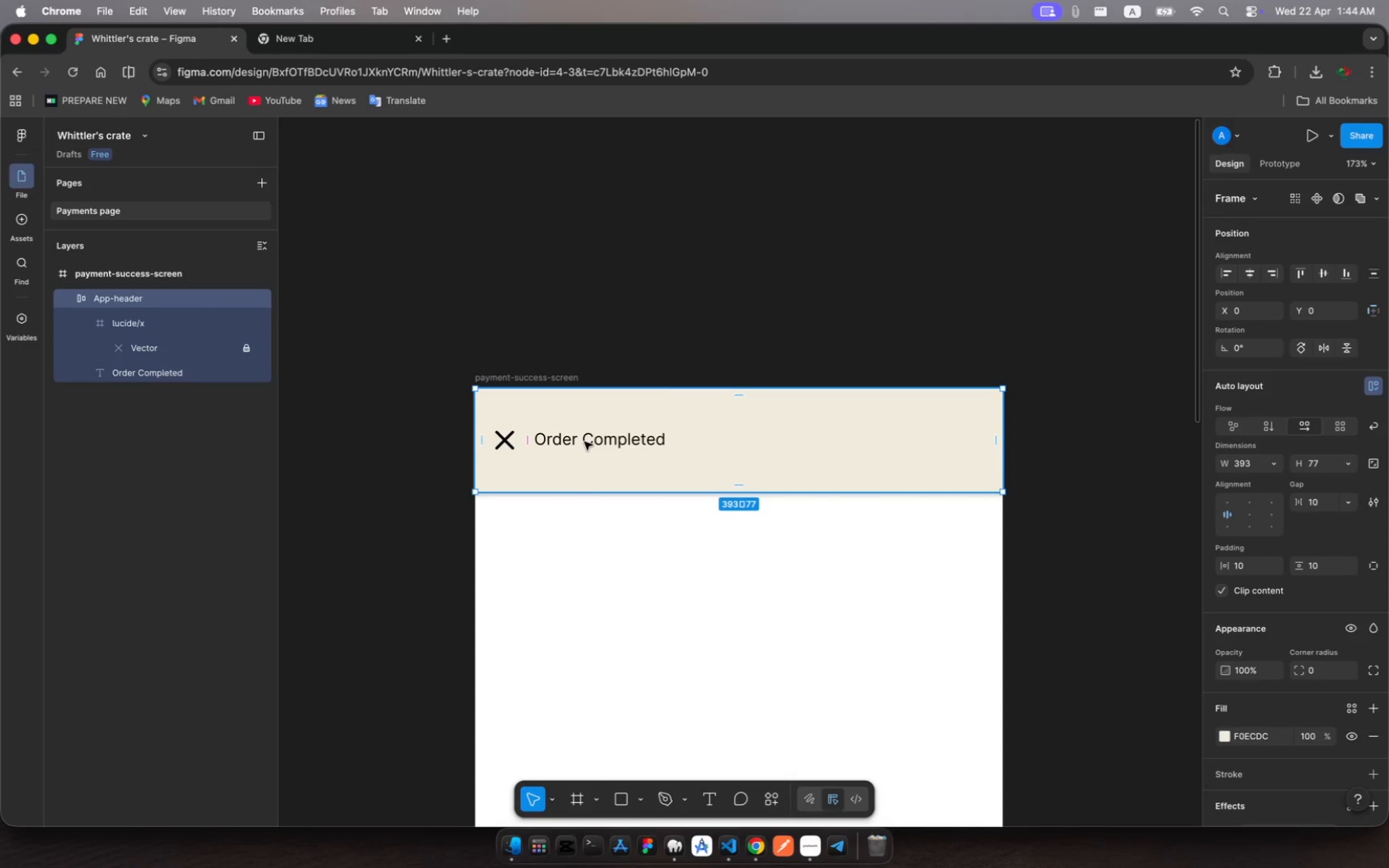 
left_click([584, 442])
 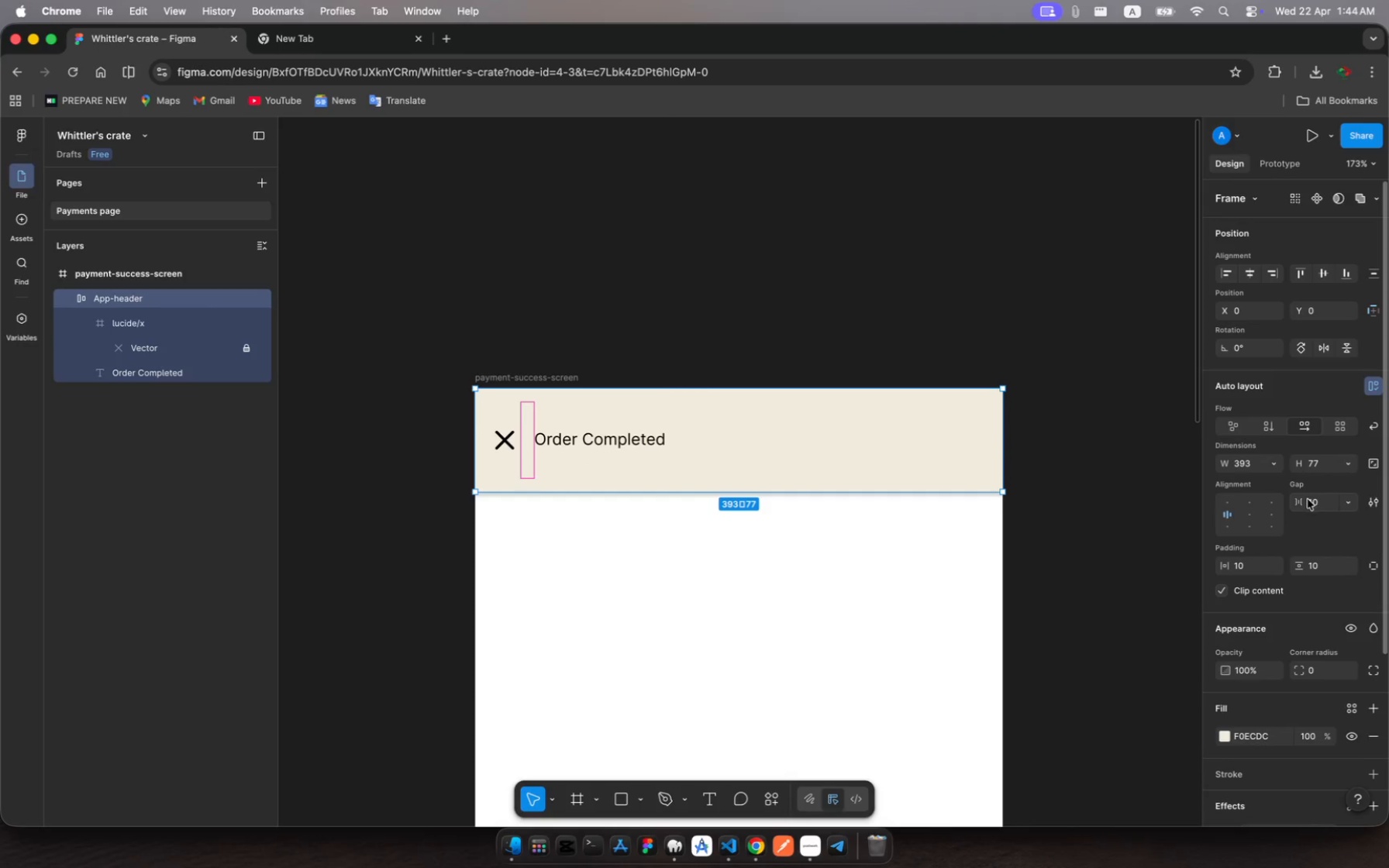 
wait(6.32)
 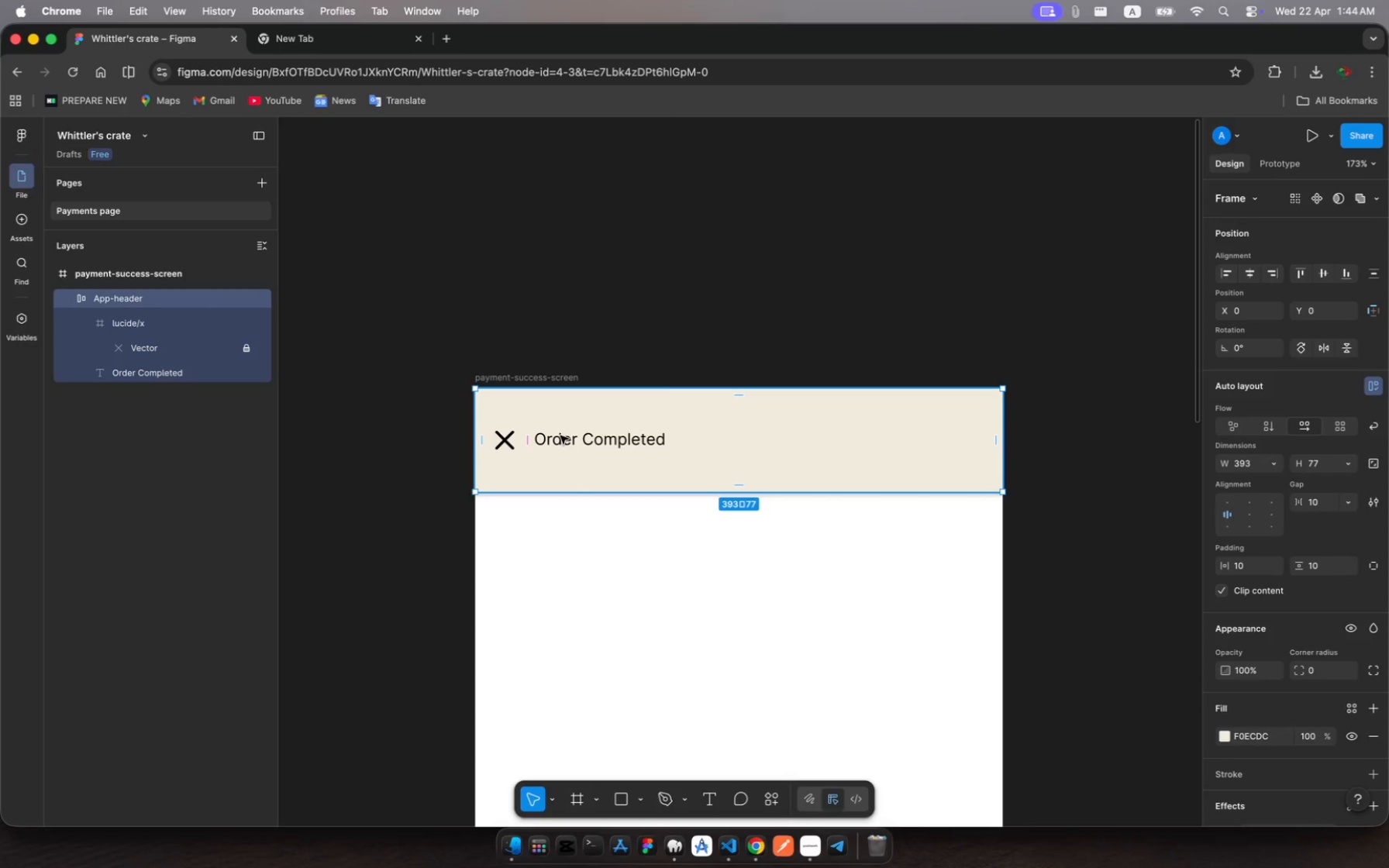 
left_click([1318, 505])
 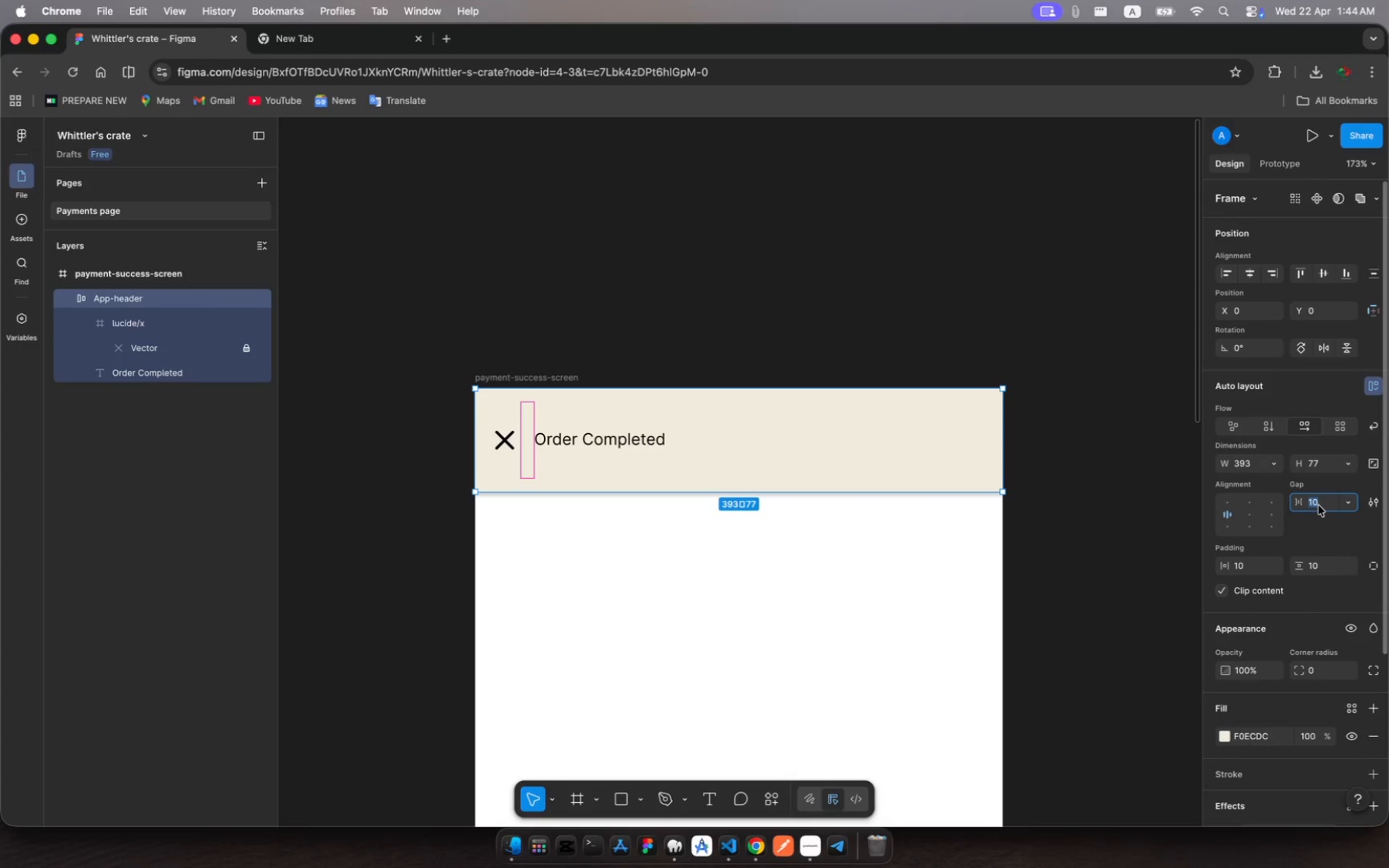 
type(30)
 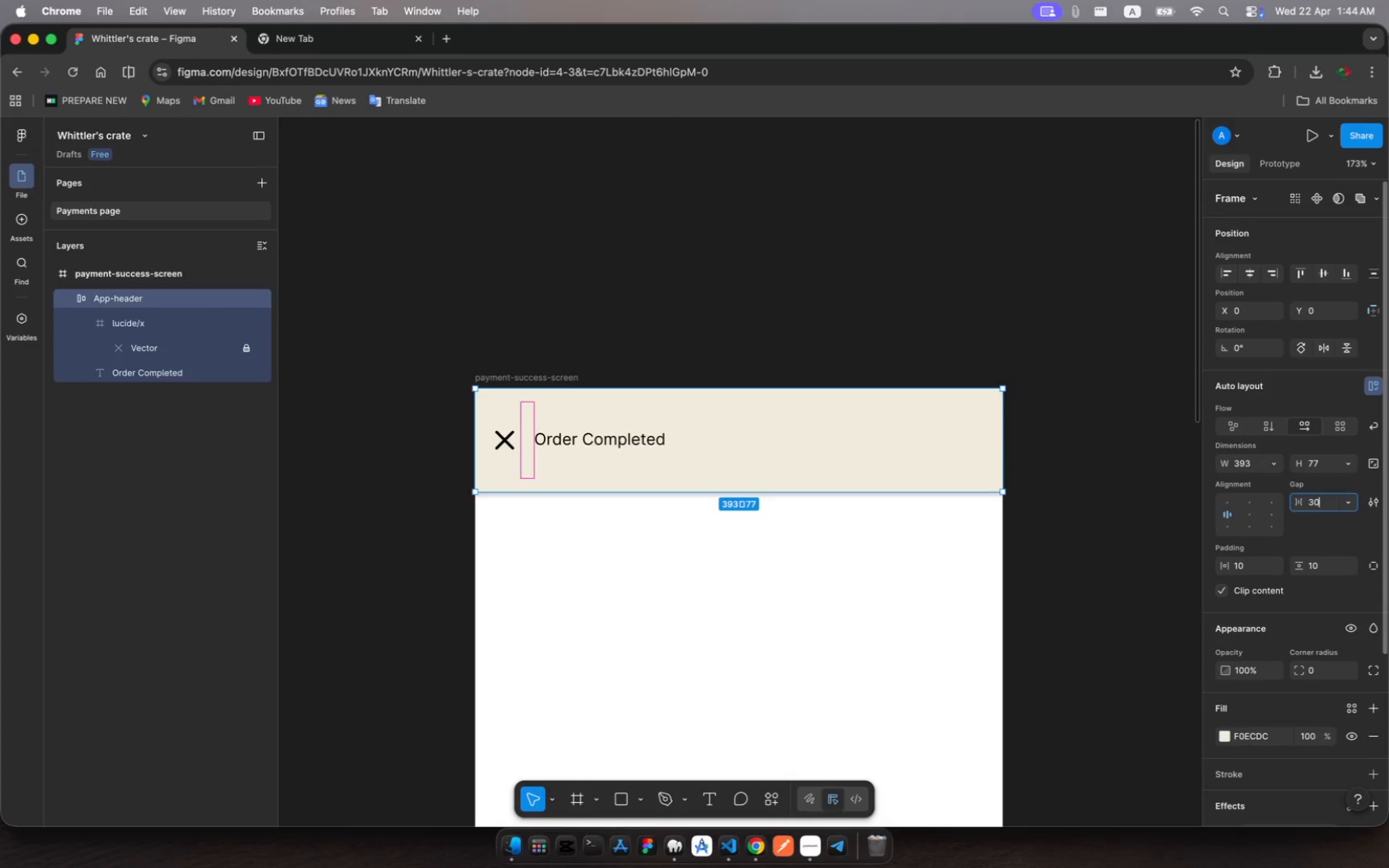 
key(Enter)
 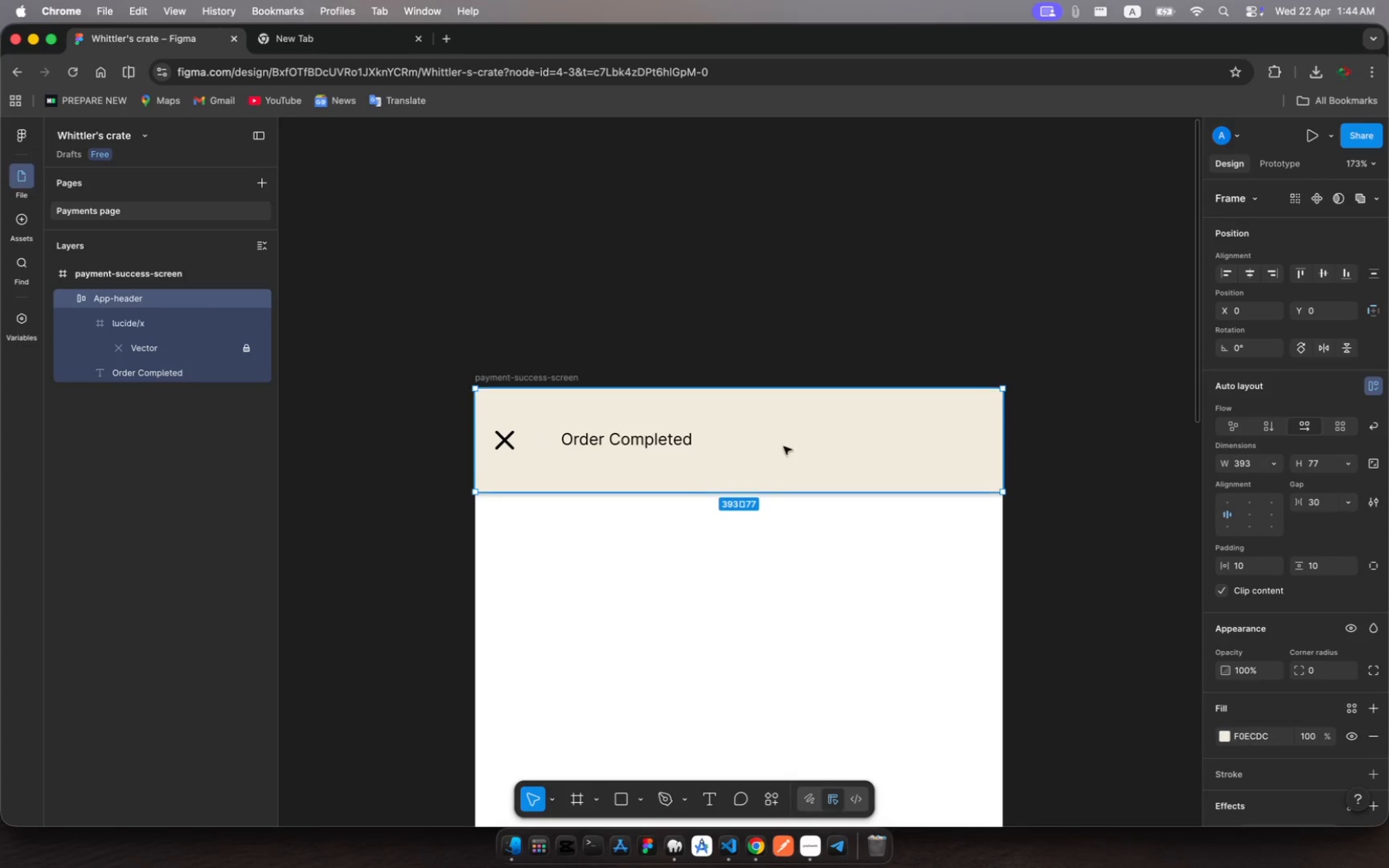 
left_click([628, 442])
 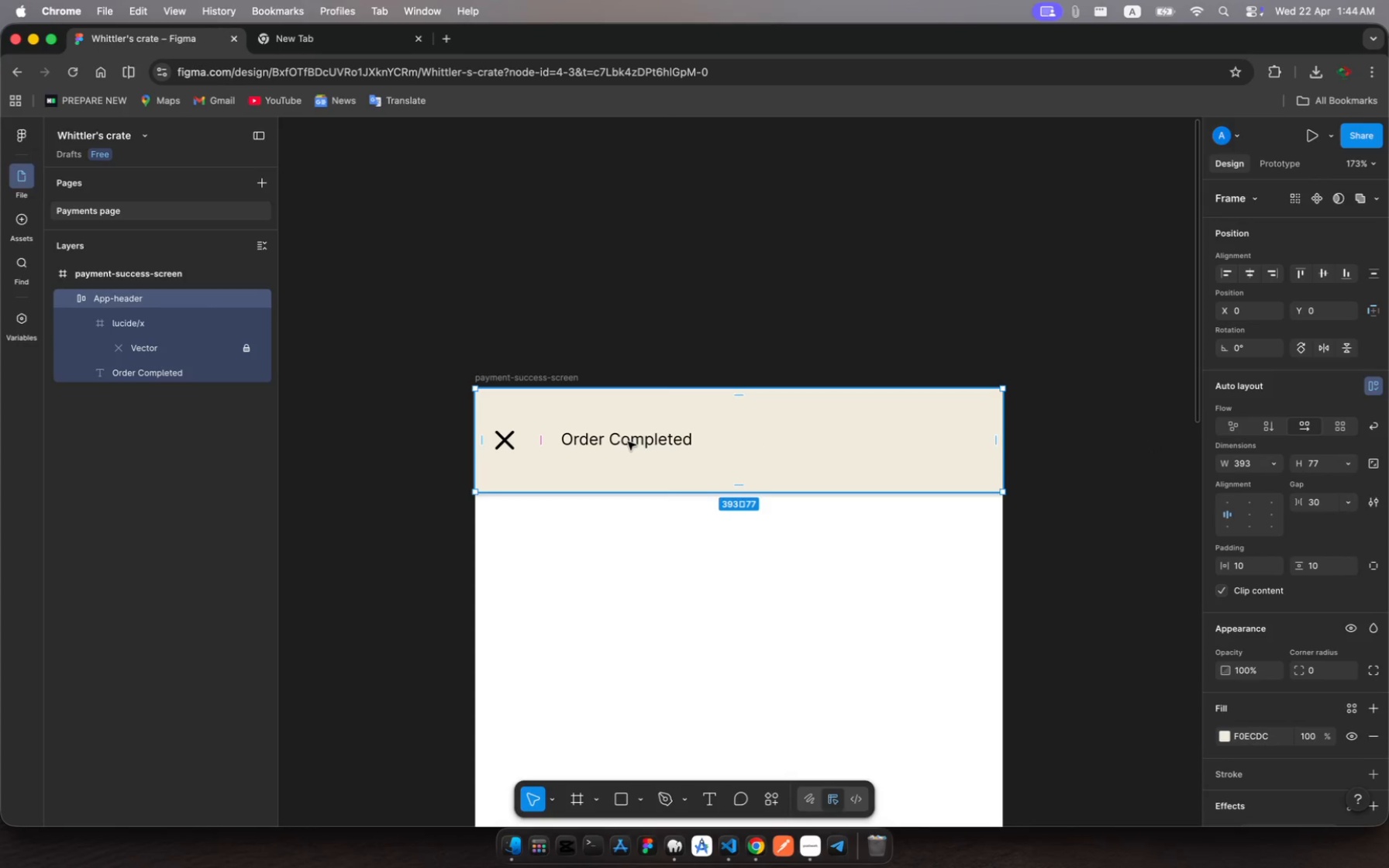 
left_click([628, 442])
 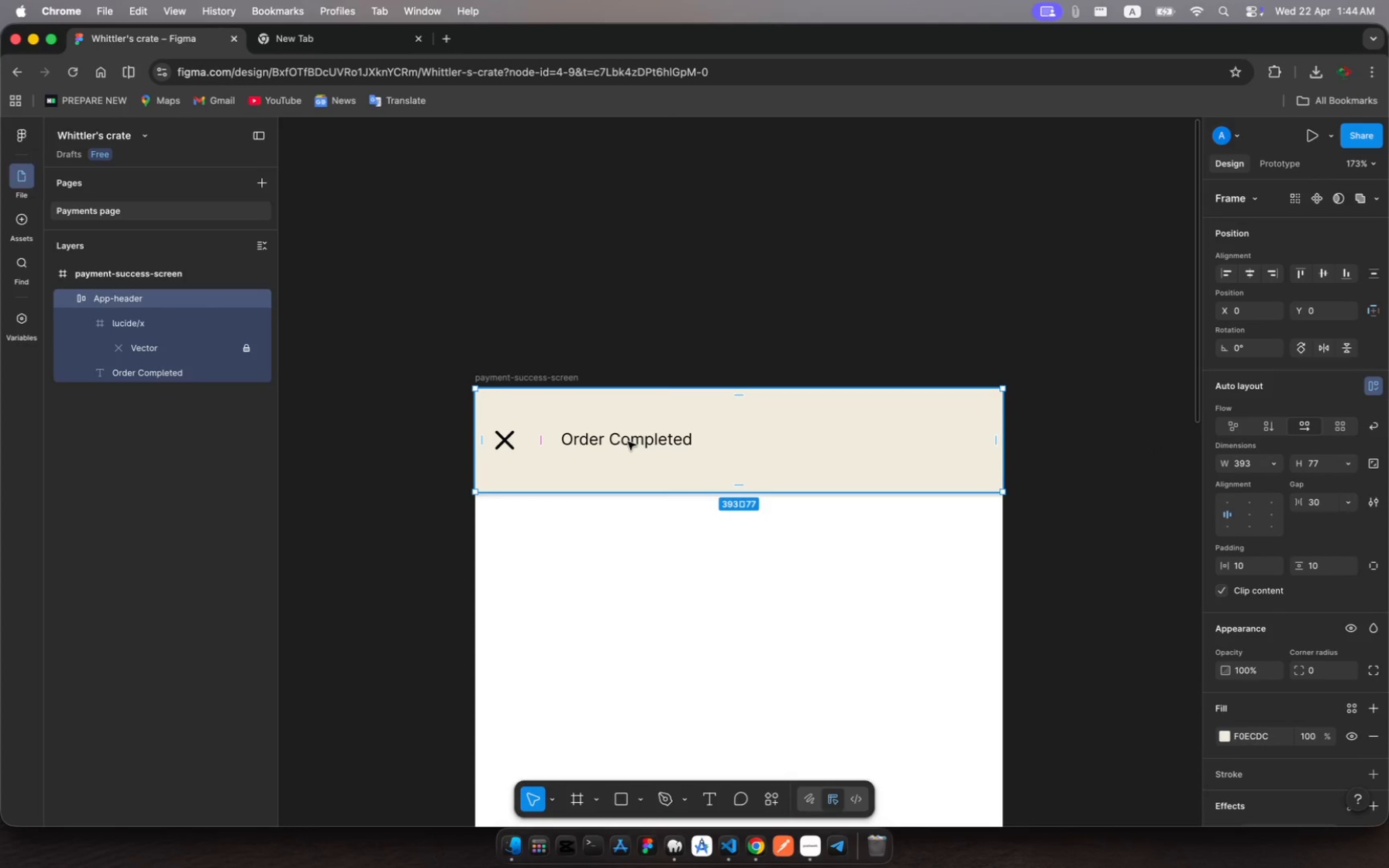 
left_click([628, 442])
 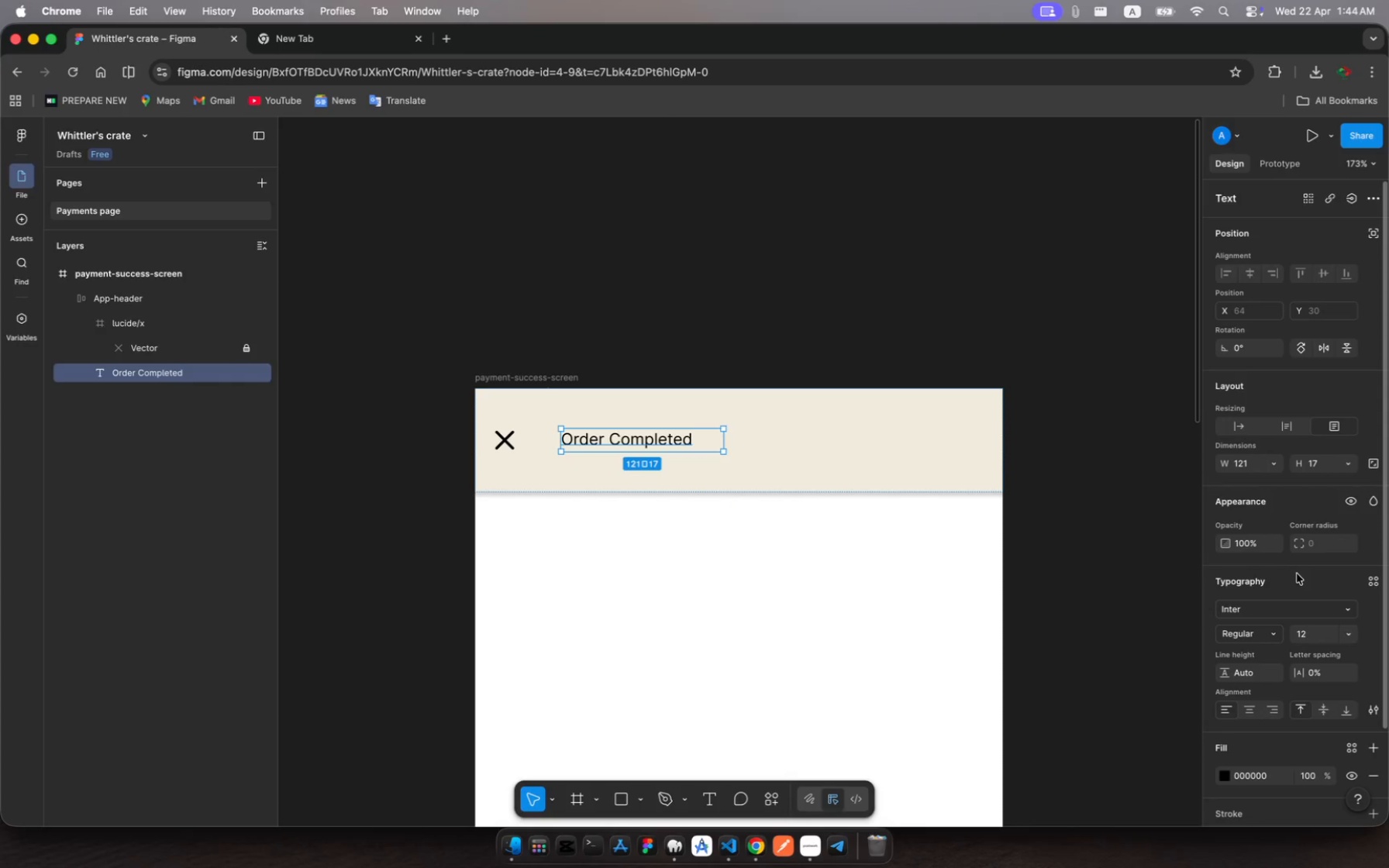 
left_click([1328, 610])
 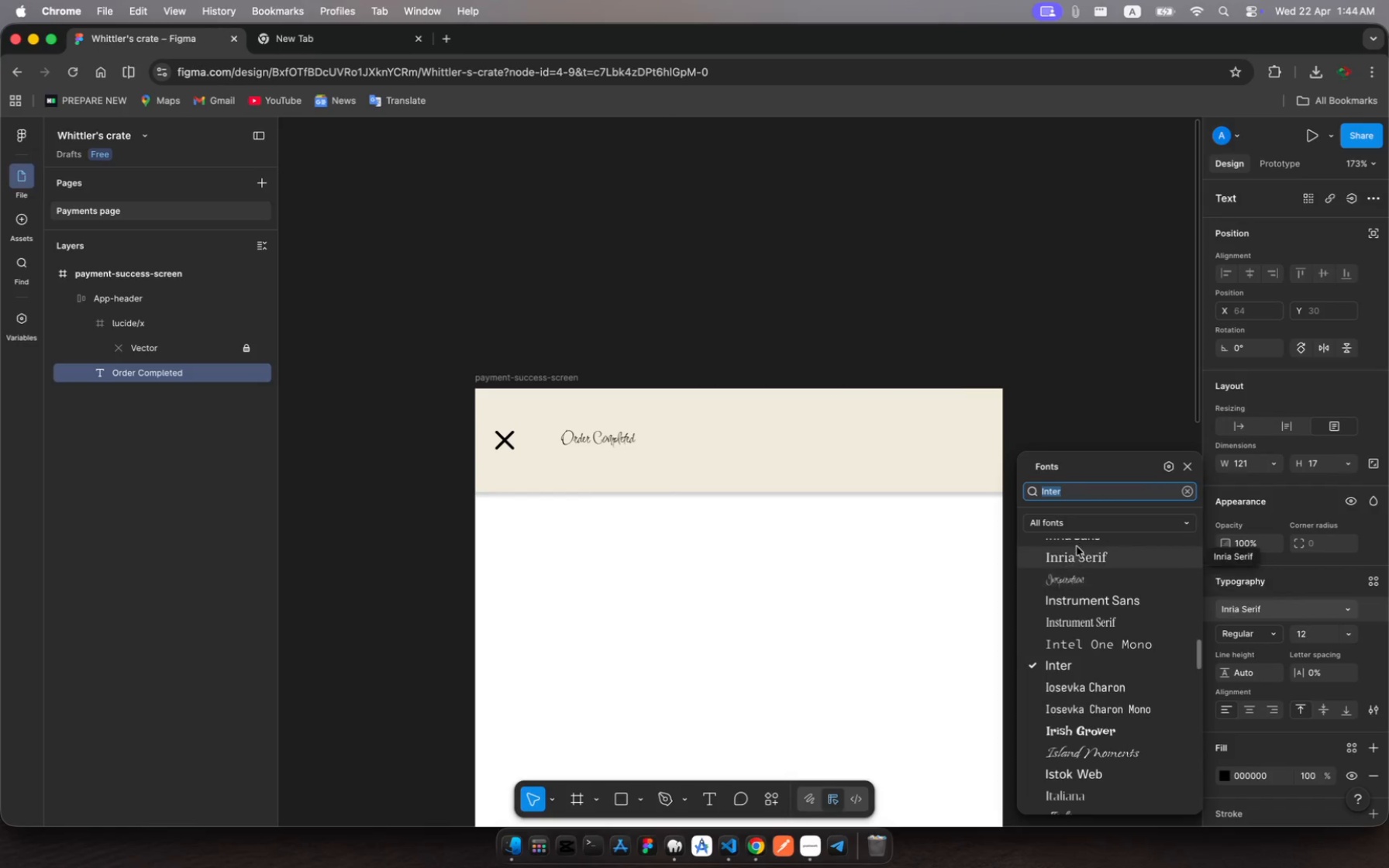 
scroll: coordinate [1064, 551], scroll_direction: up, amount: 420.0
 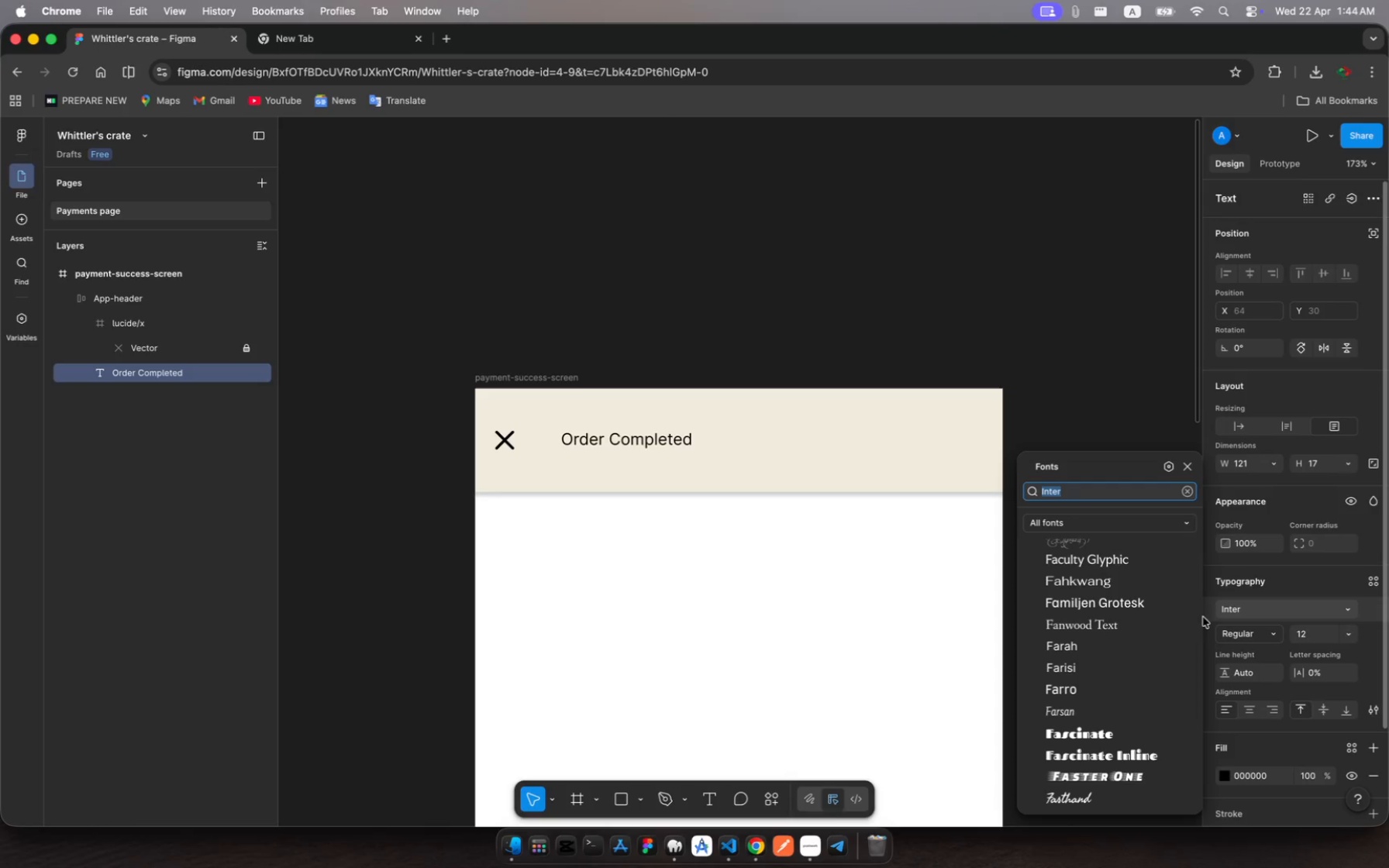 
left_click_drag(start_coordinate=[1199, 617], to_coordinate=[1213, 523])
 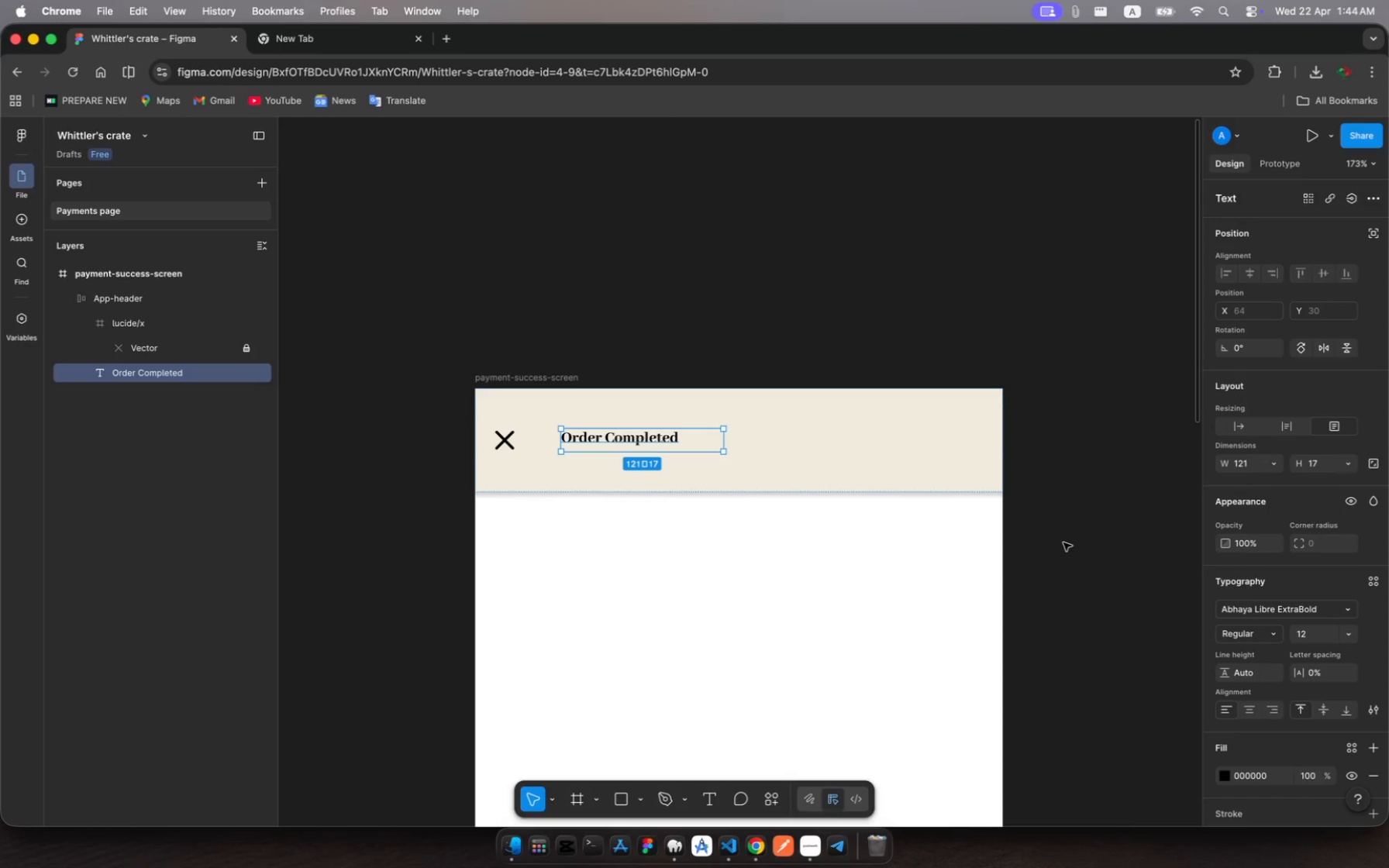 
wait(10.19)
 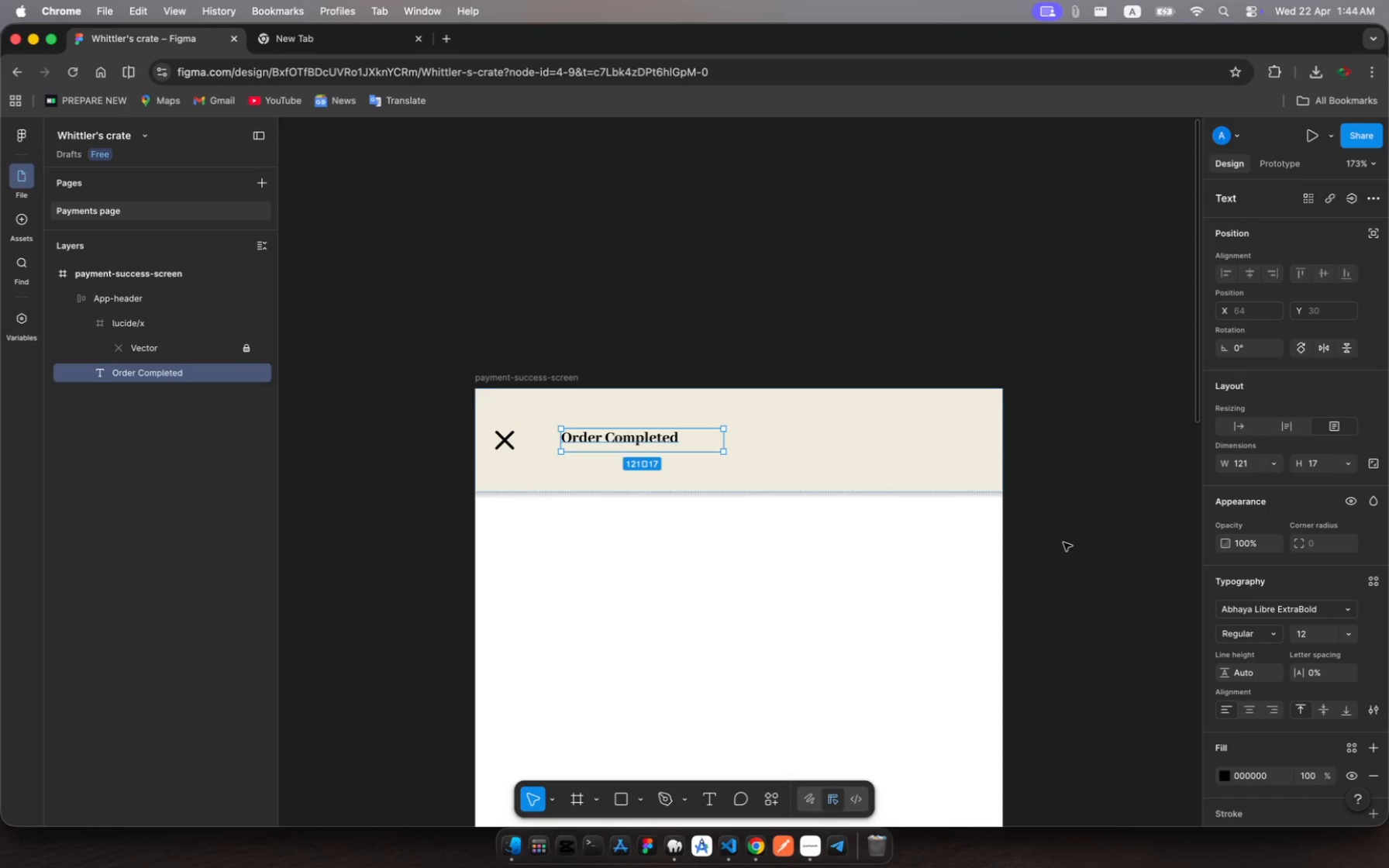 
scroll: coordinate [1252, 718], scroll_direction: up, amount: 2.0
 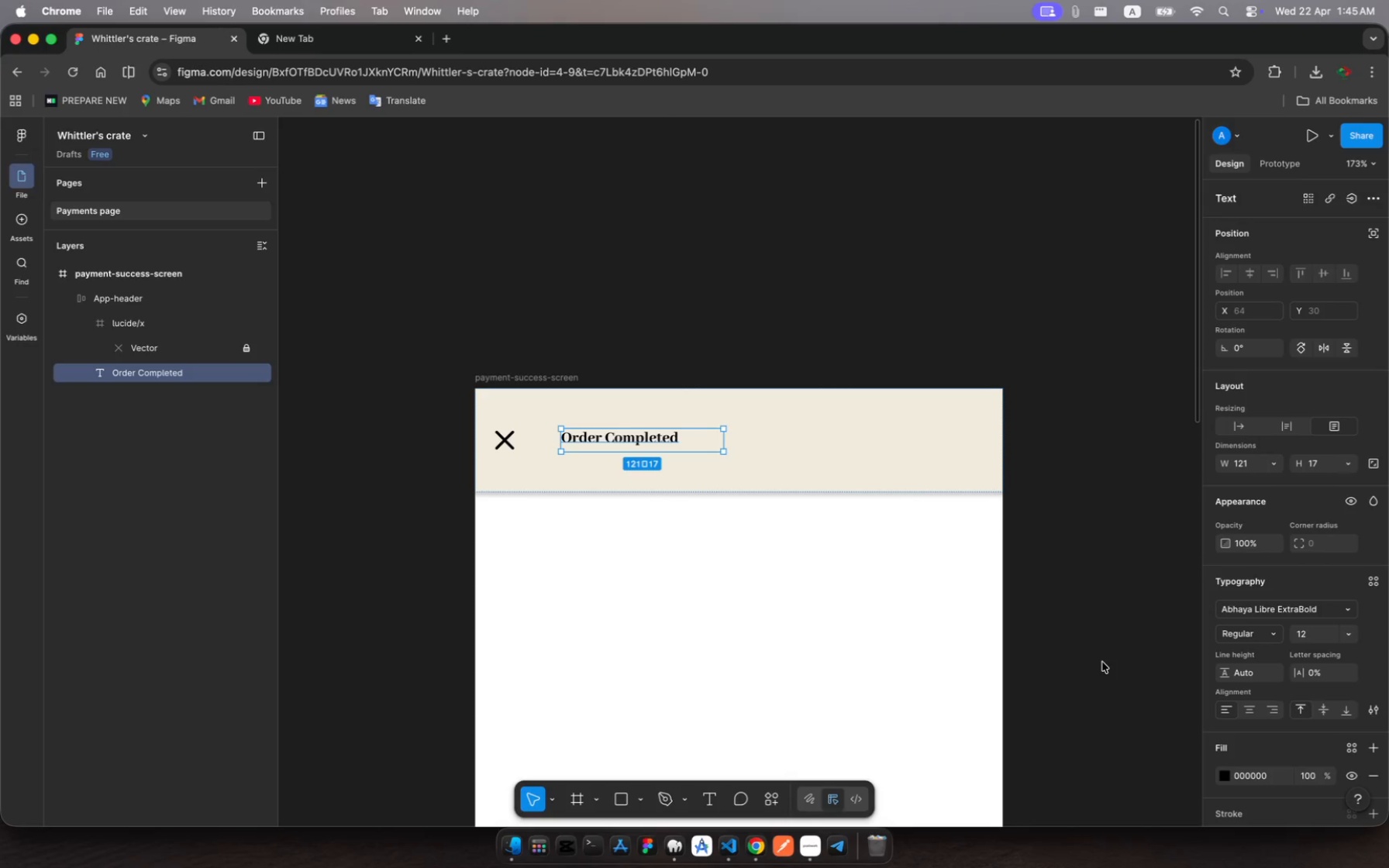 
wait(28.71)
 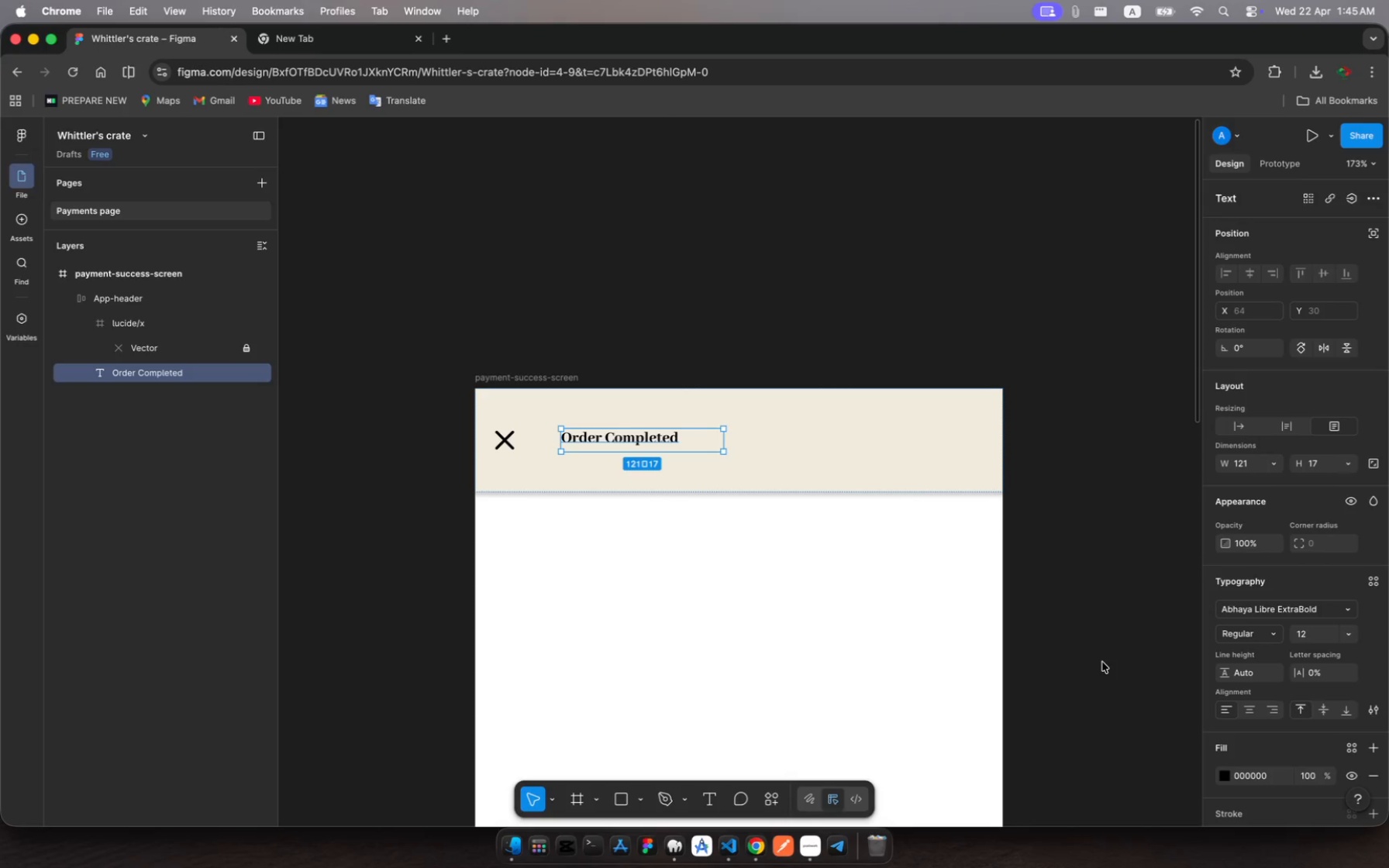 
left_click([1225, 774])
 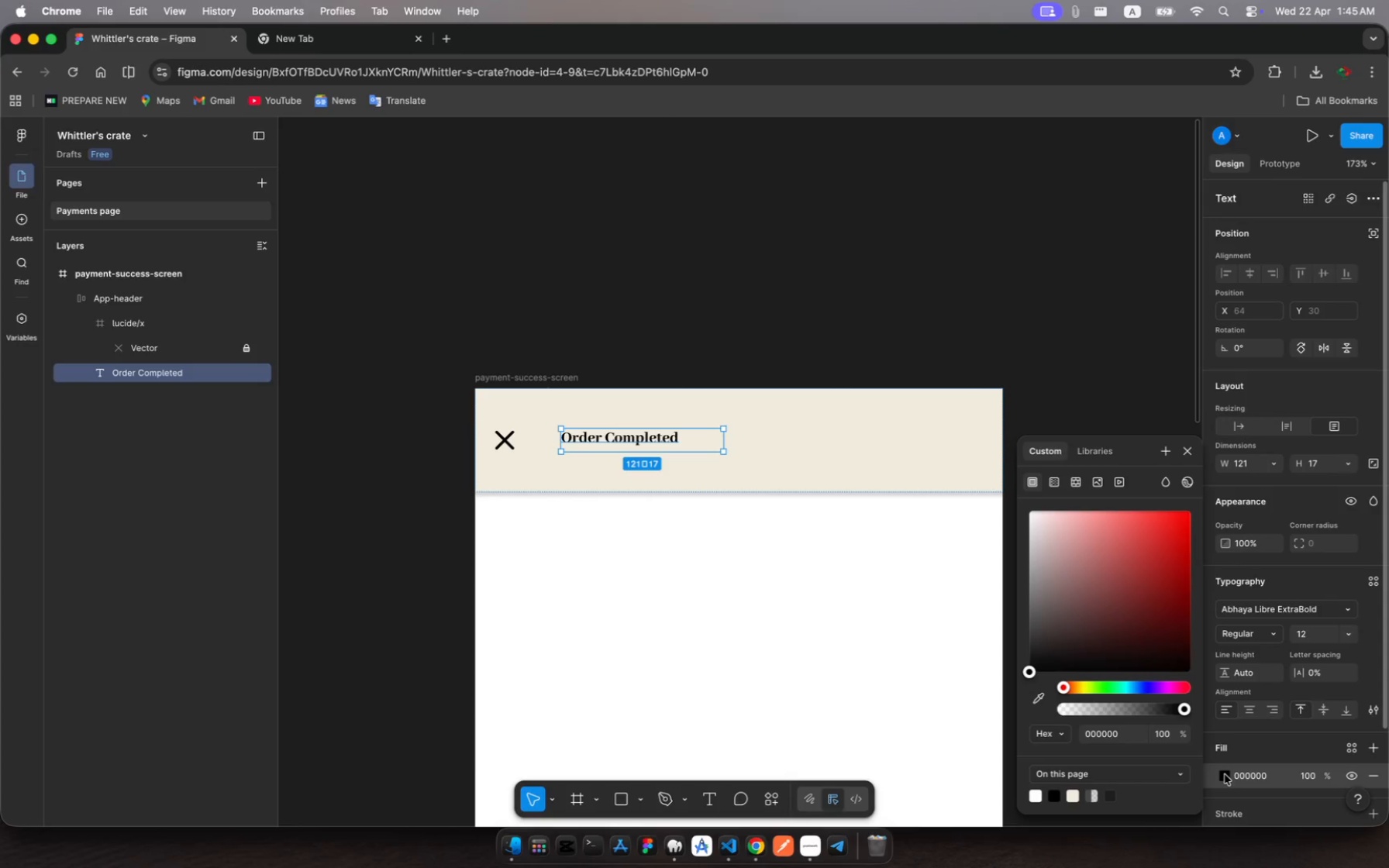 
left_click([1225, 774])
 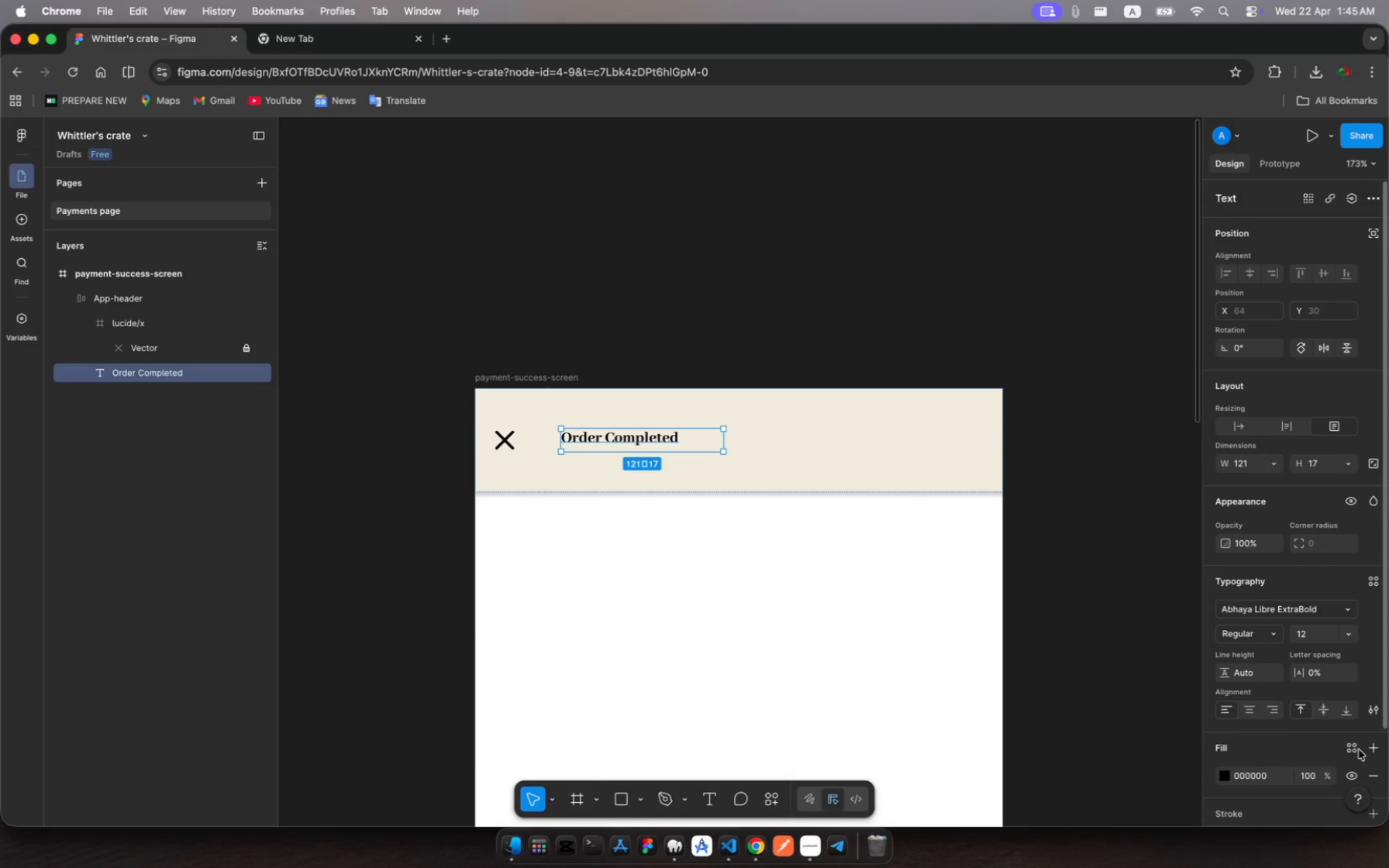 
left_click([1354, 750])
 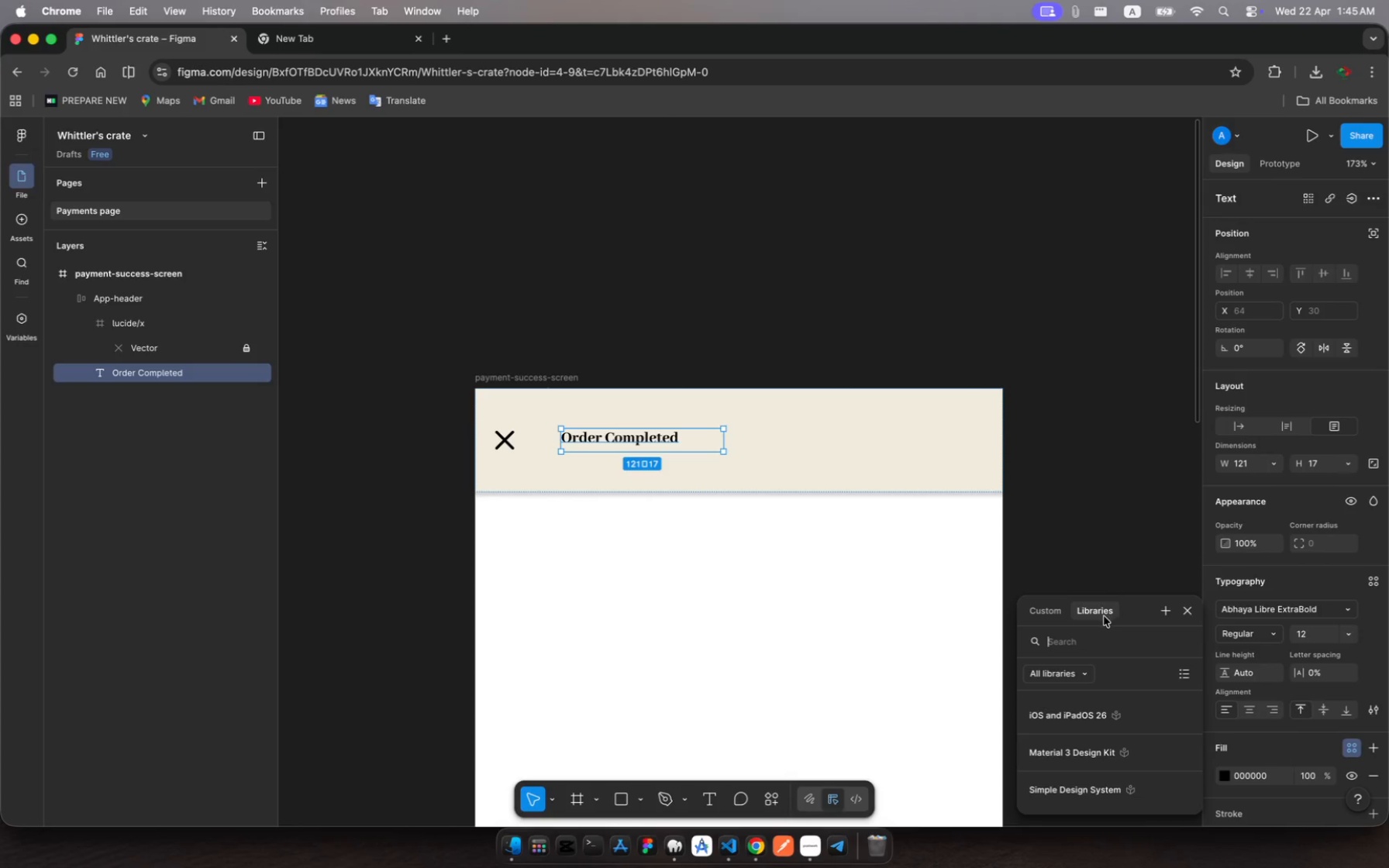 
left_click([1050, 616])
 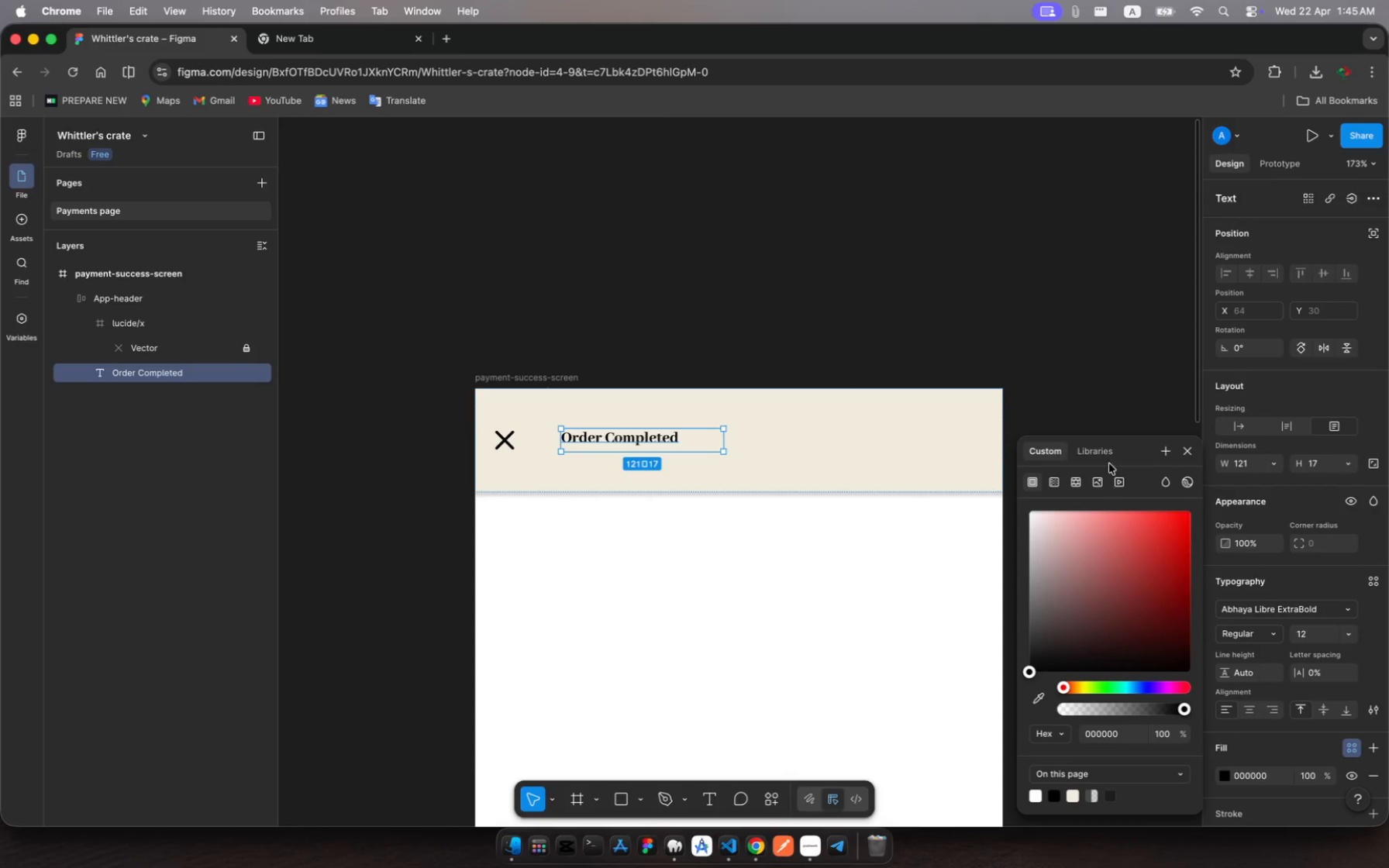 
left_click([1094, 450])
 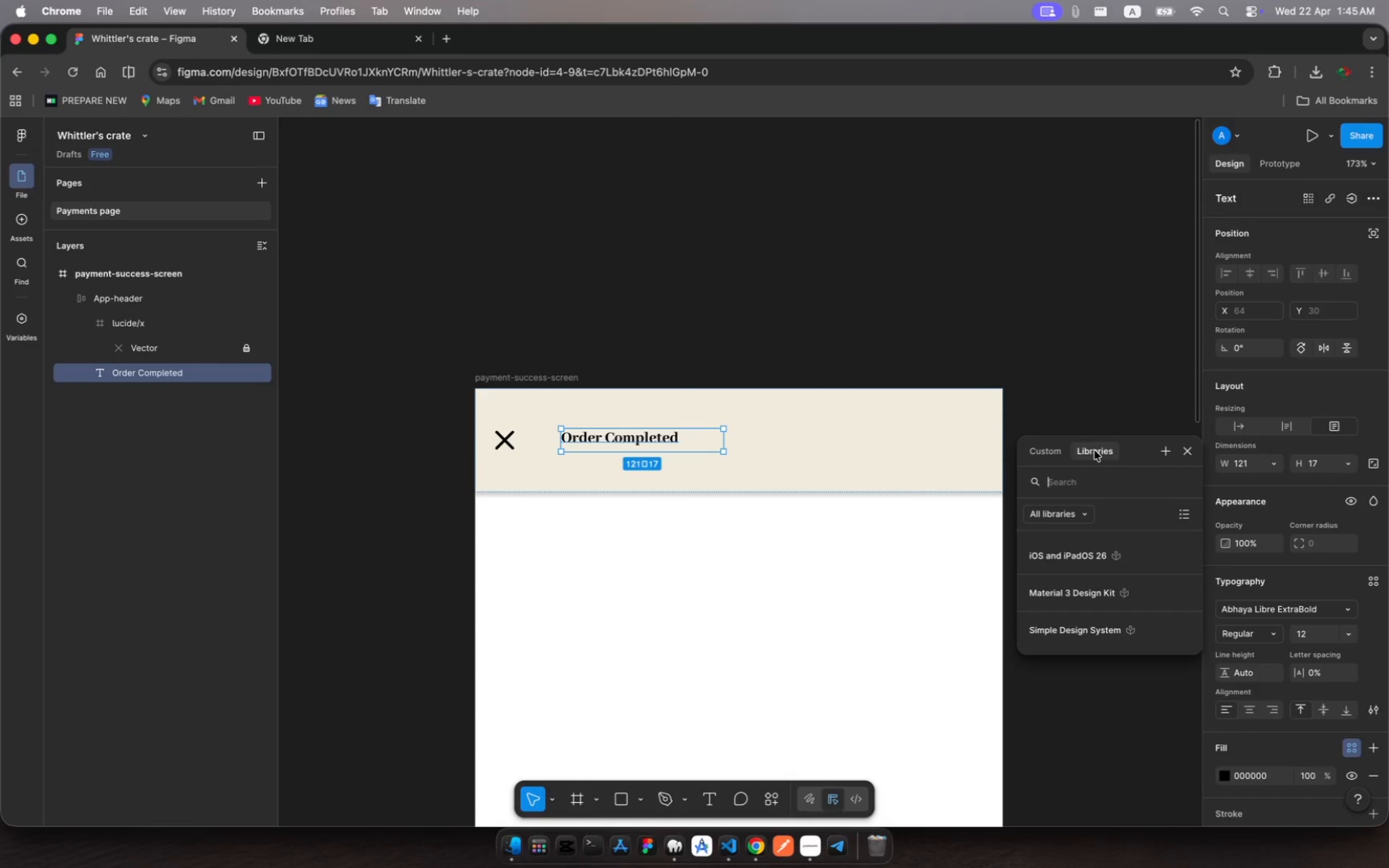 
mouse_move([1031, 469])
 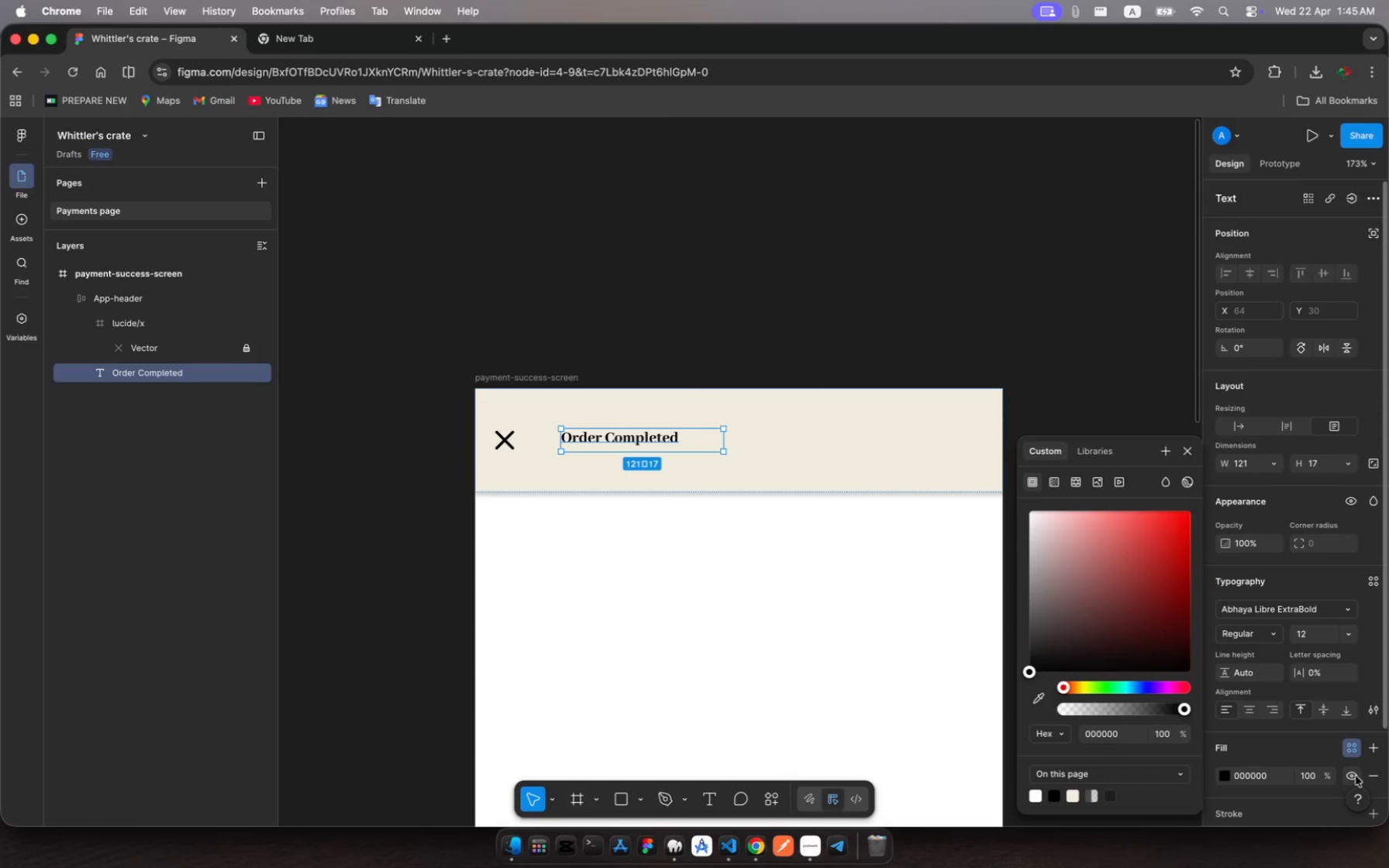 
left_click([1373, 749])
 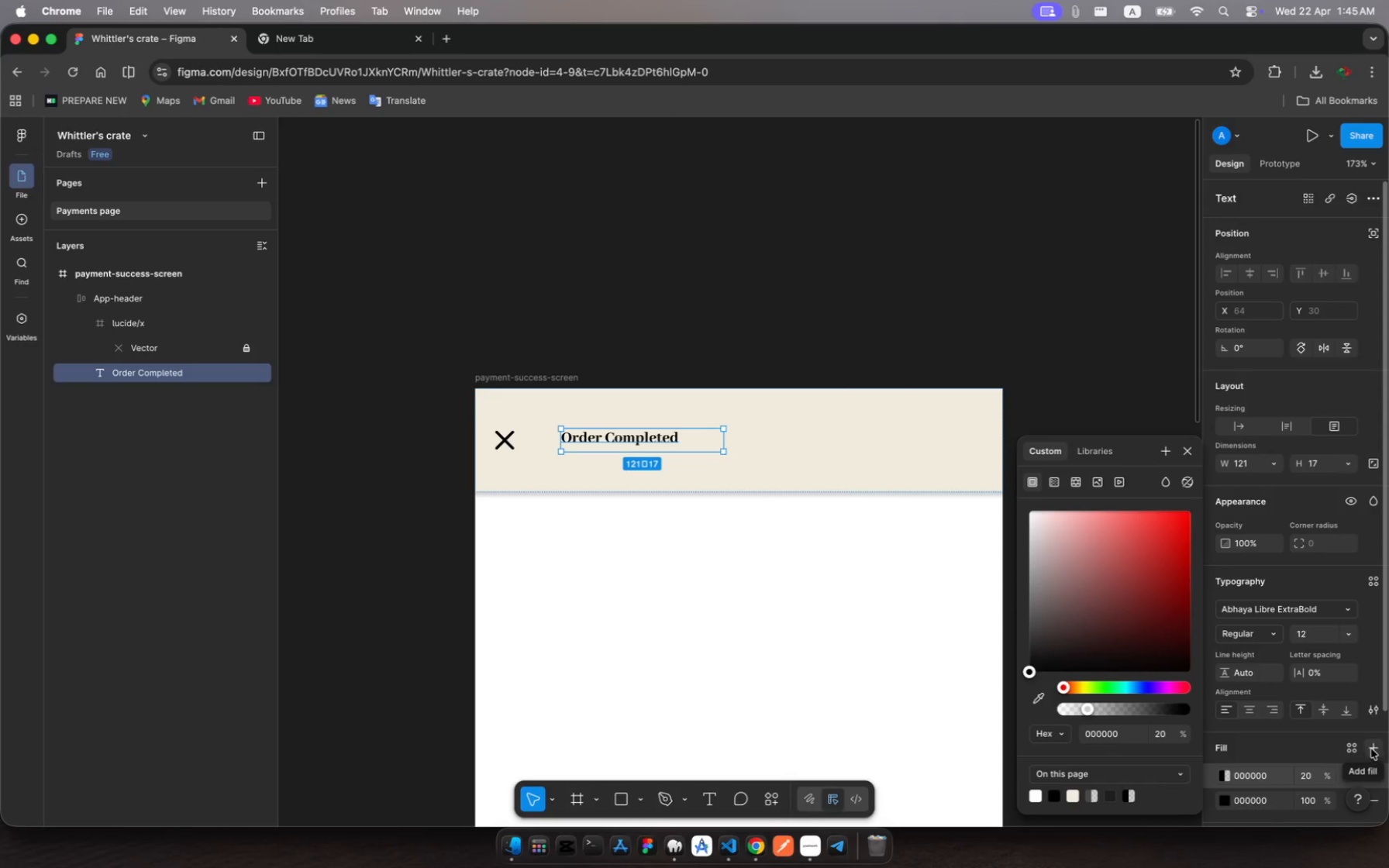 
wait(8.54)
 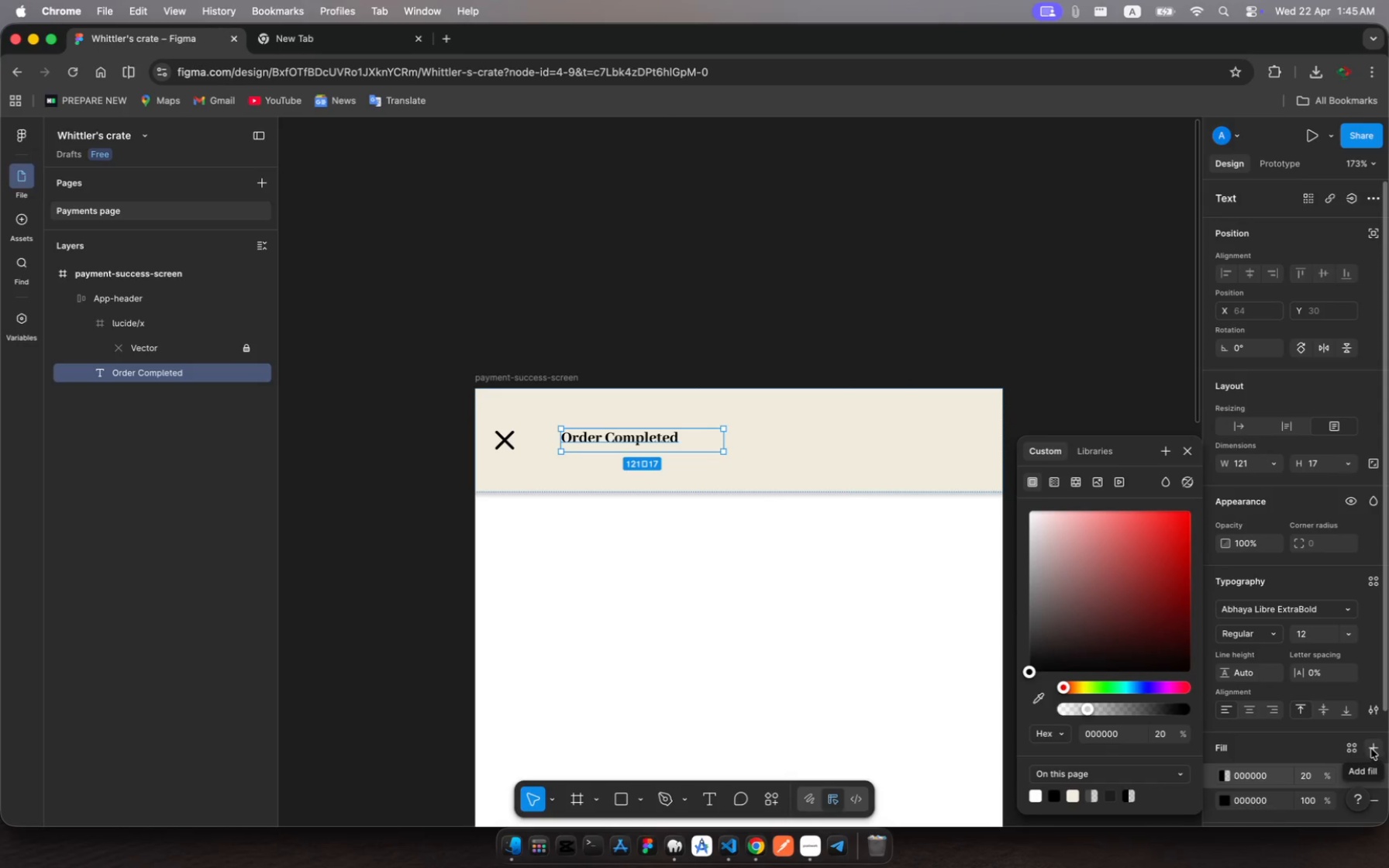 
left_click([1346, 747])
 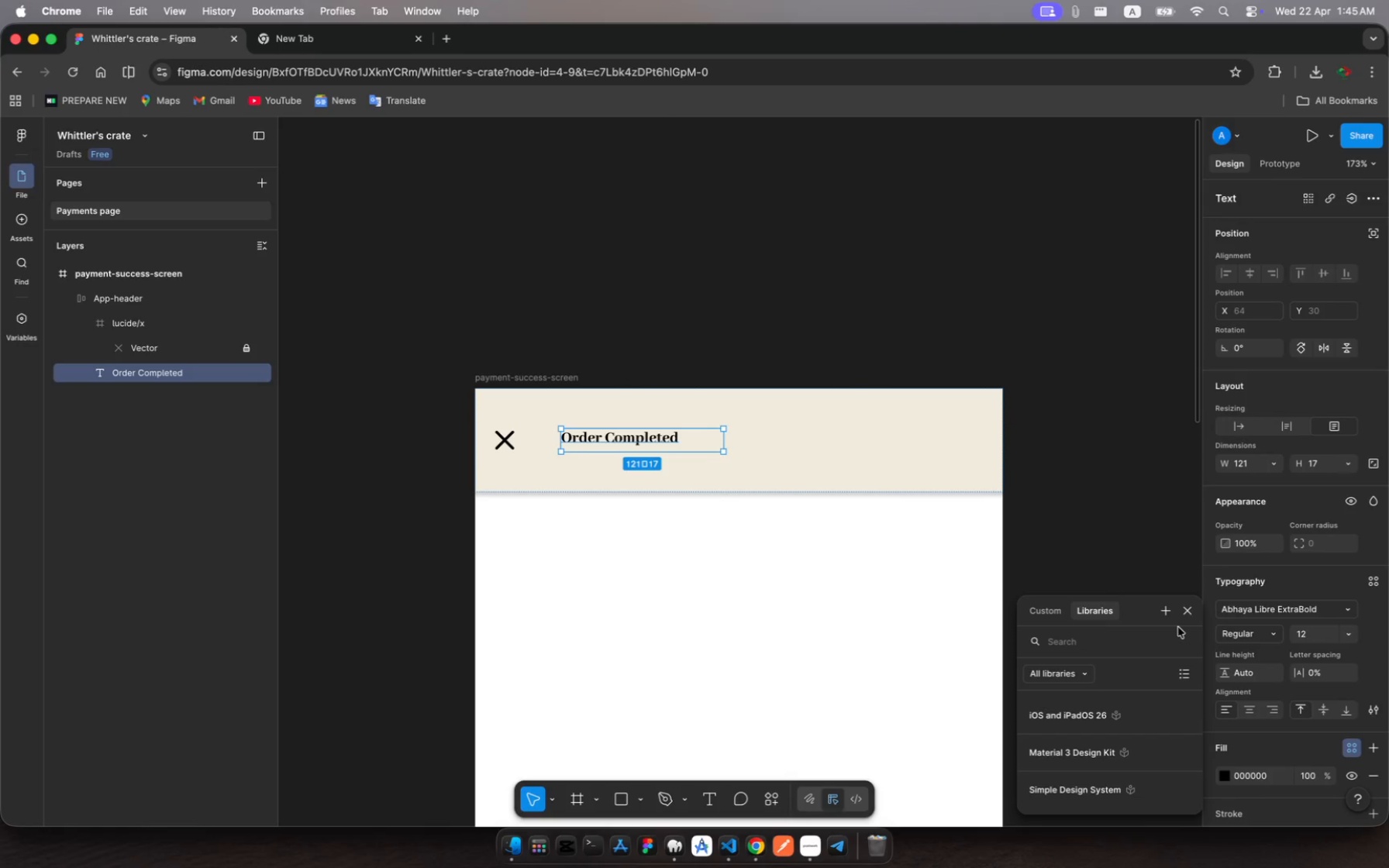 
left_click([1168, 613])
 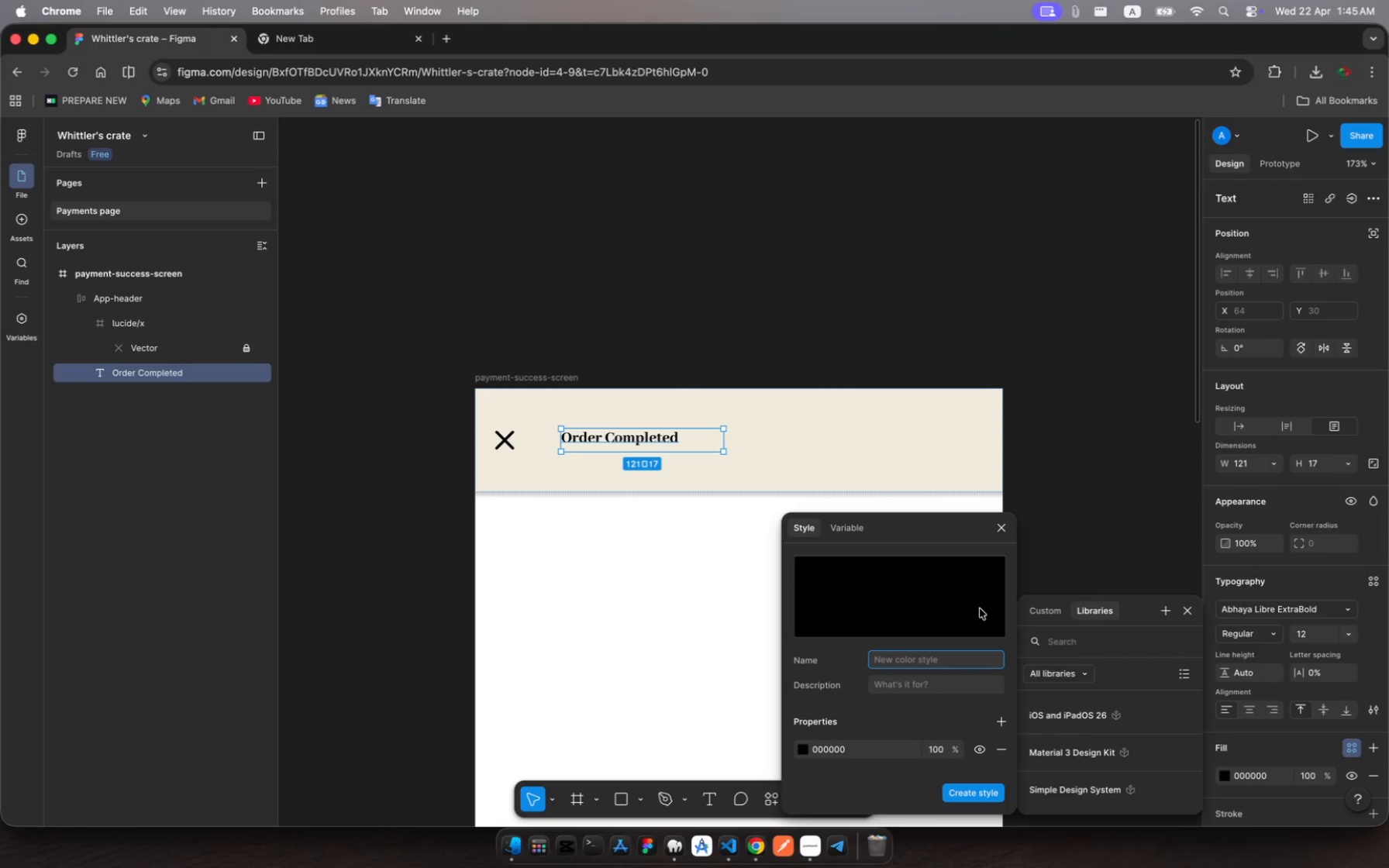 
type(m)
key(Backspace)
type(primary green)
 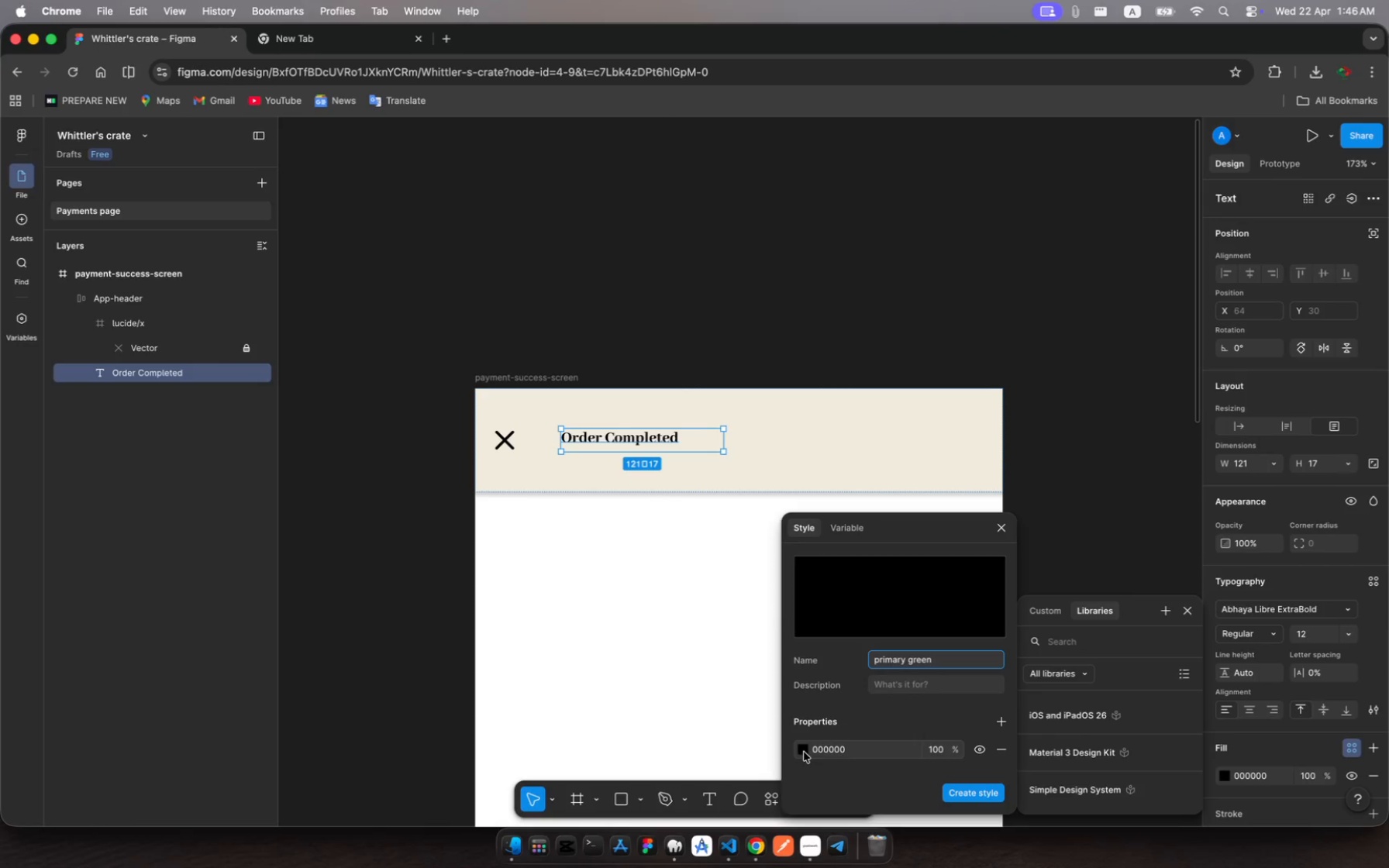 
left_click([912, 684])
 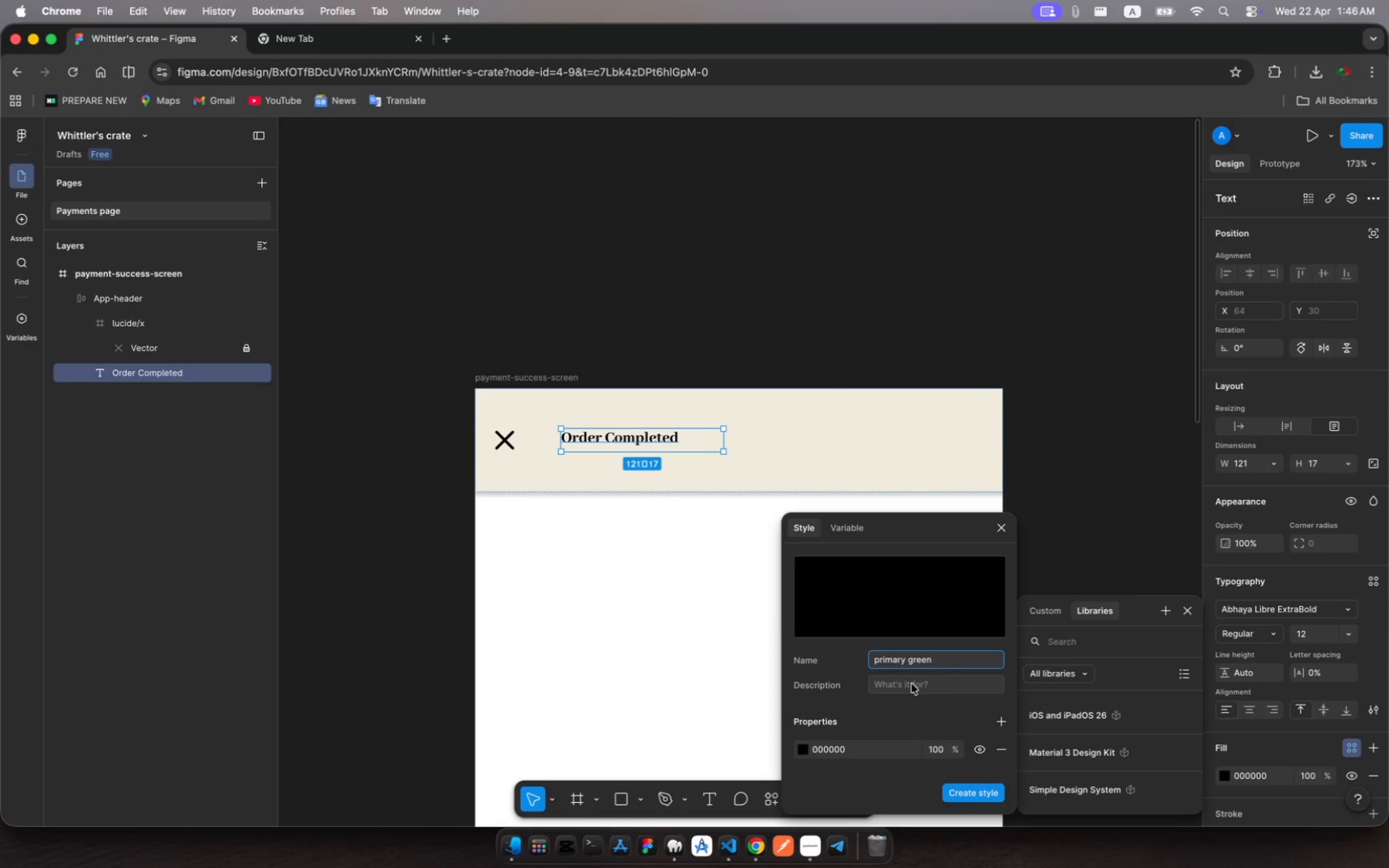 
left_click([912, 684])
 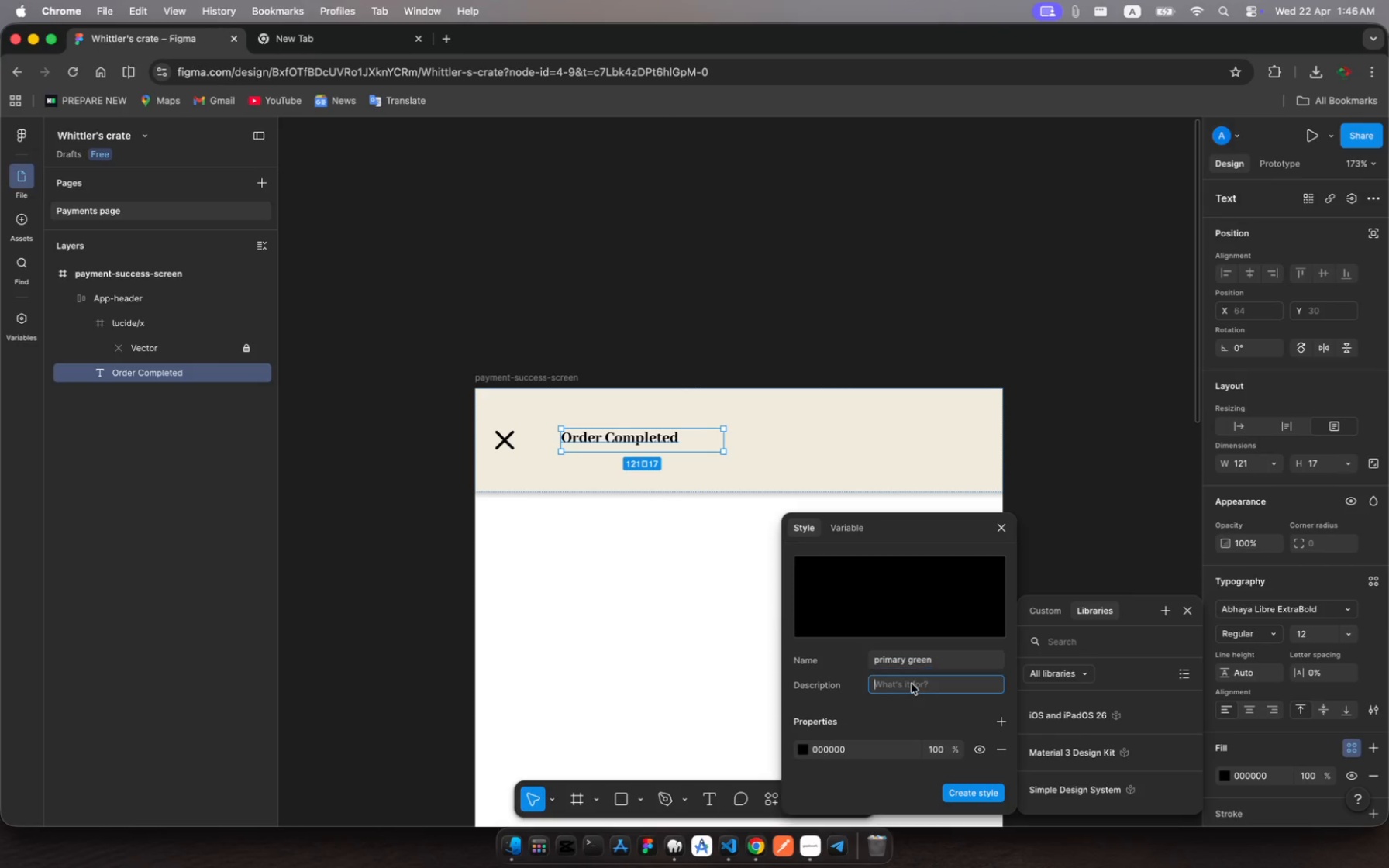 
left_click([912, 684])
 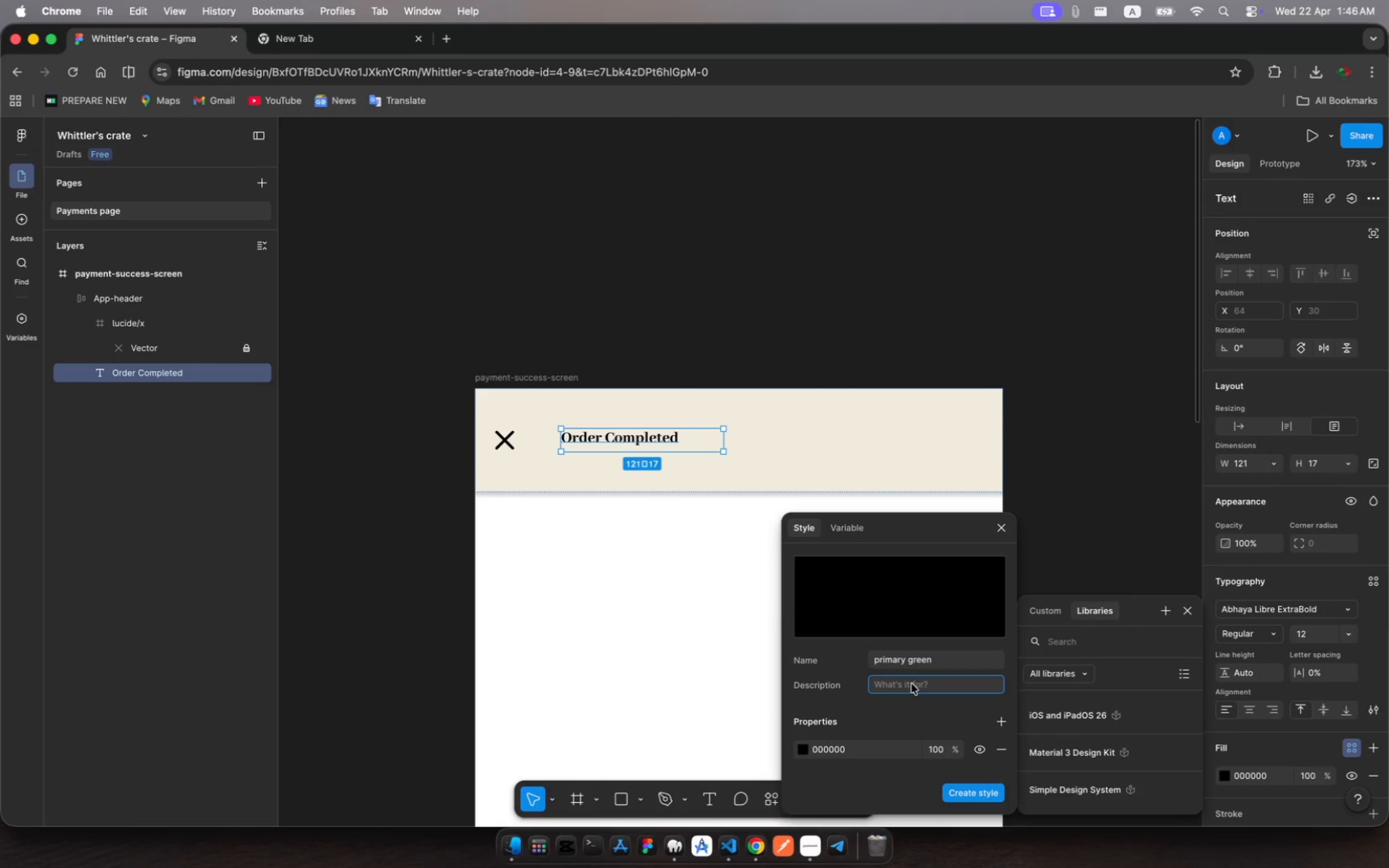 
type(main color)
 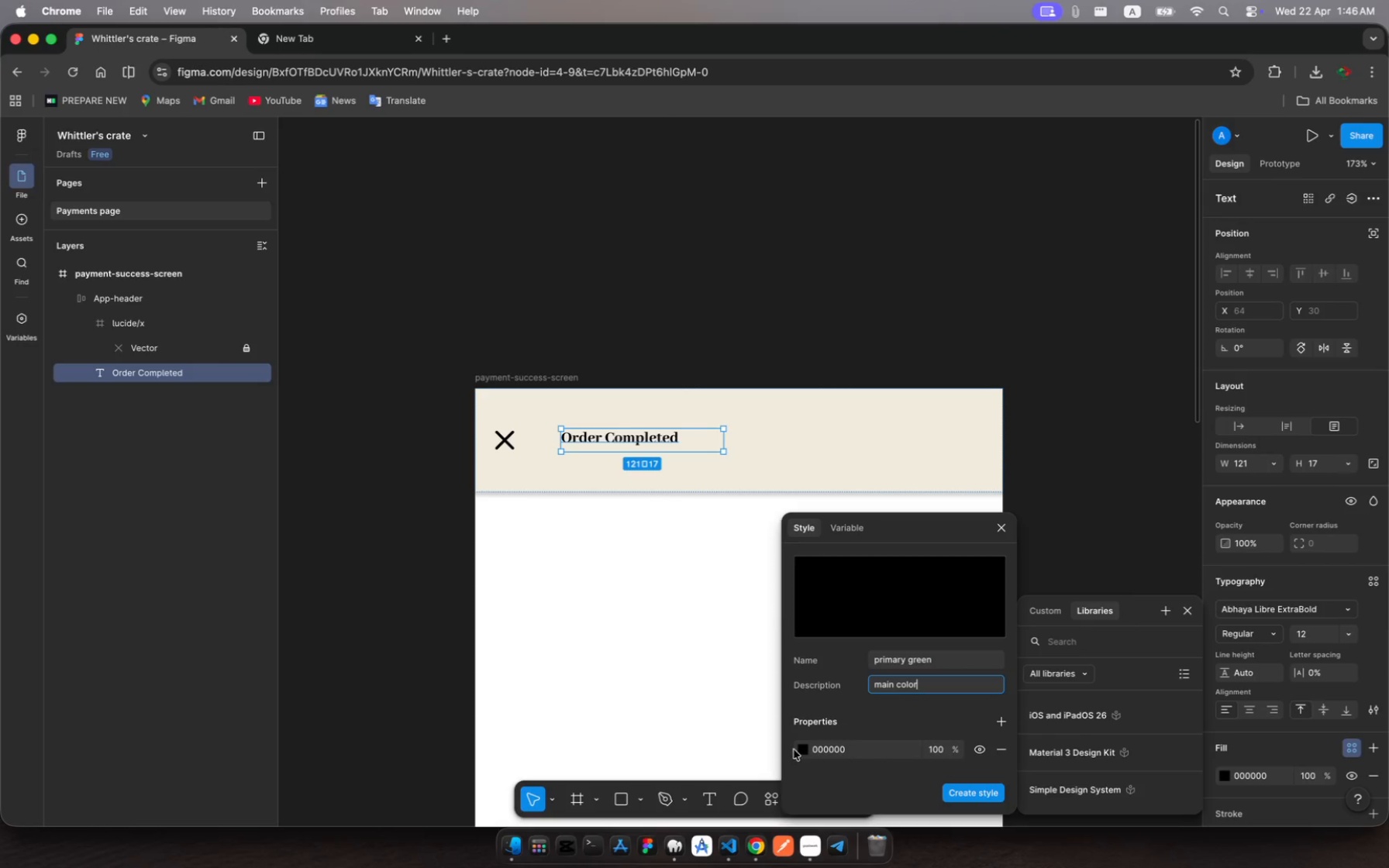 
left_click([805, 749])
 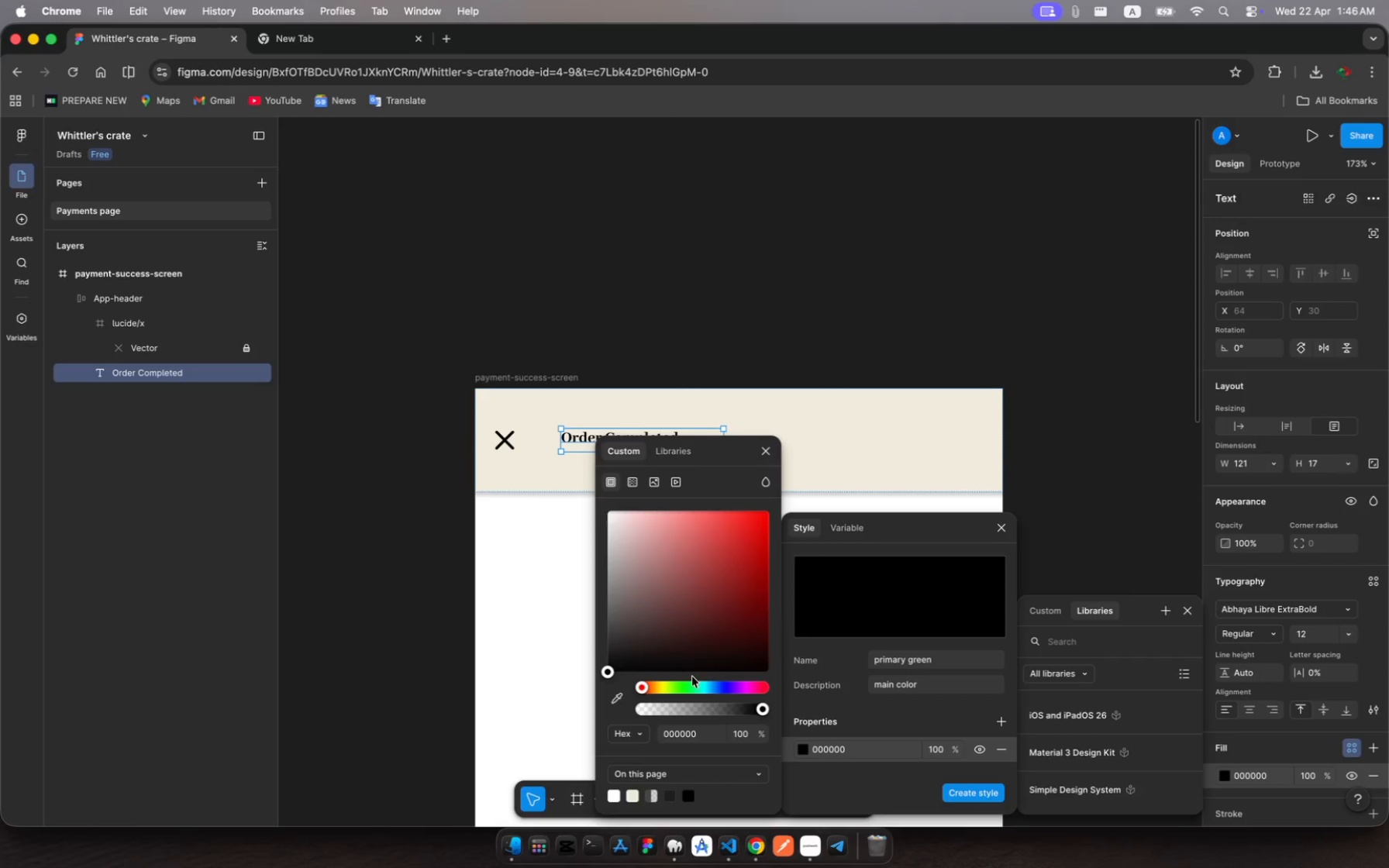 
left_click([684, 684])
 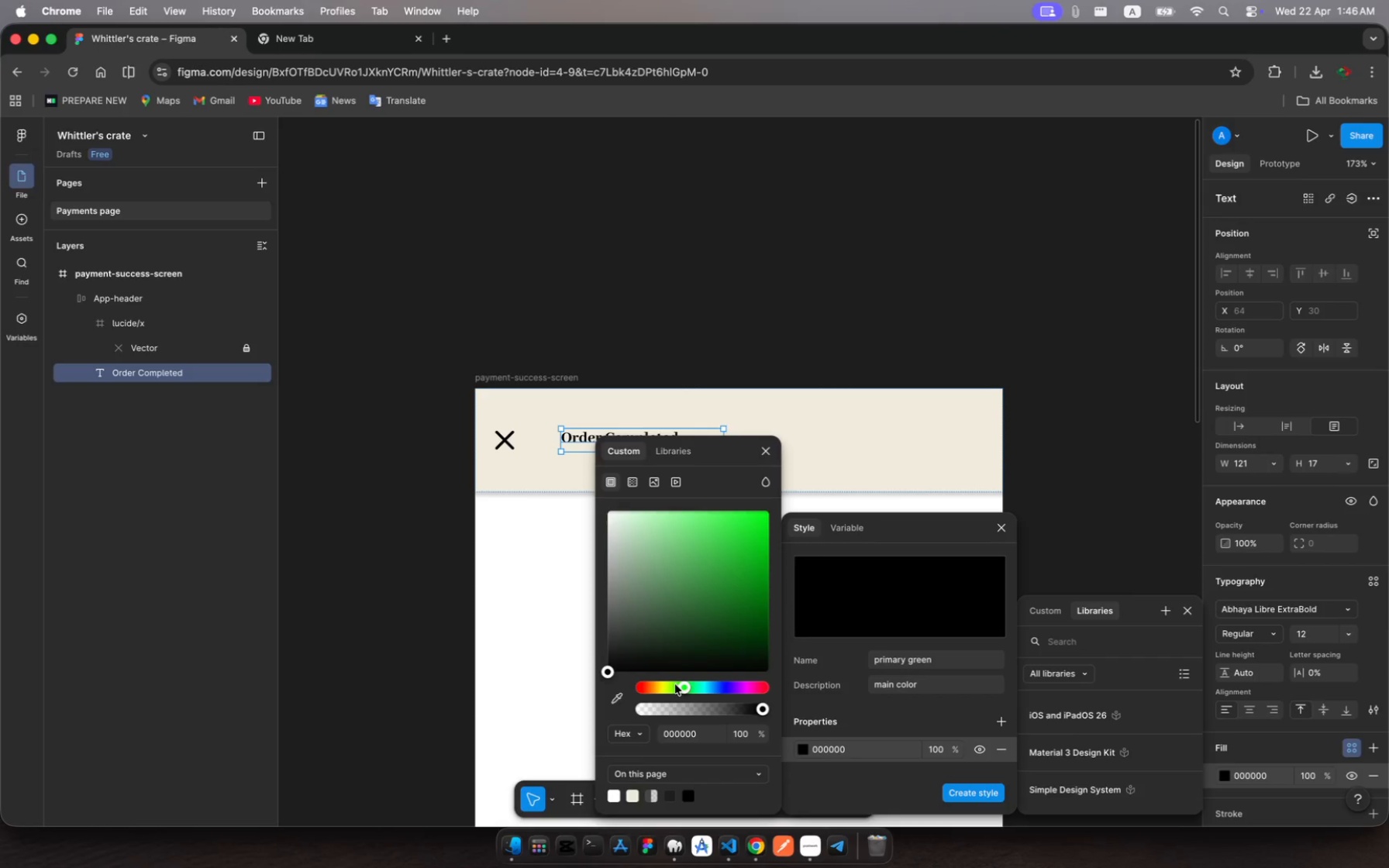 
left_click_drag(start_coordinate=[675, 684], to_coordinate=[688, 689])
 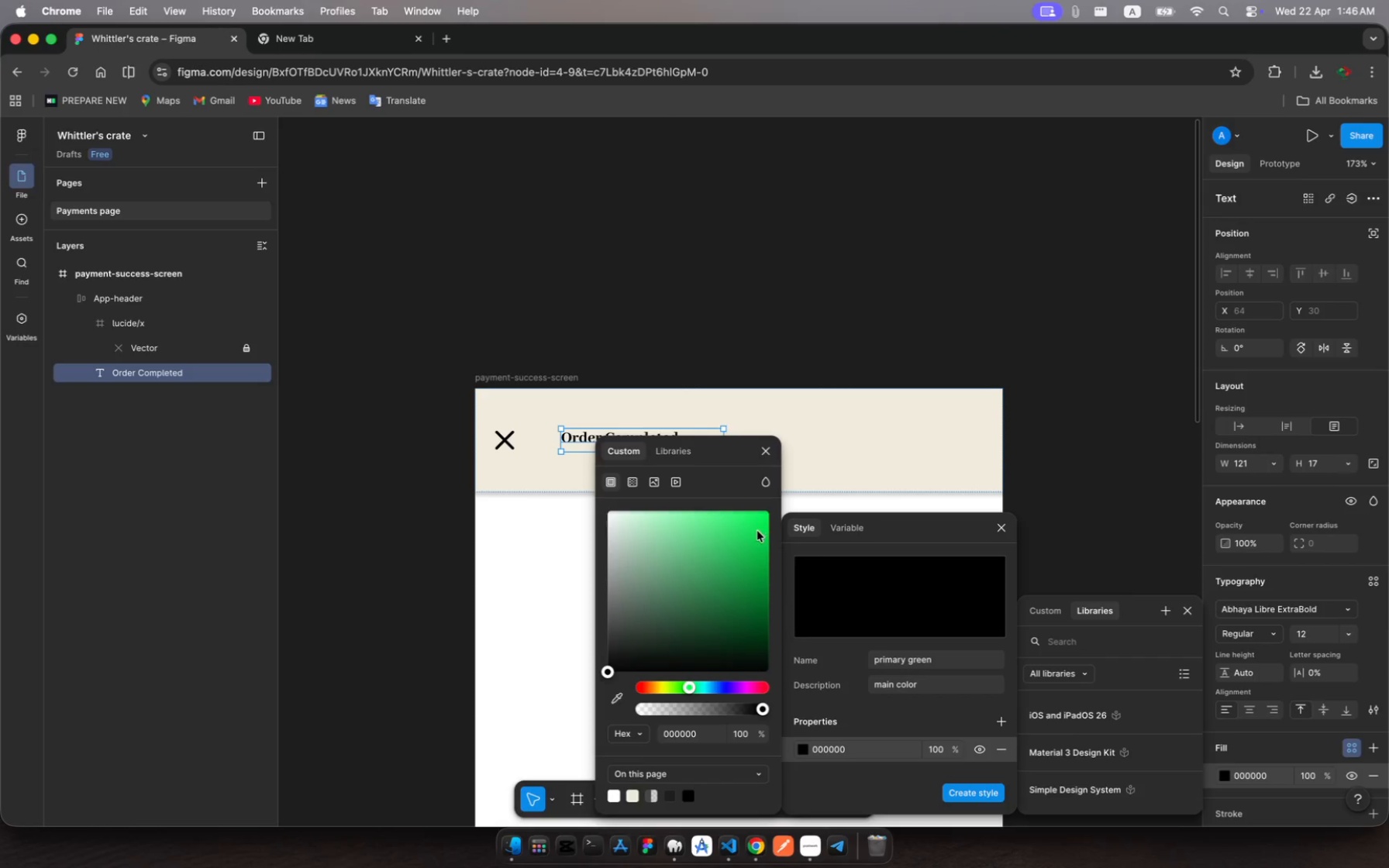 
left_click_drag(start_coordinate=[757, 531], to_coordinate=[748, 629])
 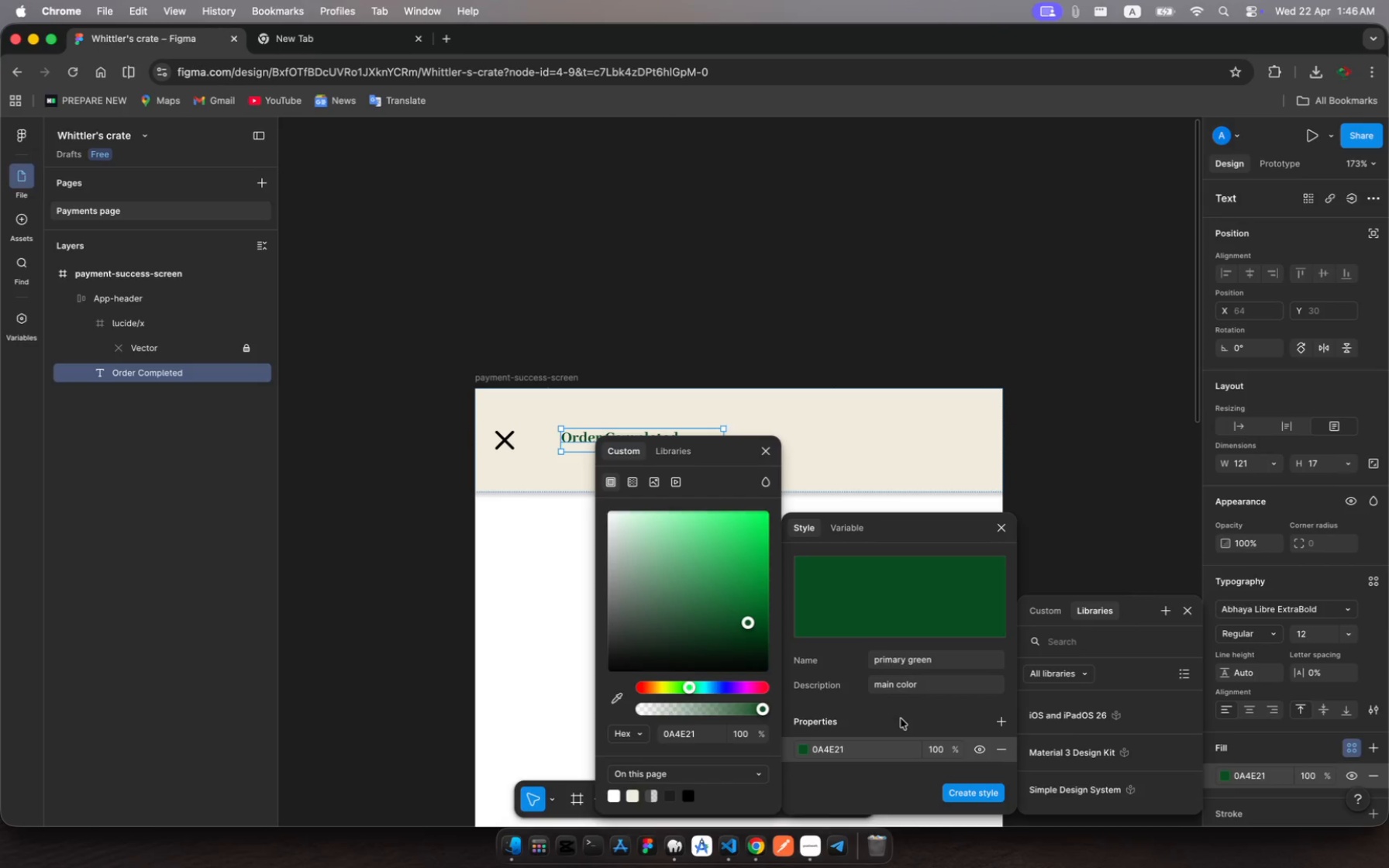 
wait(5.47)
 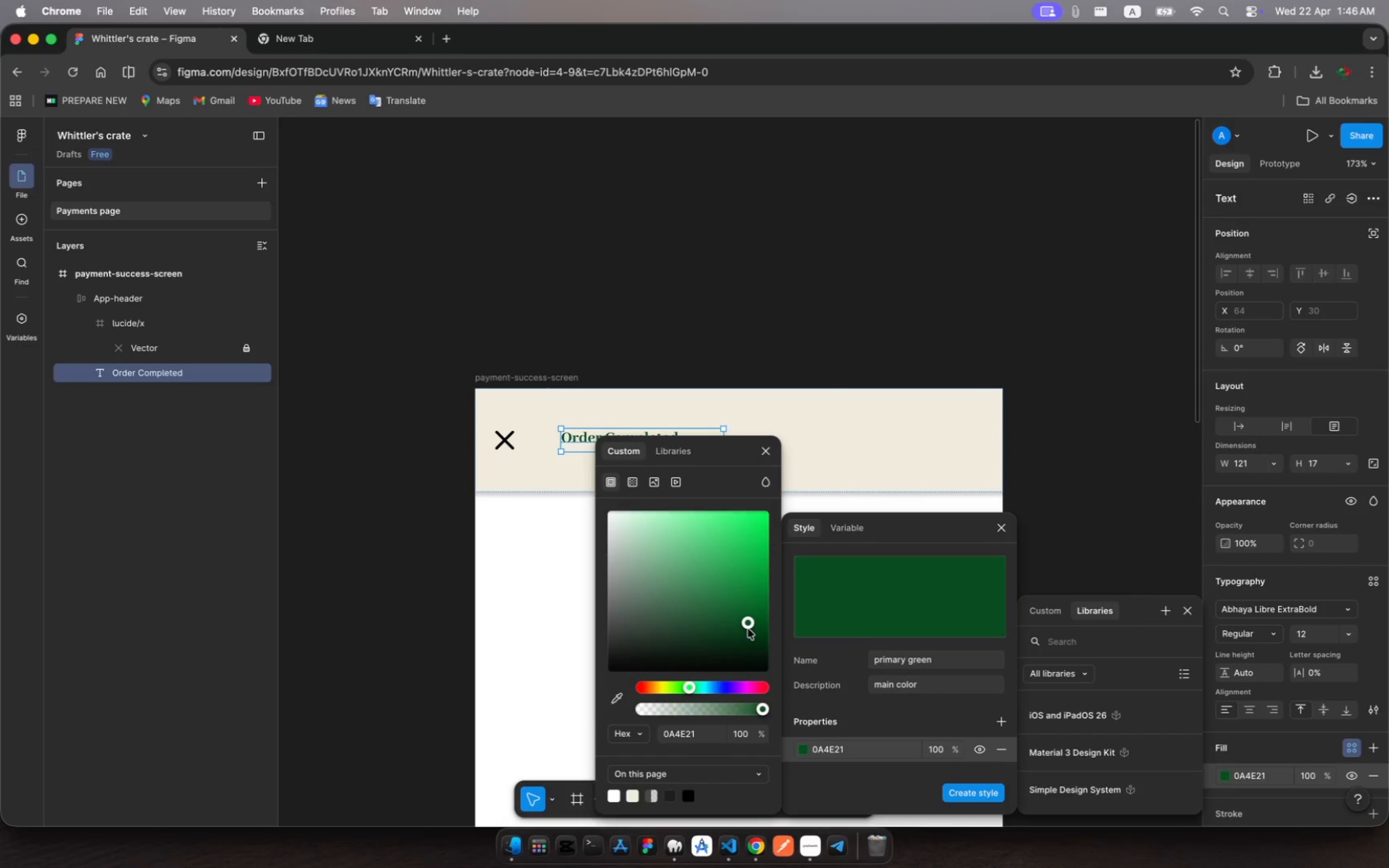 
left_click([989, 797])
 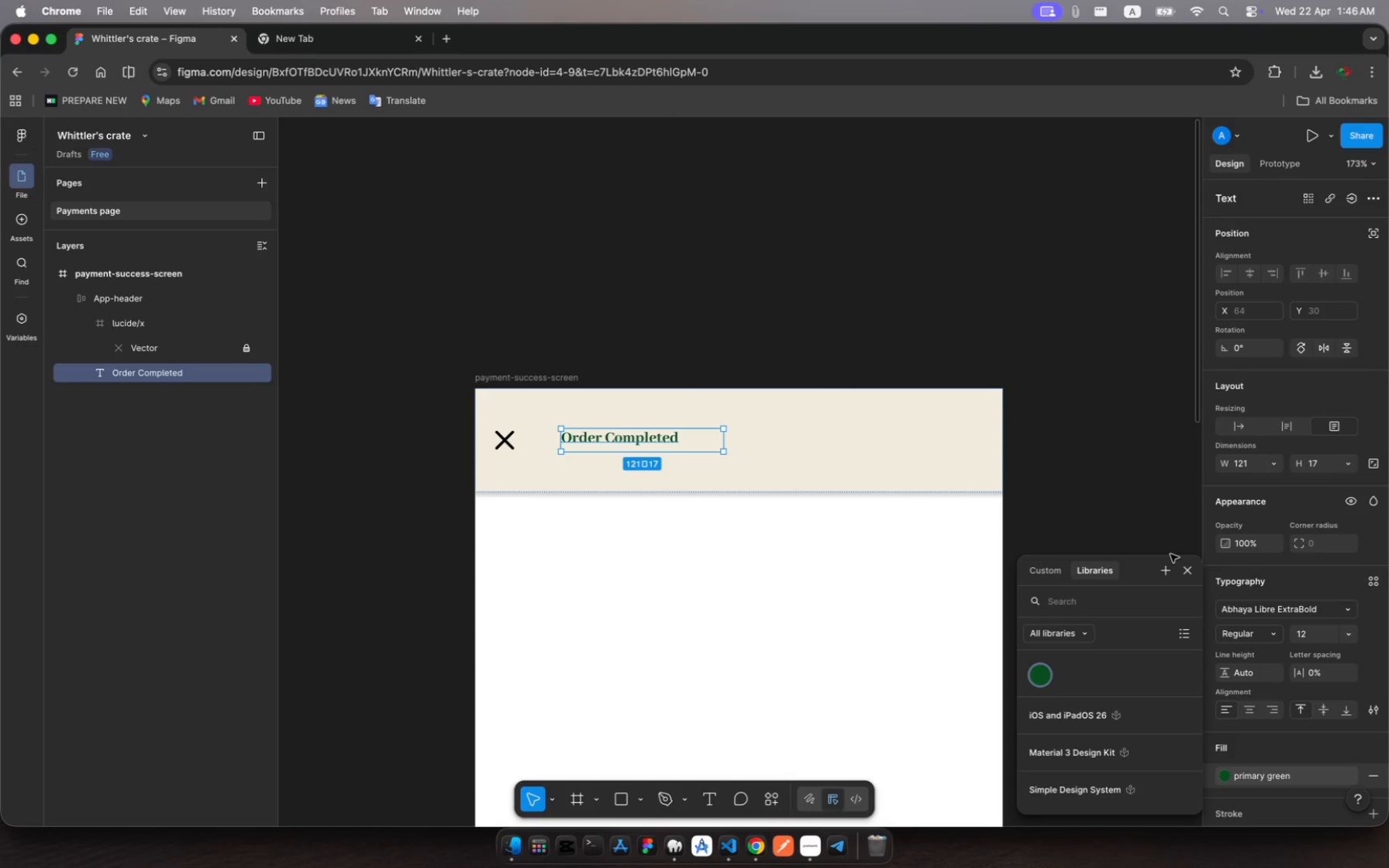 
wait(5.16)
 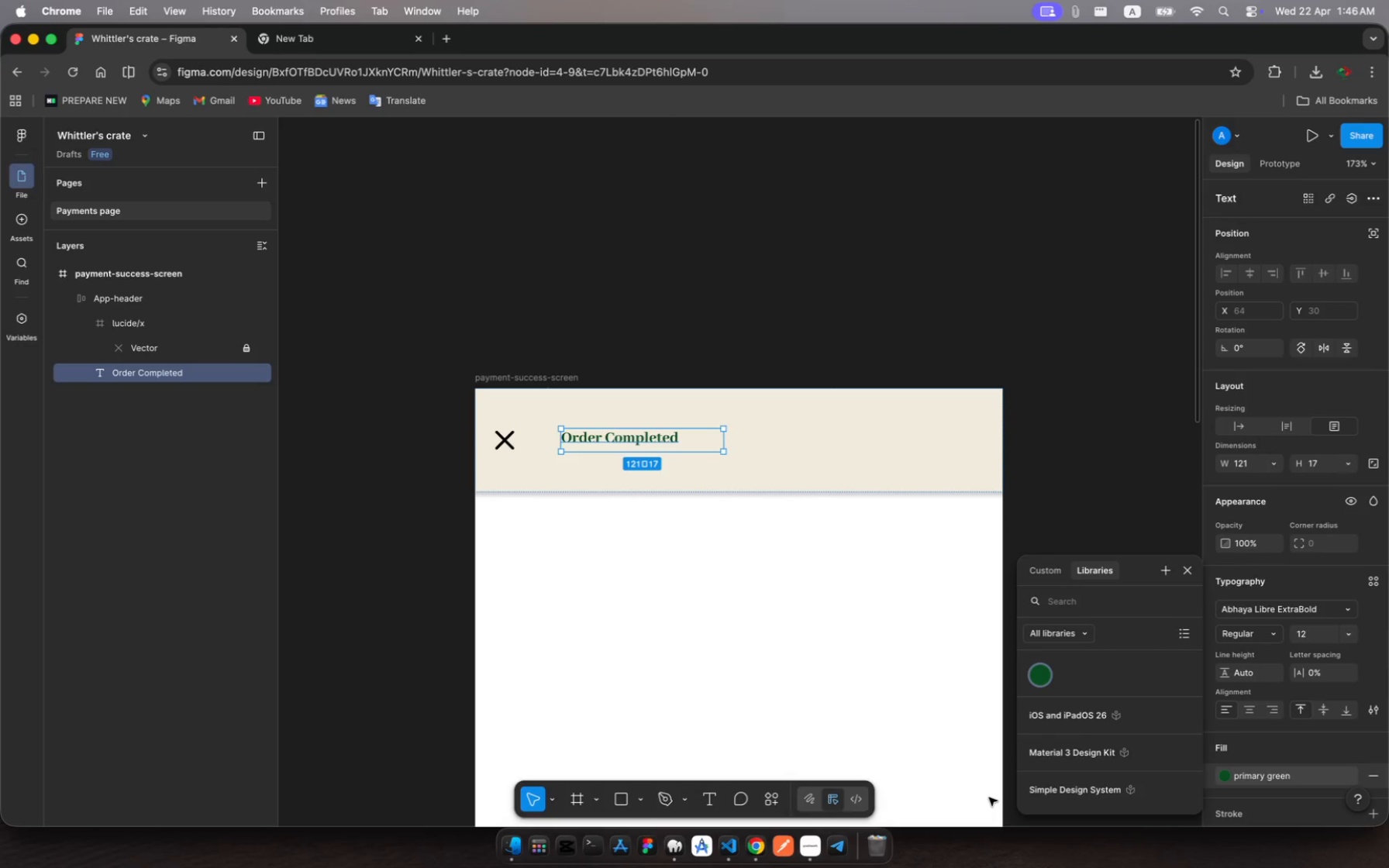 
scroll: coordinate [1272, 668], scroll_direction: down, amount: 12.0
 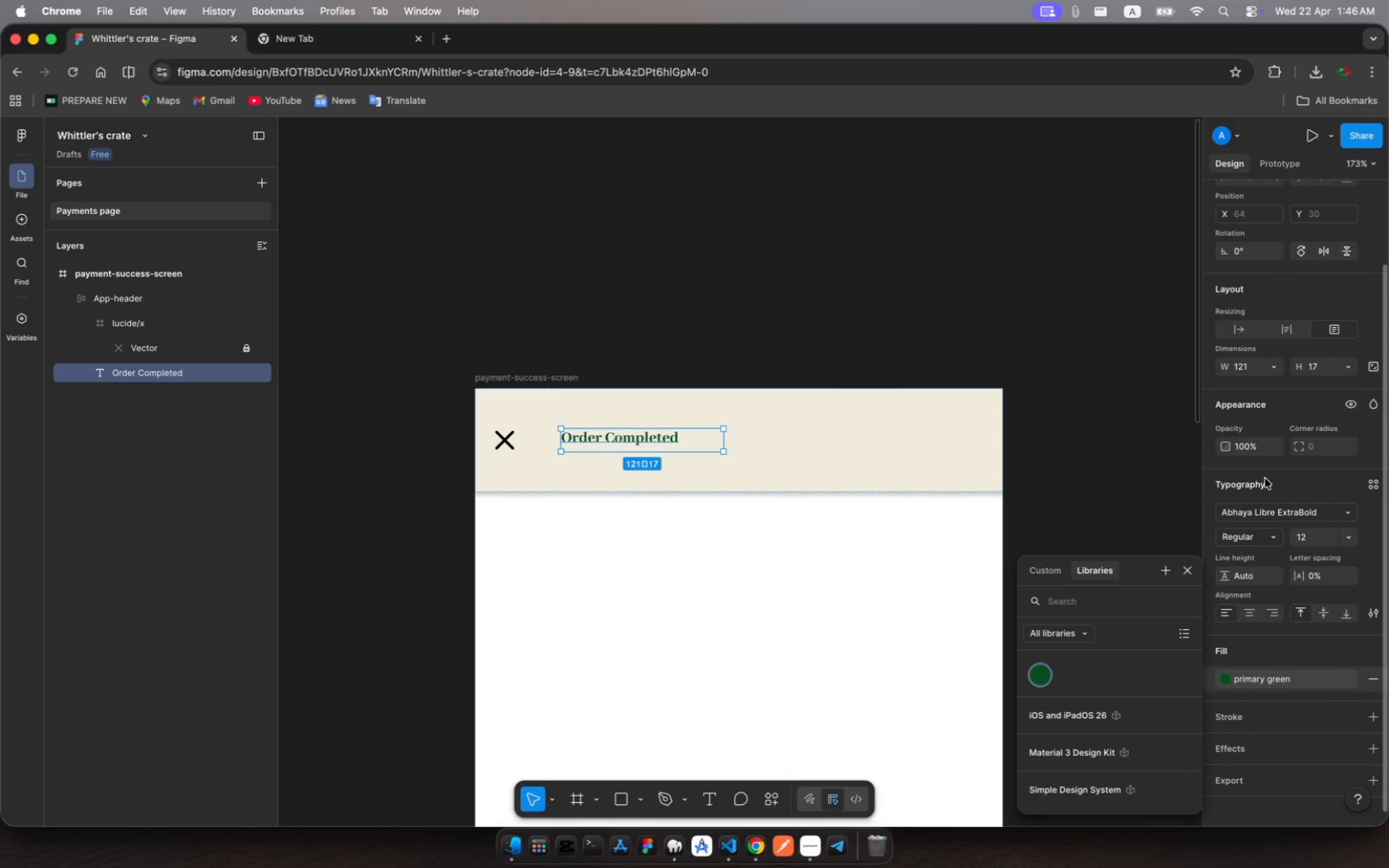 
double_click([671, 443])
 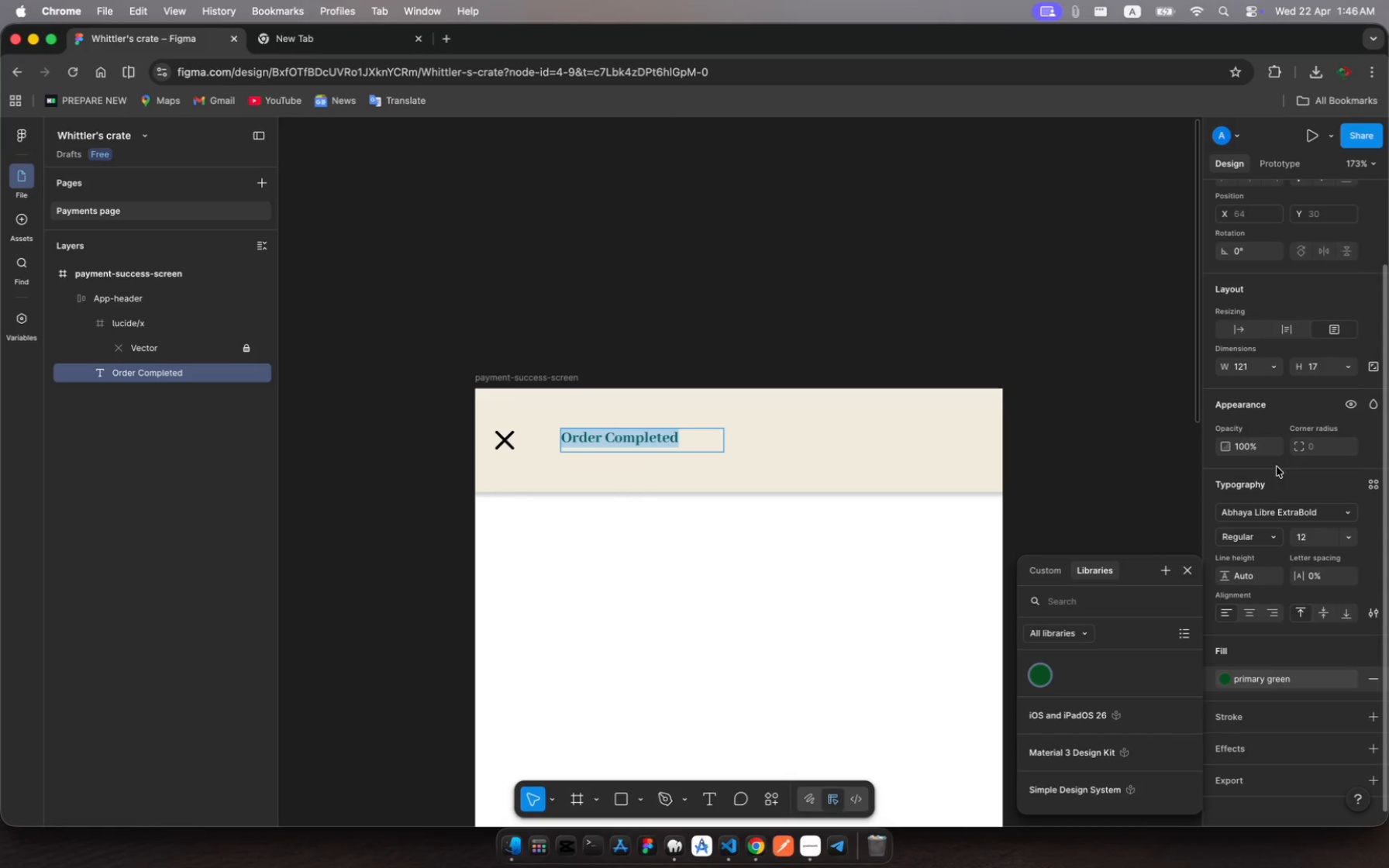 
wait(5.27)
 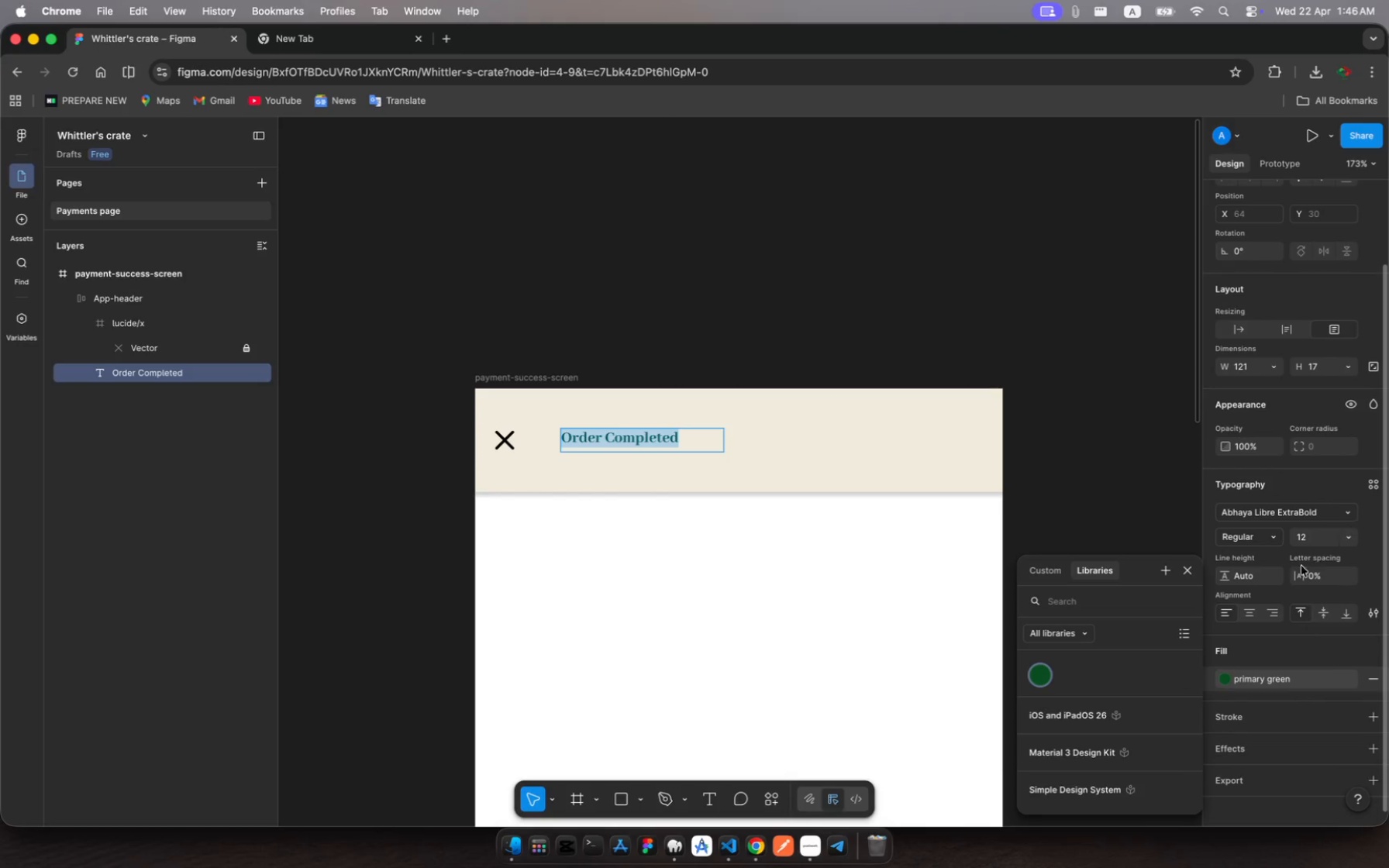 
scroll: coordinate [1280, 542], scroll_direction: down, amount: 8.0
 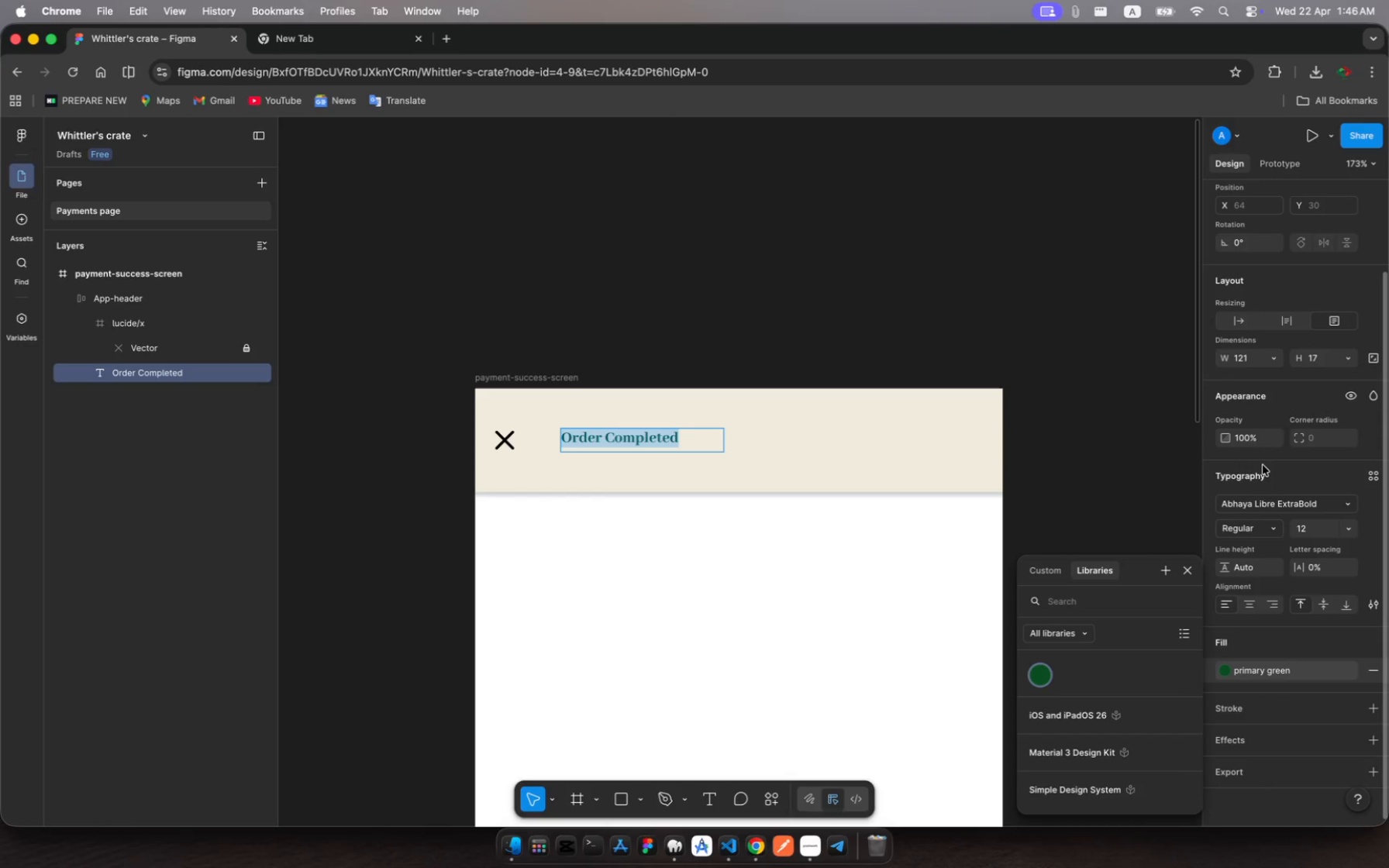 
left_click([1267, 525])
 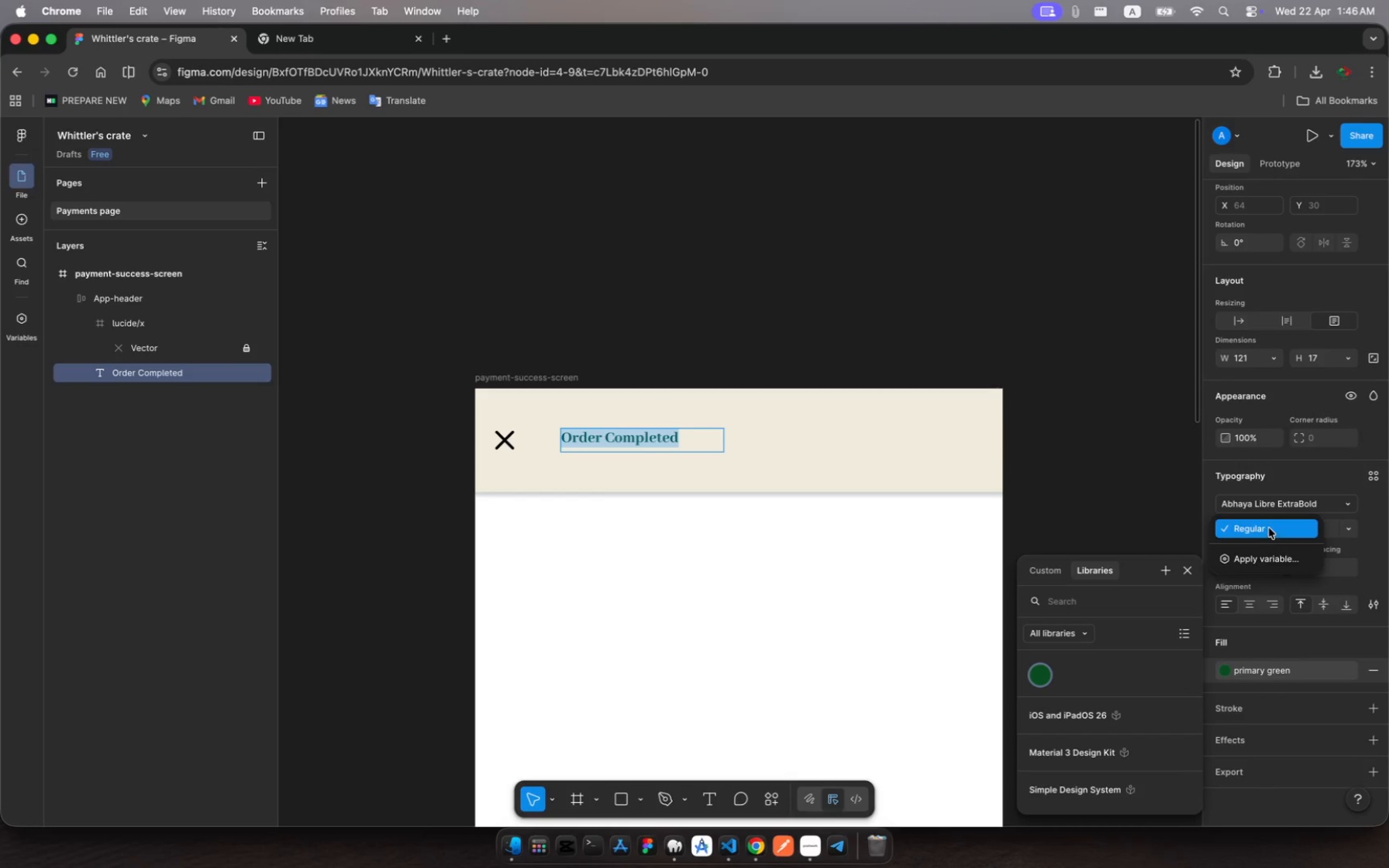 
scroll: coordinate [1270, 527], scroll_direction: down, amount: 3.0
 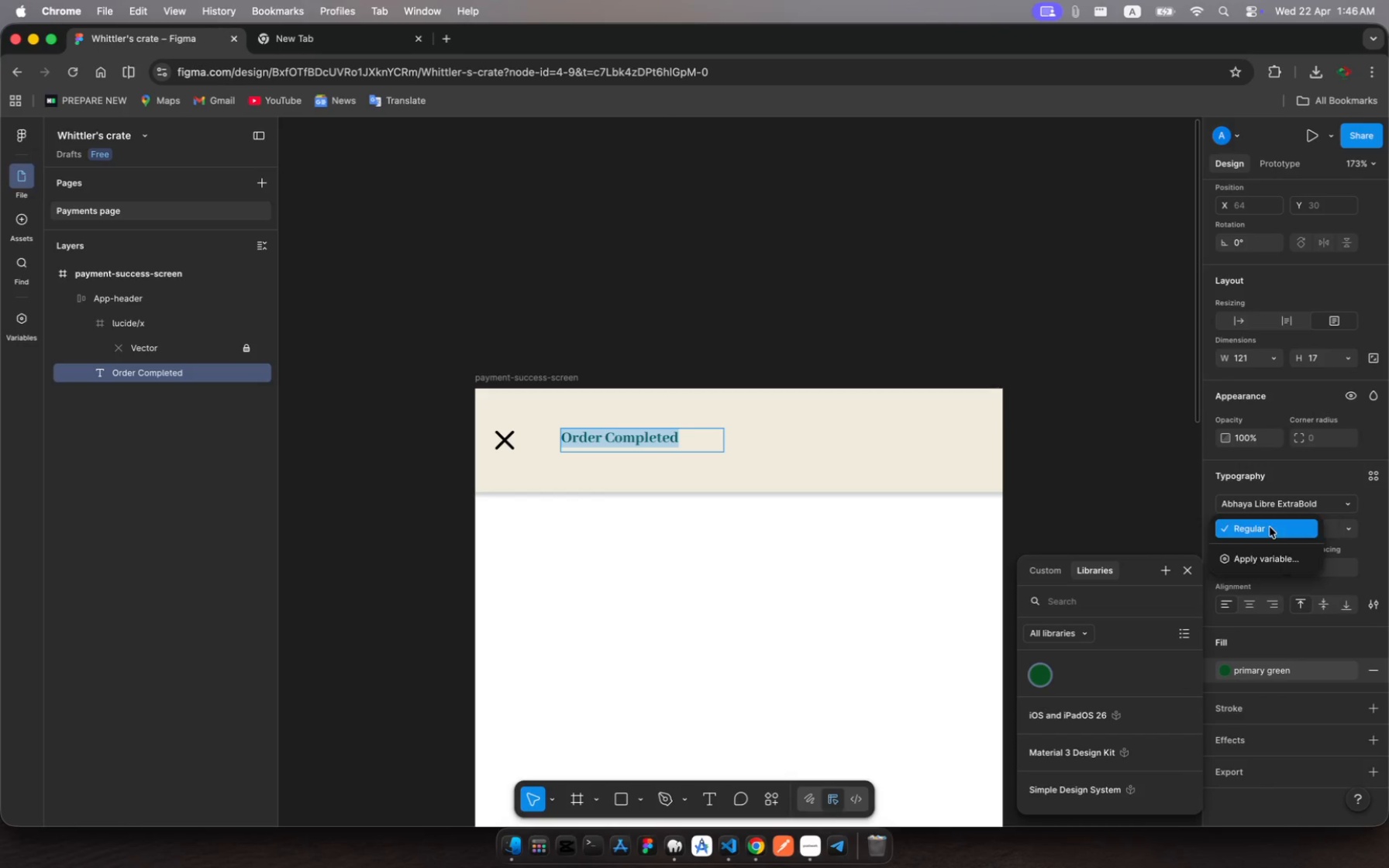 
left_click([1270, 527])
 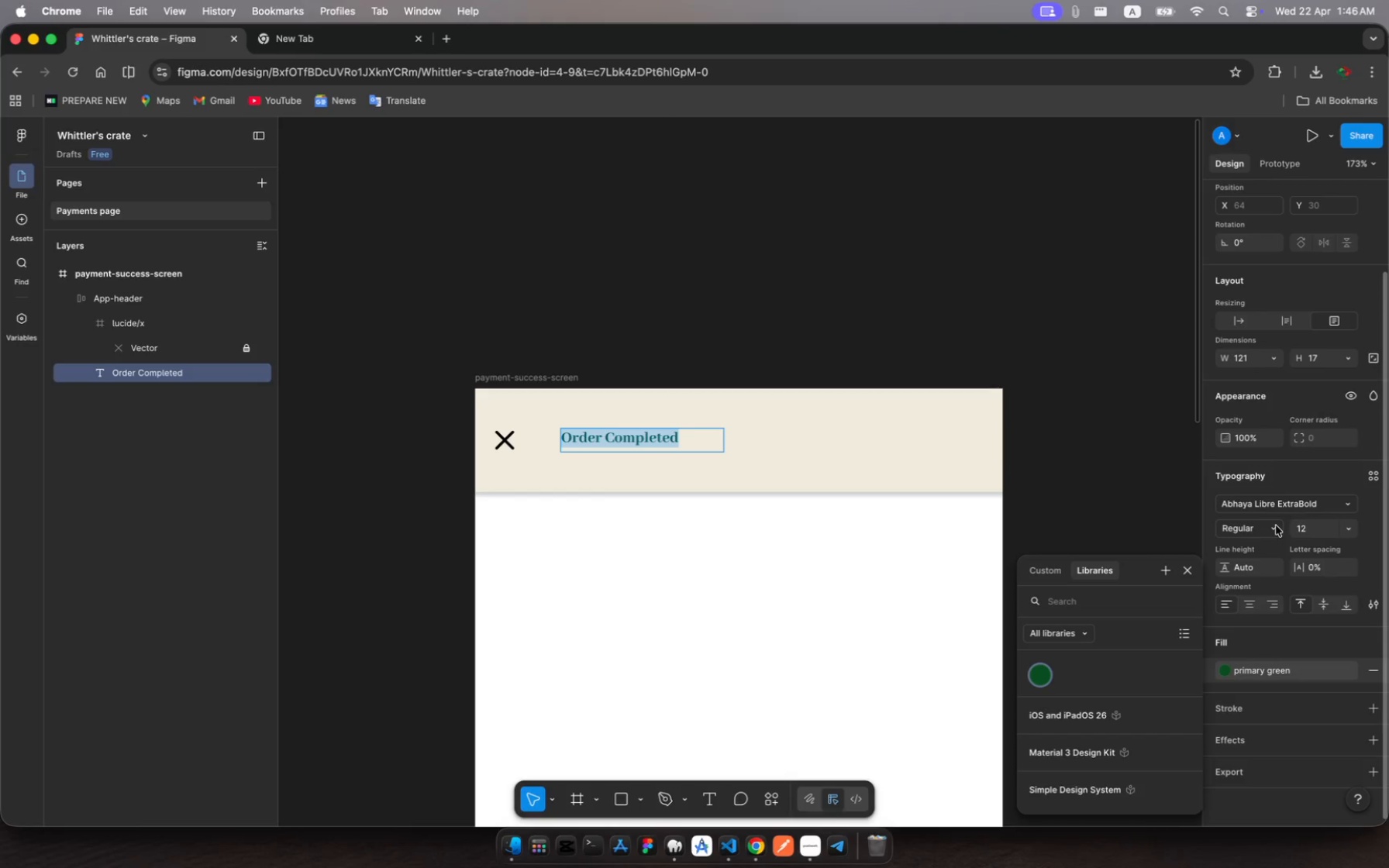 
left_click([1275, 525])
 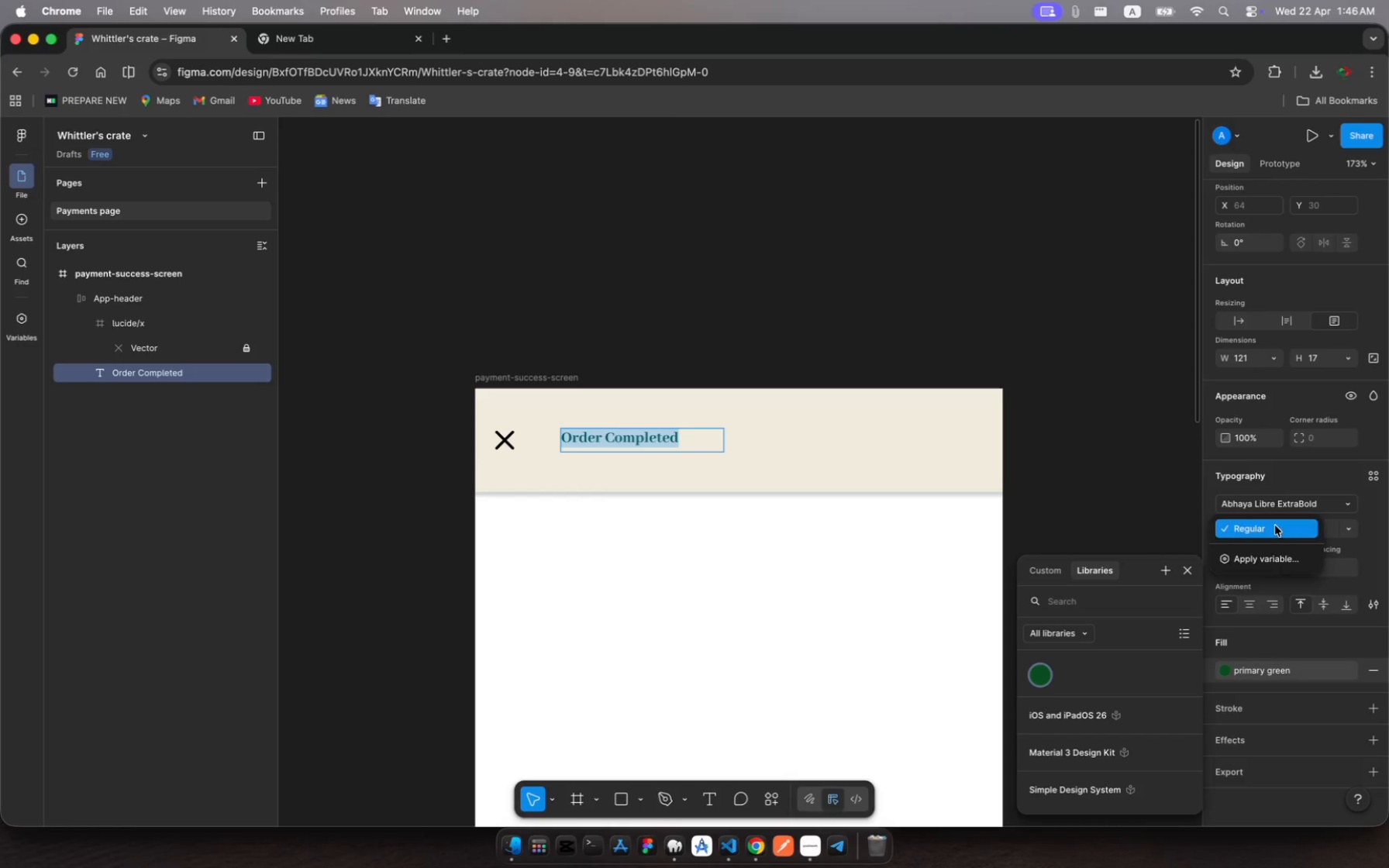 
left_click([1275, 525])
 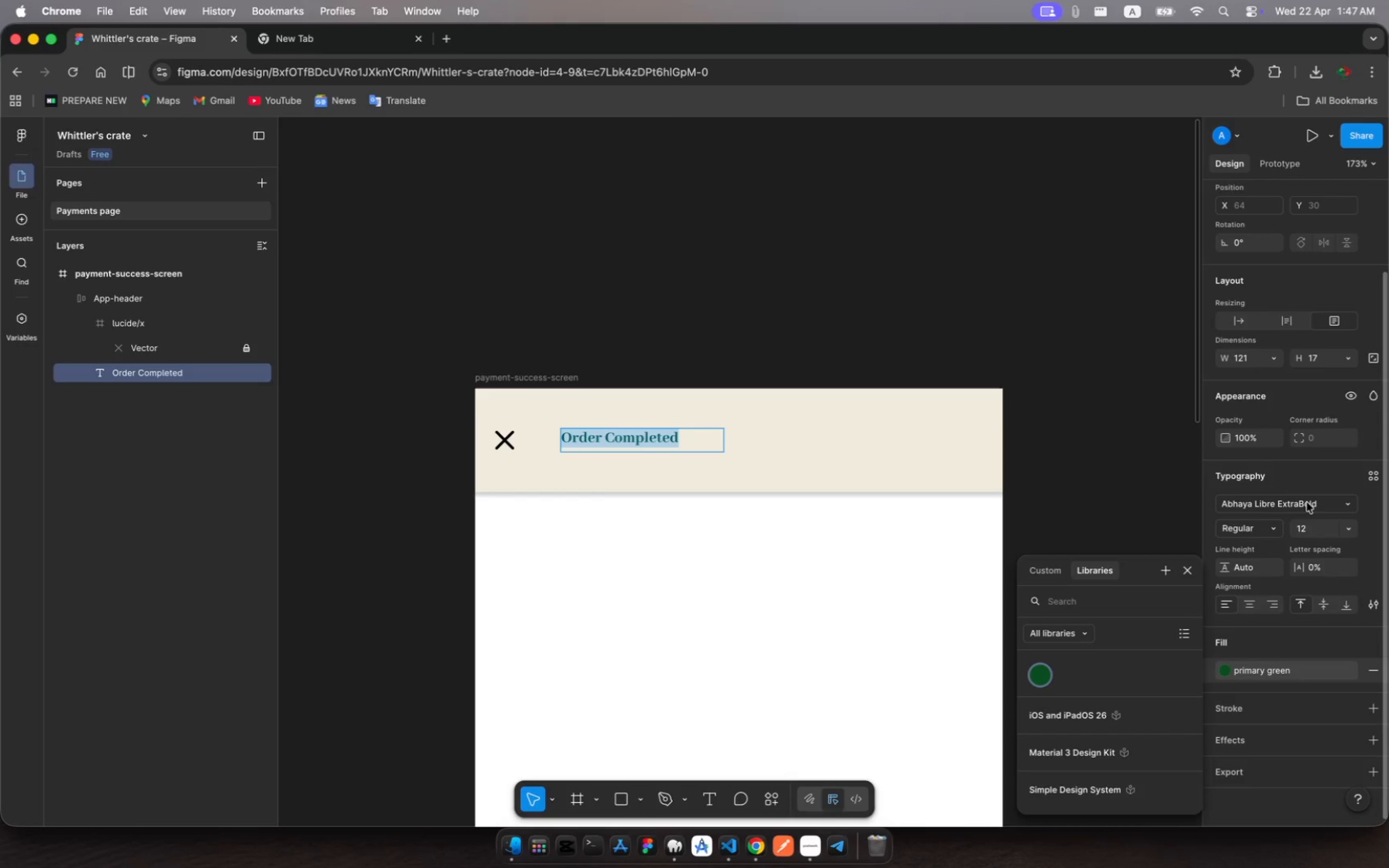 
left_click([1307, 502])
 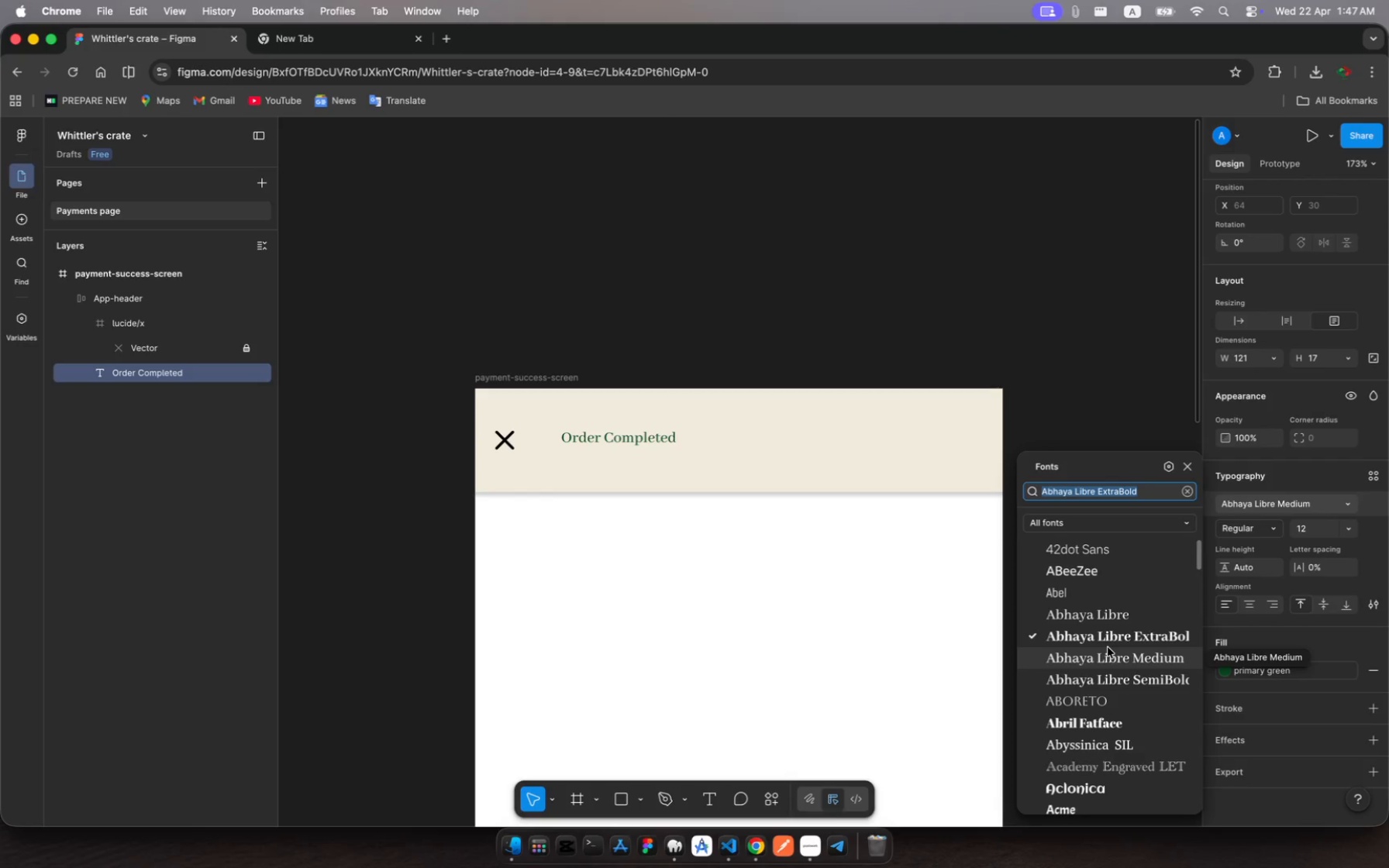 
wait(5.77)
 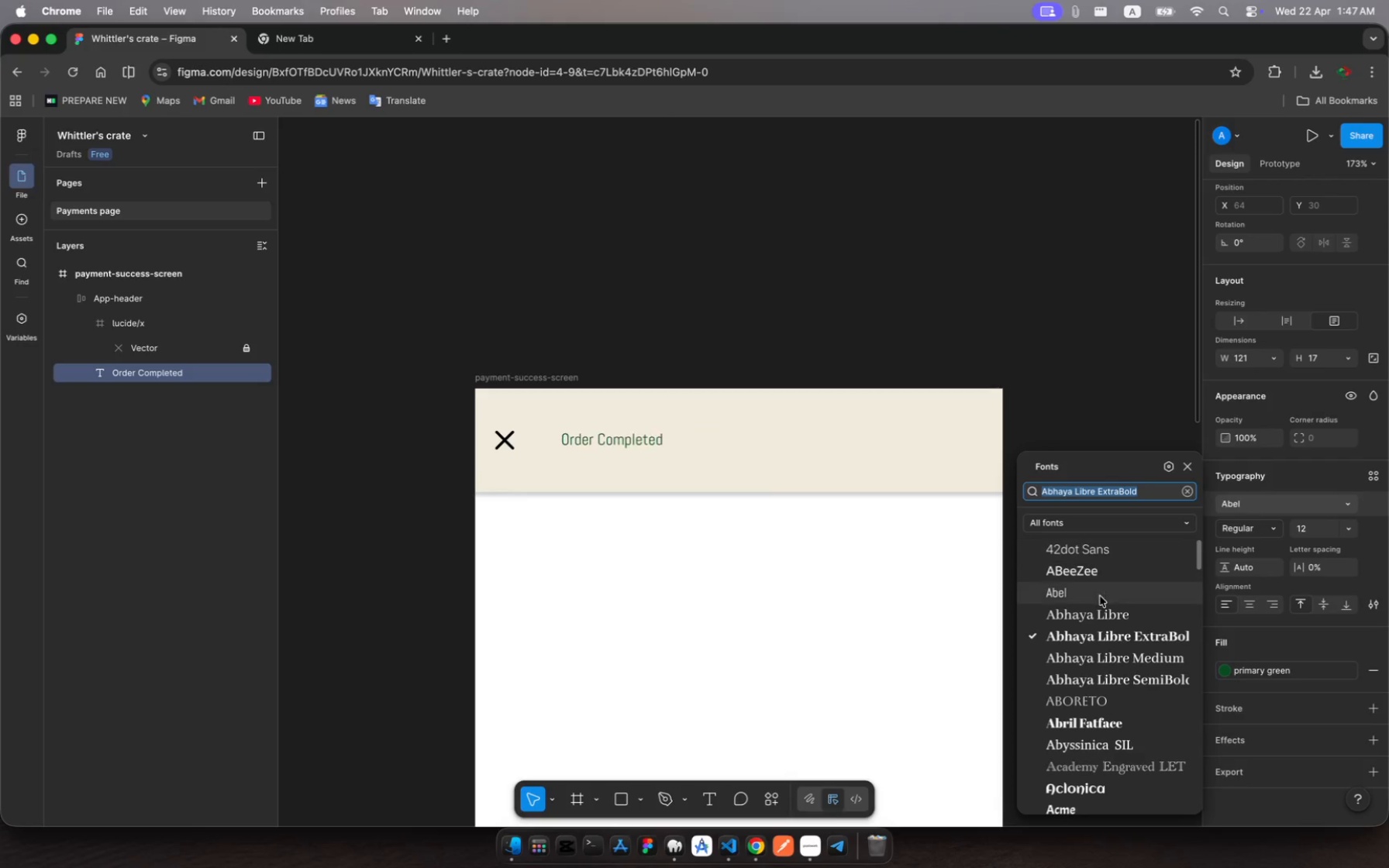 
scroll: coordinate [1107, 615], scroll_direction: up, amount: 162.0
 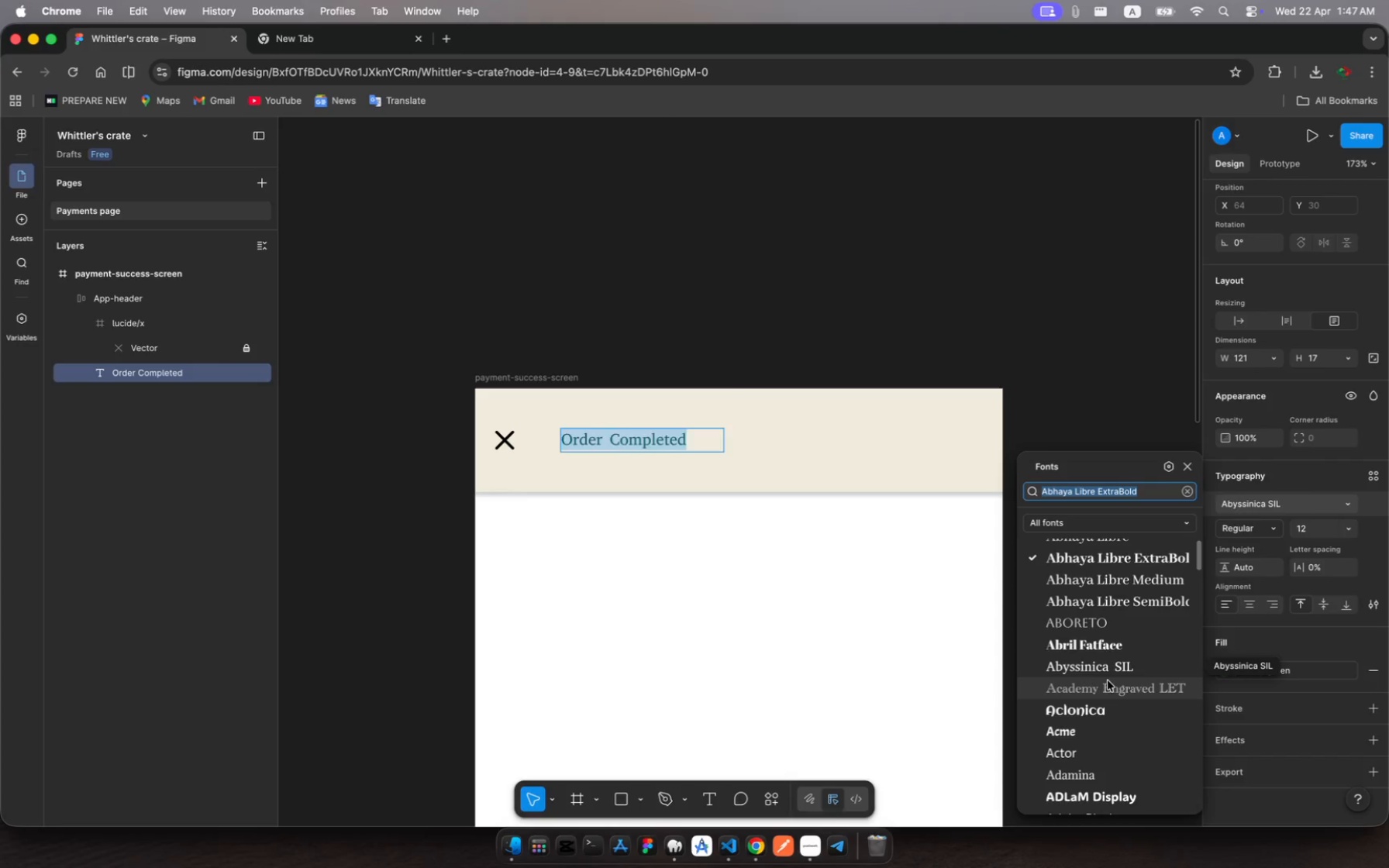 
wait(5.47)
 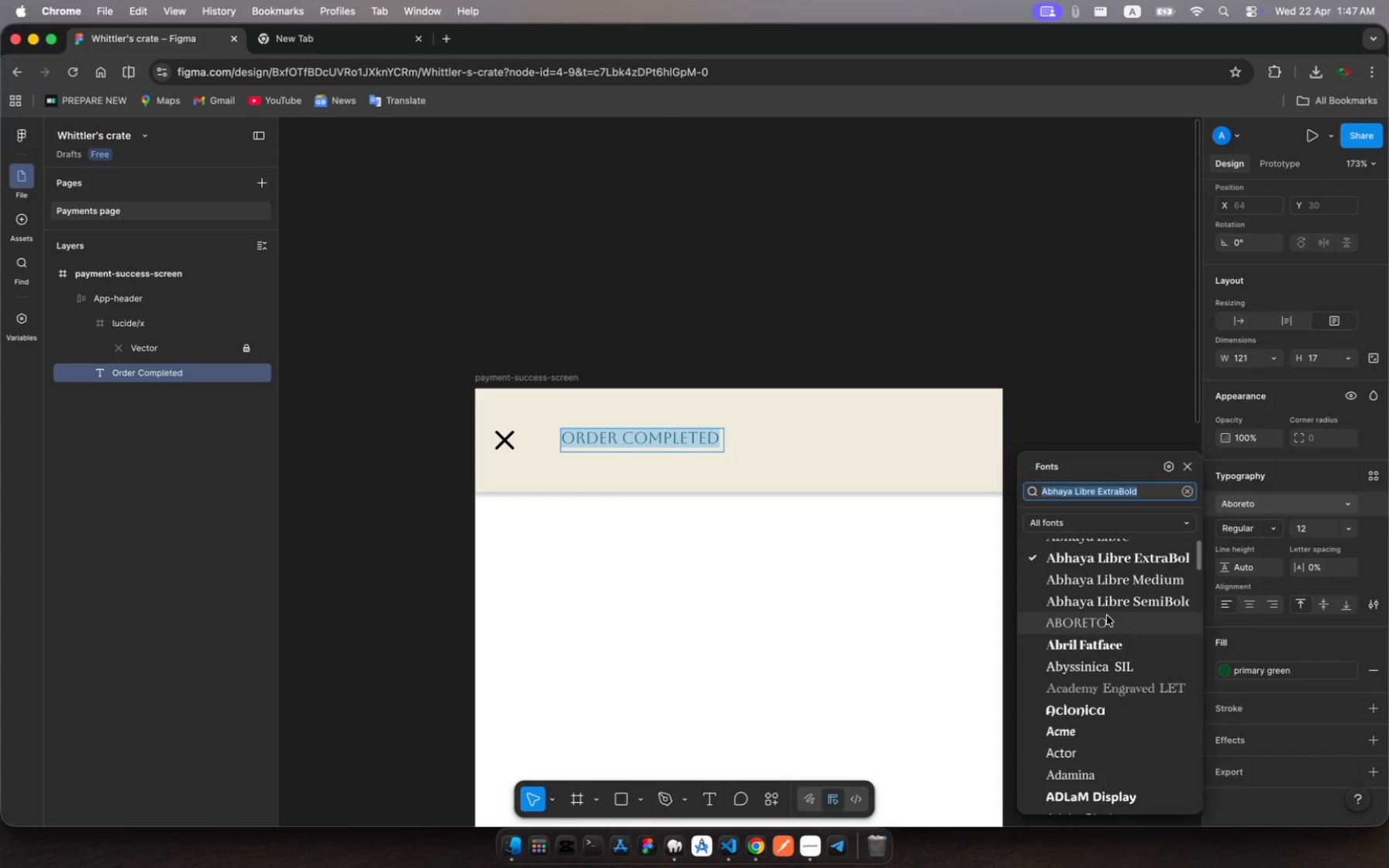 
scroll: coordinate [1096, 687], scroll_direction: down, amount: 60.0
 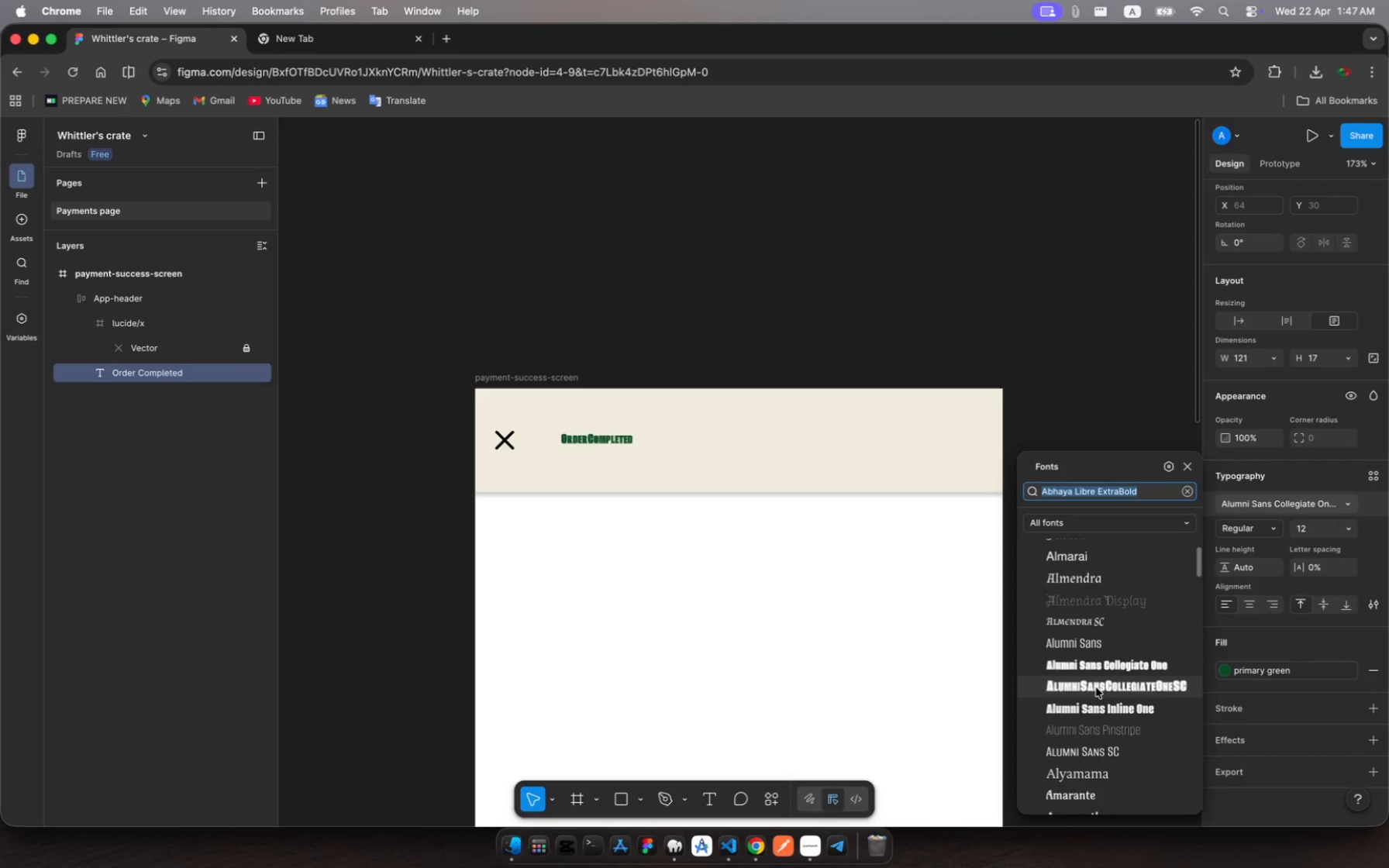 
scroll: coordinate [1124, 718], scroll_direction: down, amount: 139.0
 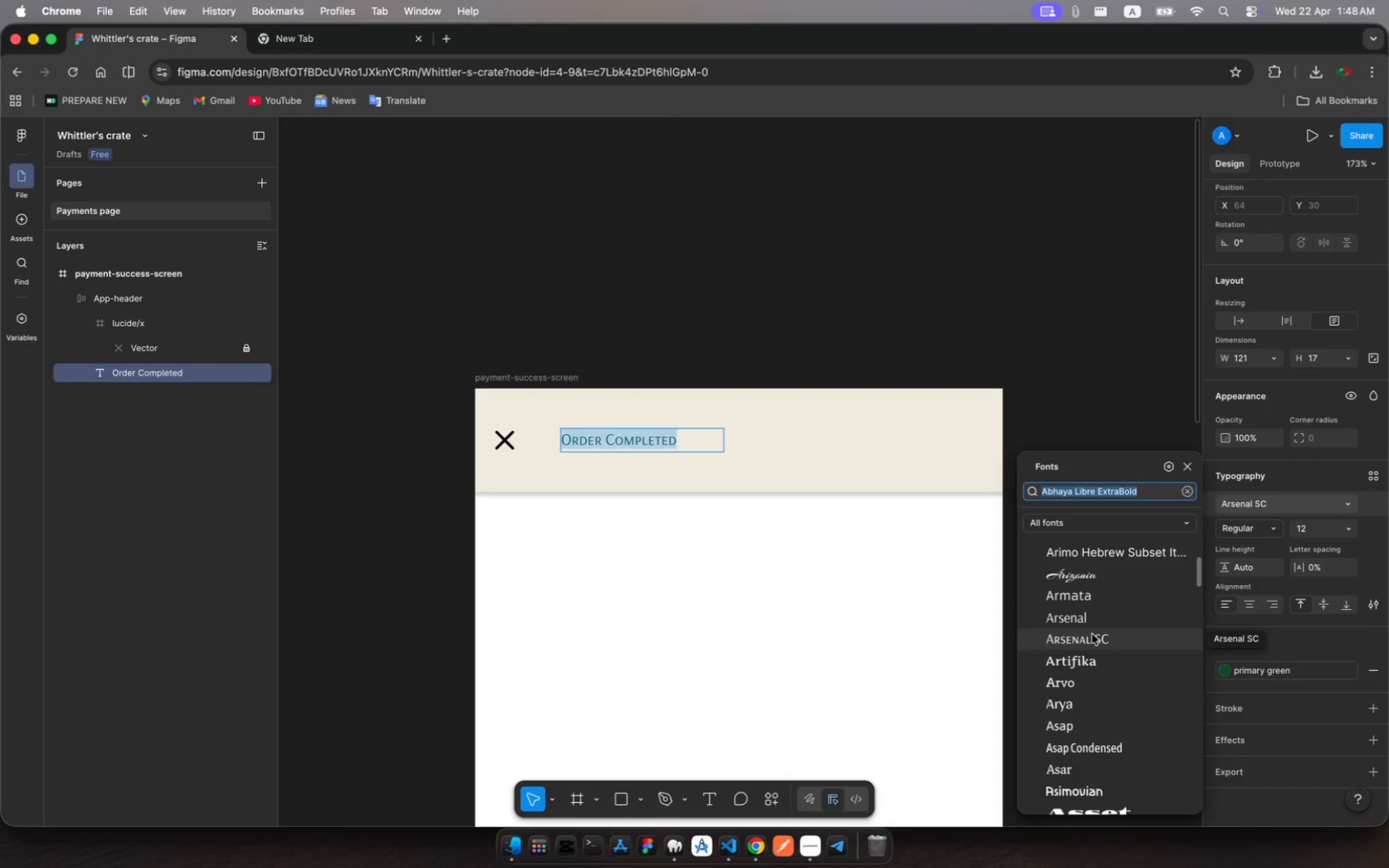 
scroll: coordinate [1109, 763], scroll_direction: down, amount: 37.0
 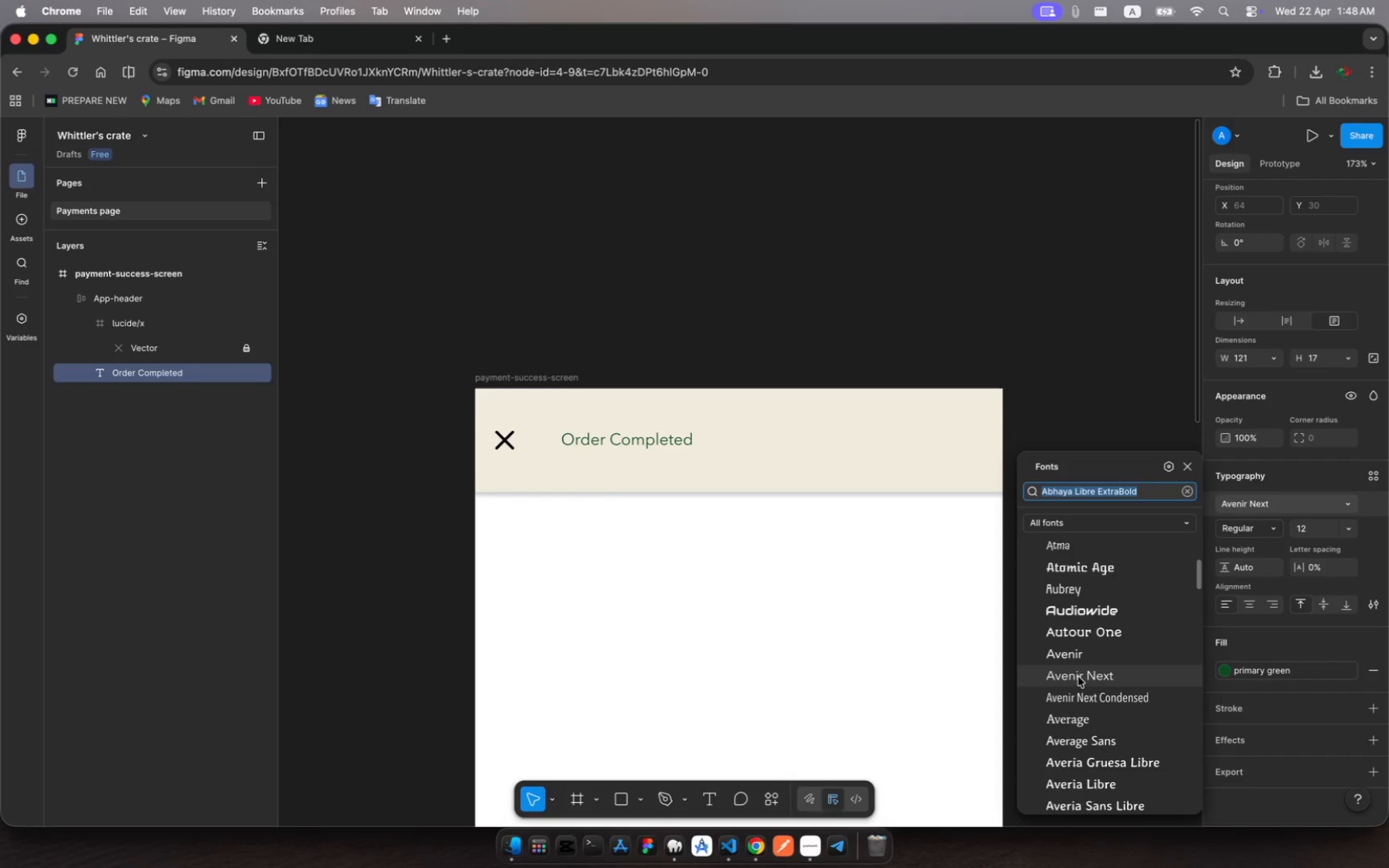 
mouse_move([1098, 730])
 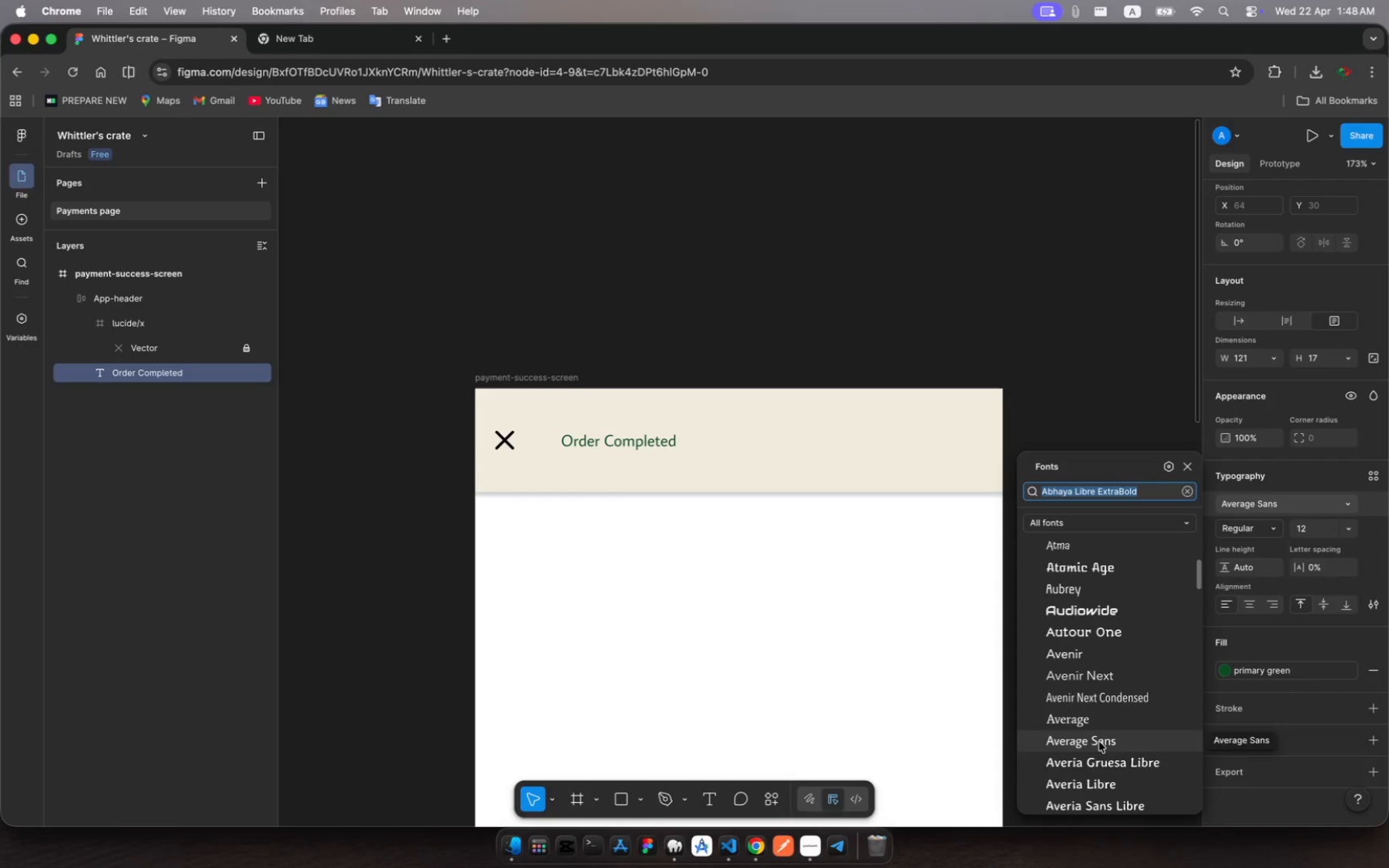 
scroll: coordinate [1095, 780], scroll_direction: down, amount: 155.0
 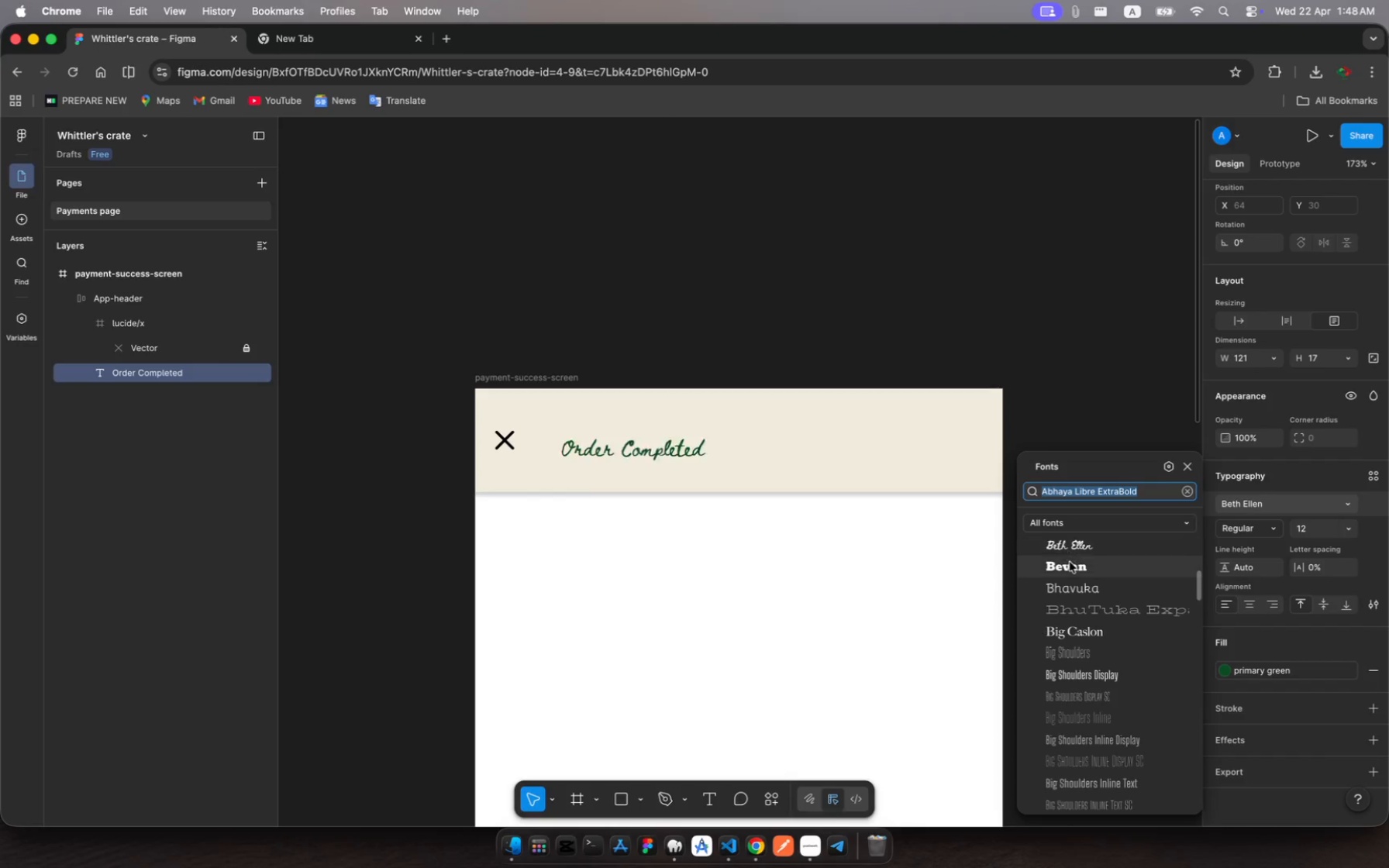 
scroll: coordinate [1098, 628], scroll_direction: down, amount: 106.0
 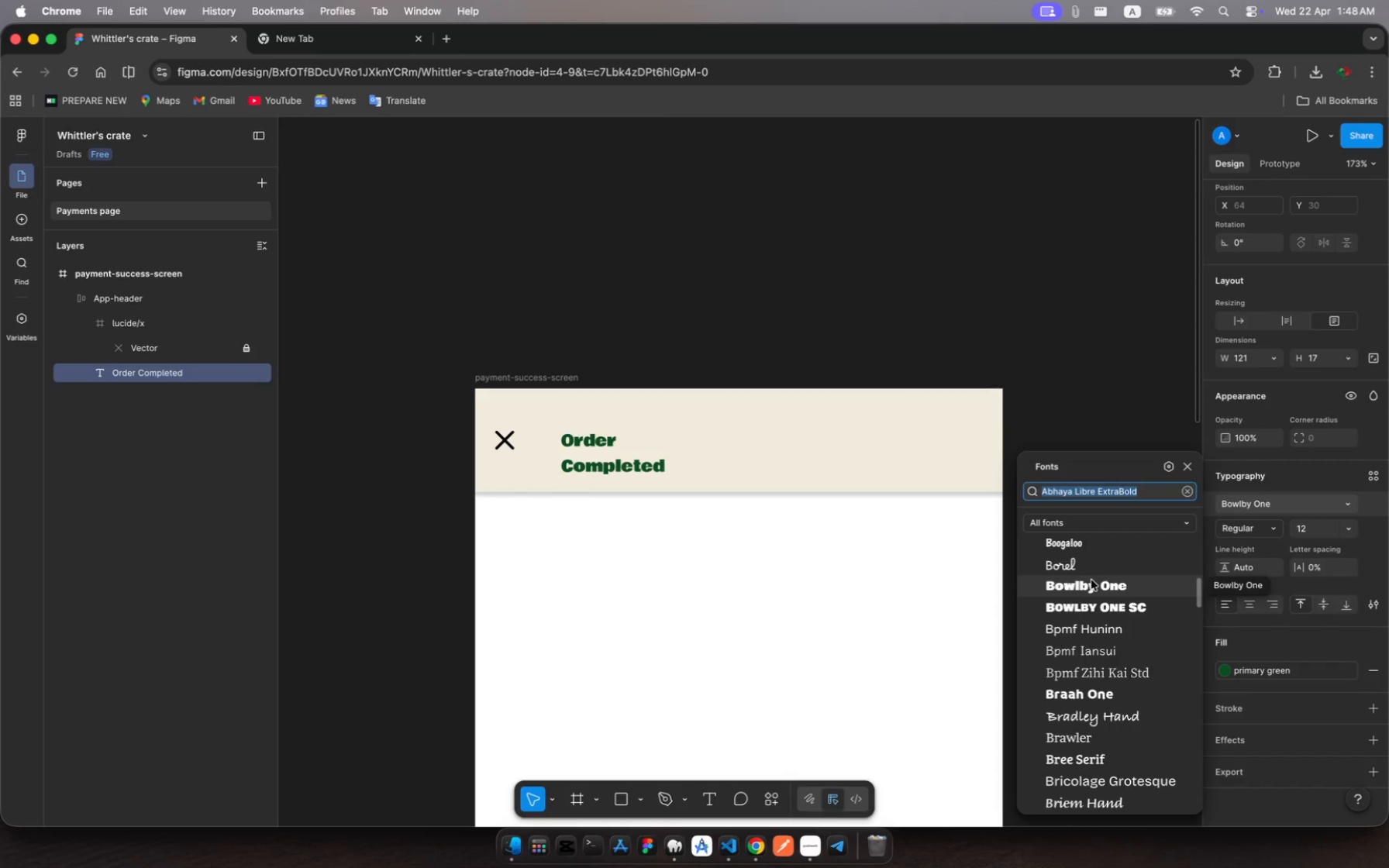 
wait(7.28)
 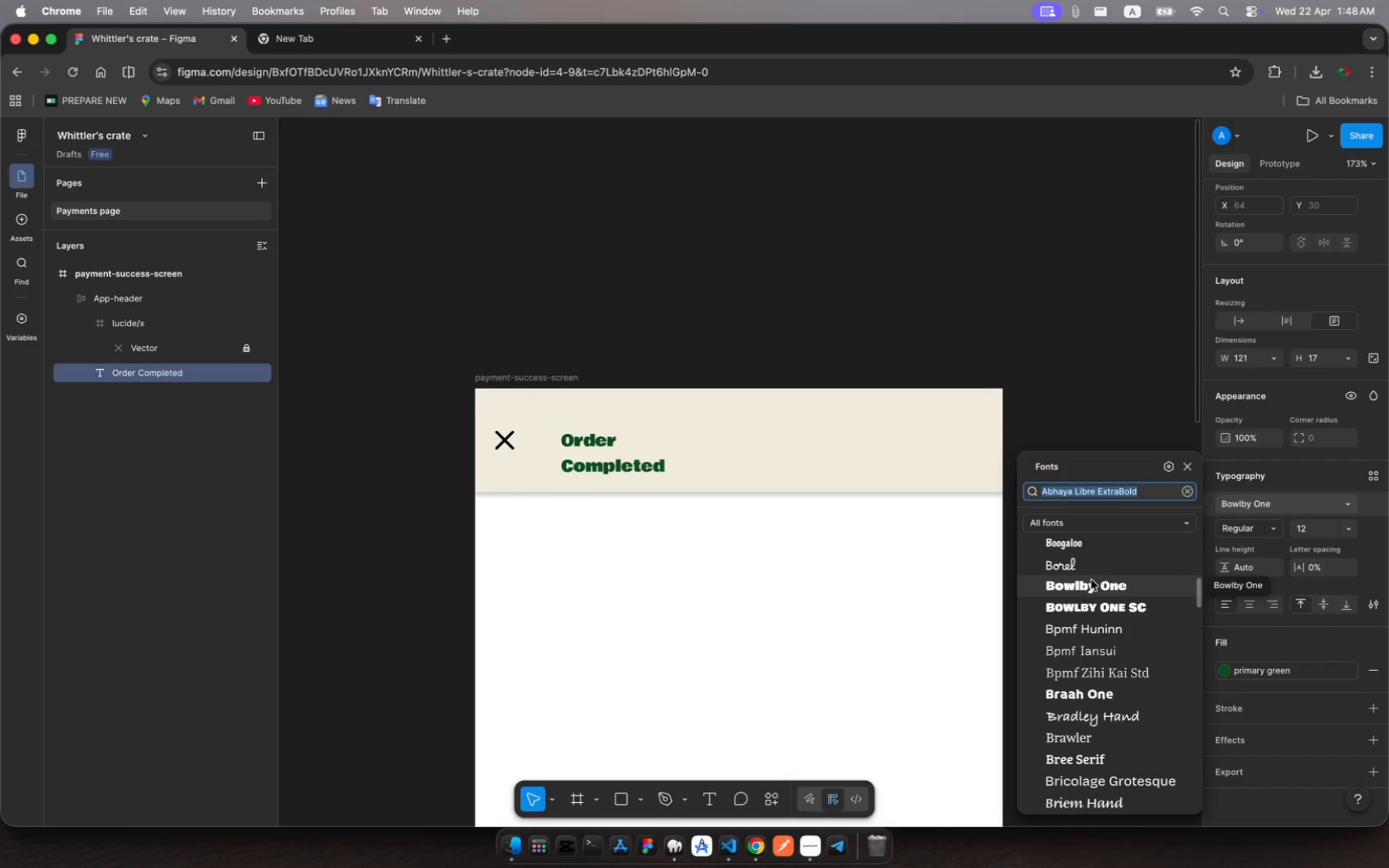 
left_click([1314, 498])
 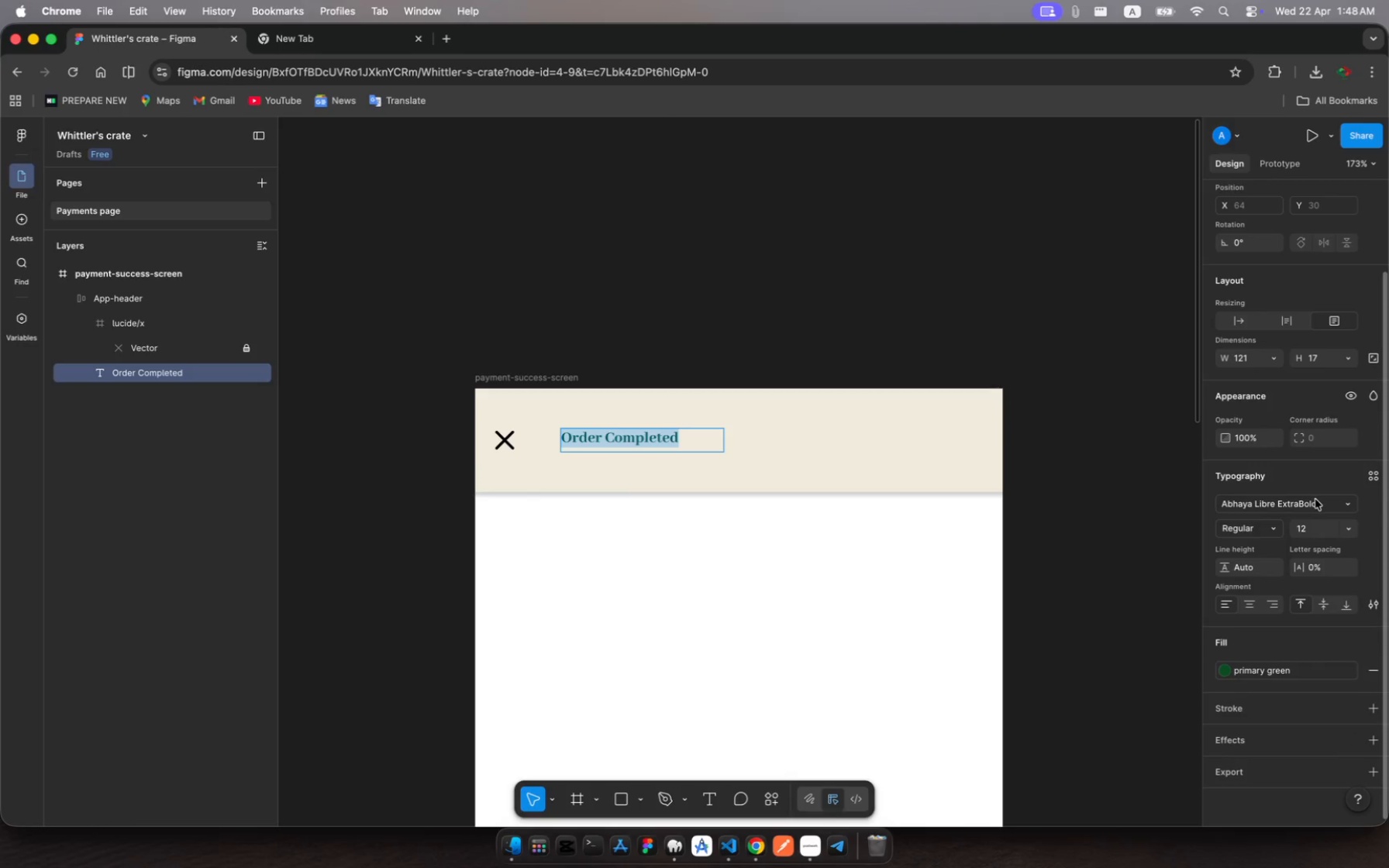 
left_click_drag(start_coordinate=[1315, 501], to_coordinate=[1240, 493])
 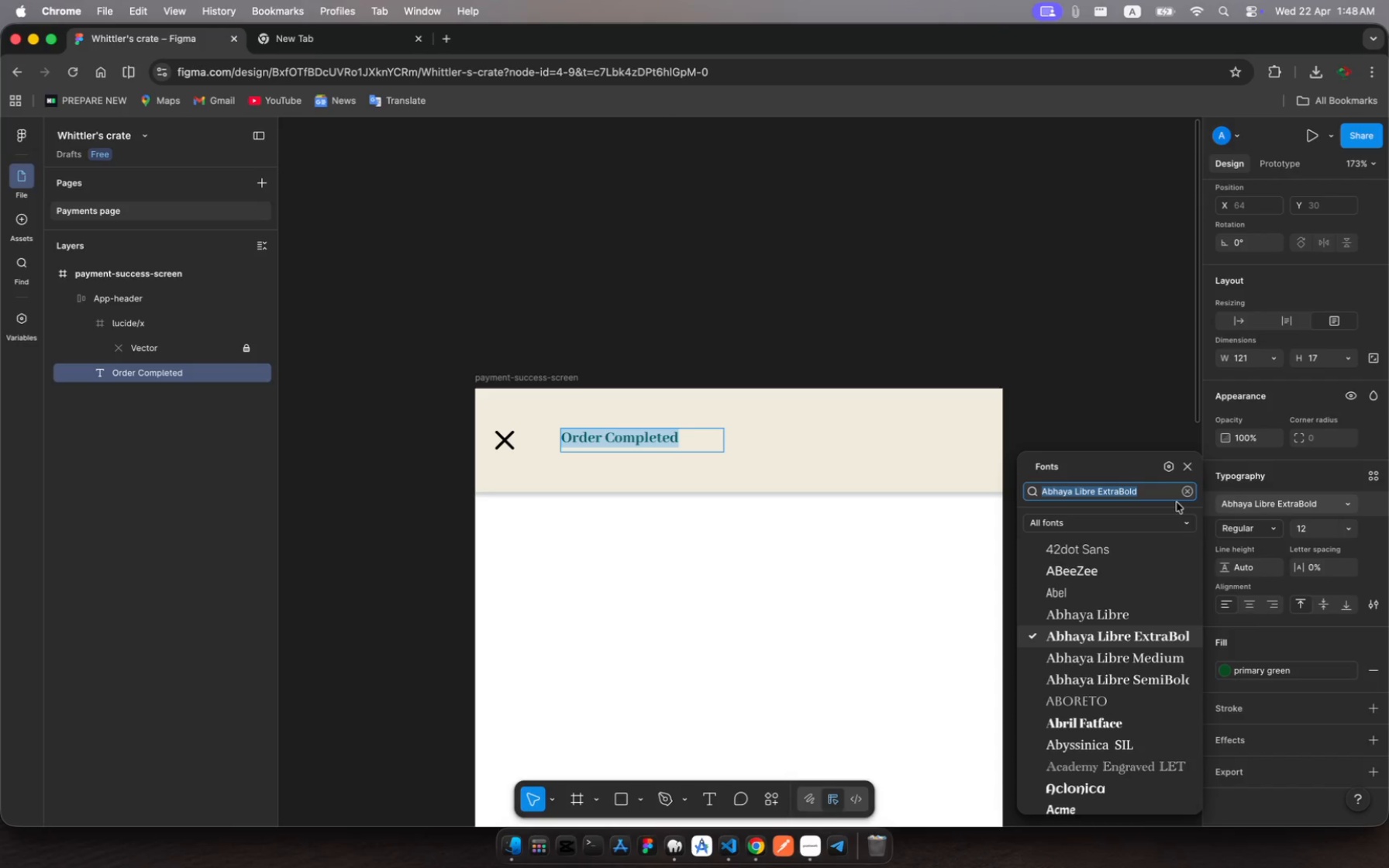 
type(popp)
 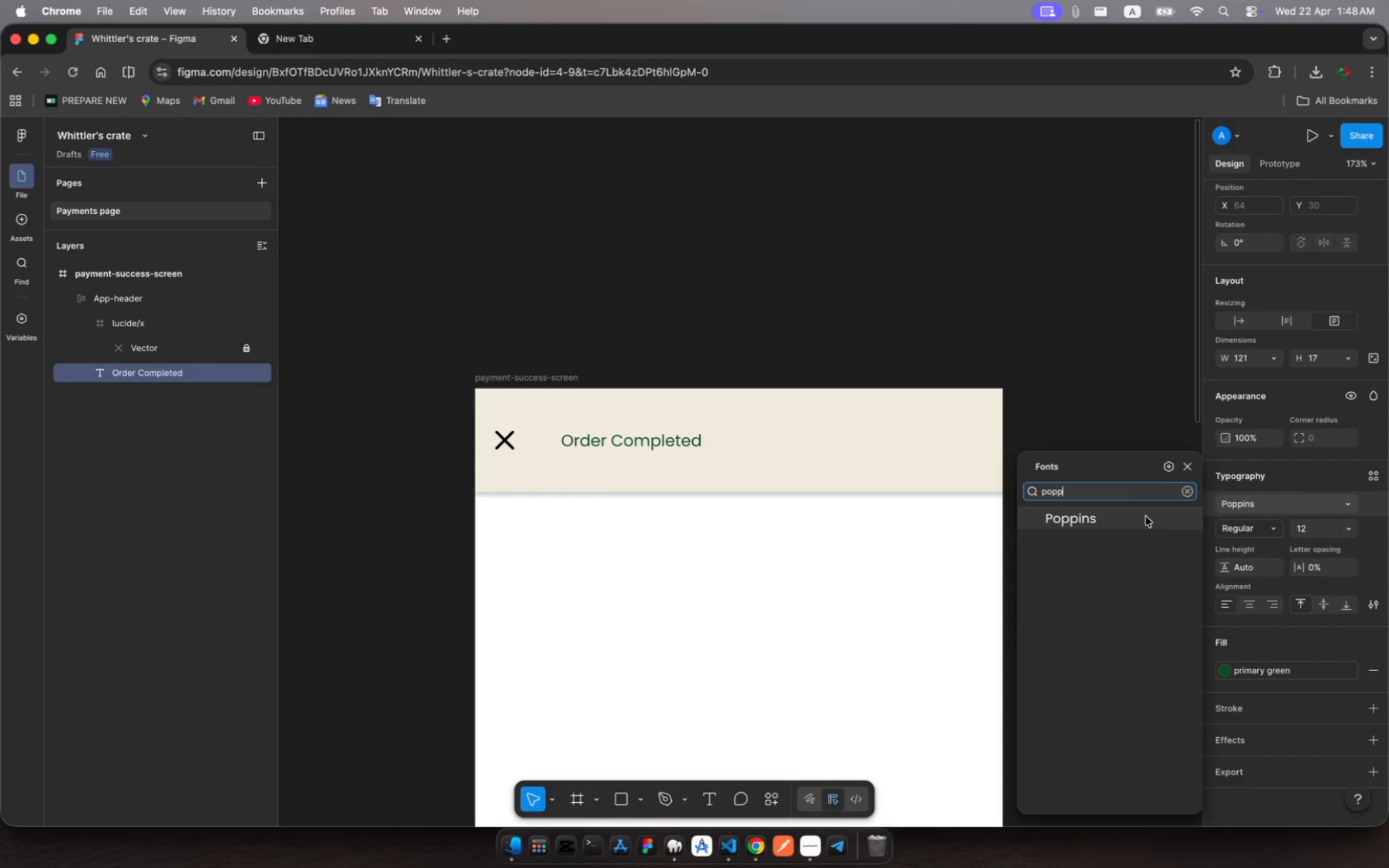 
left_click([1144, 517])
 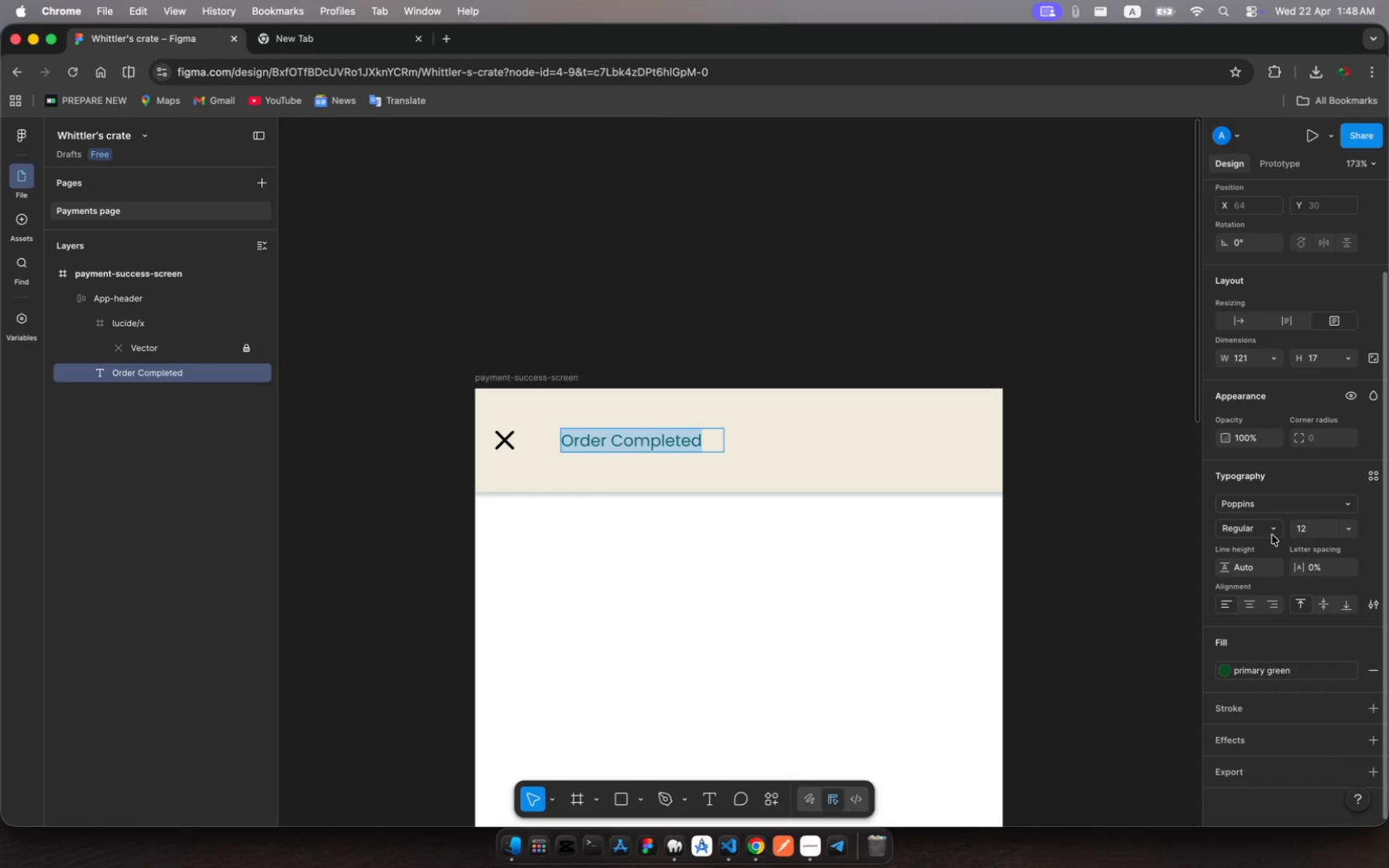 
left_click([1274, 522])
 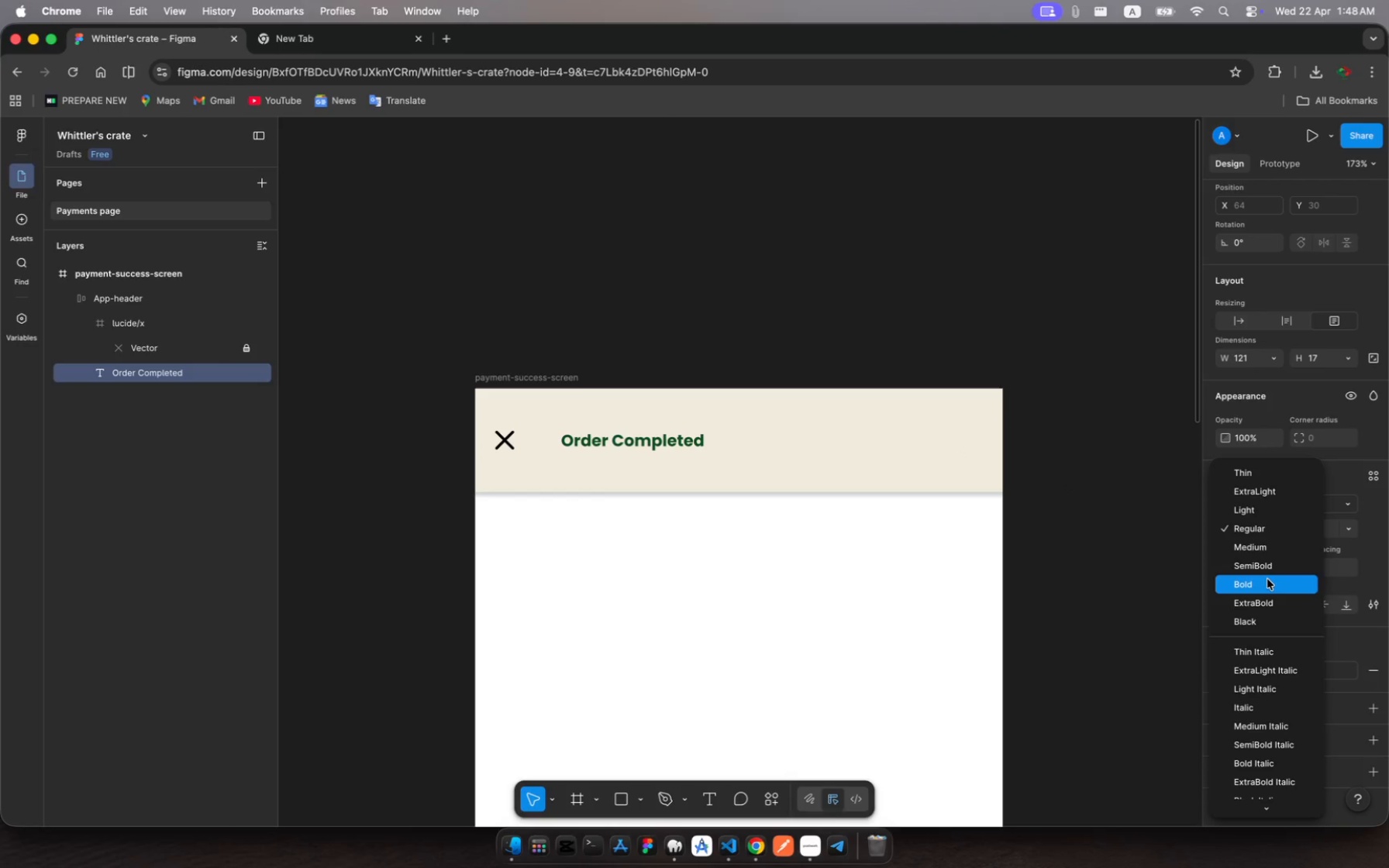 
left_click([1267, 579])
 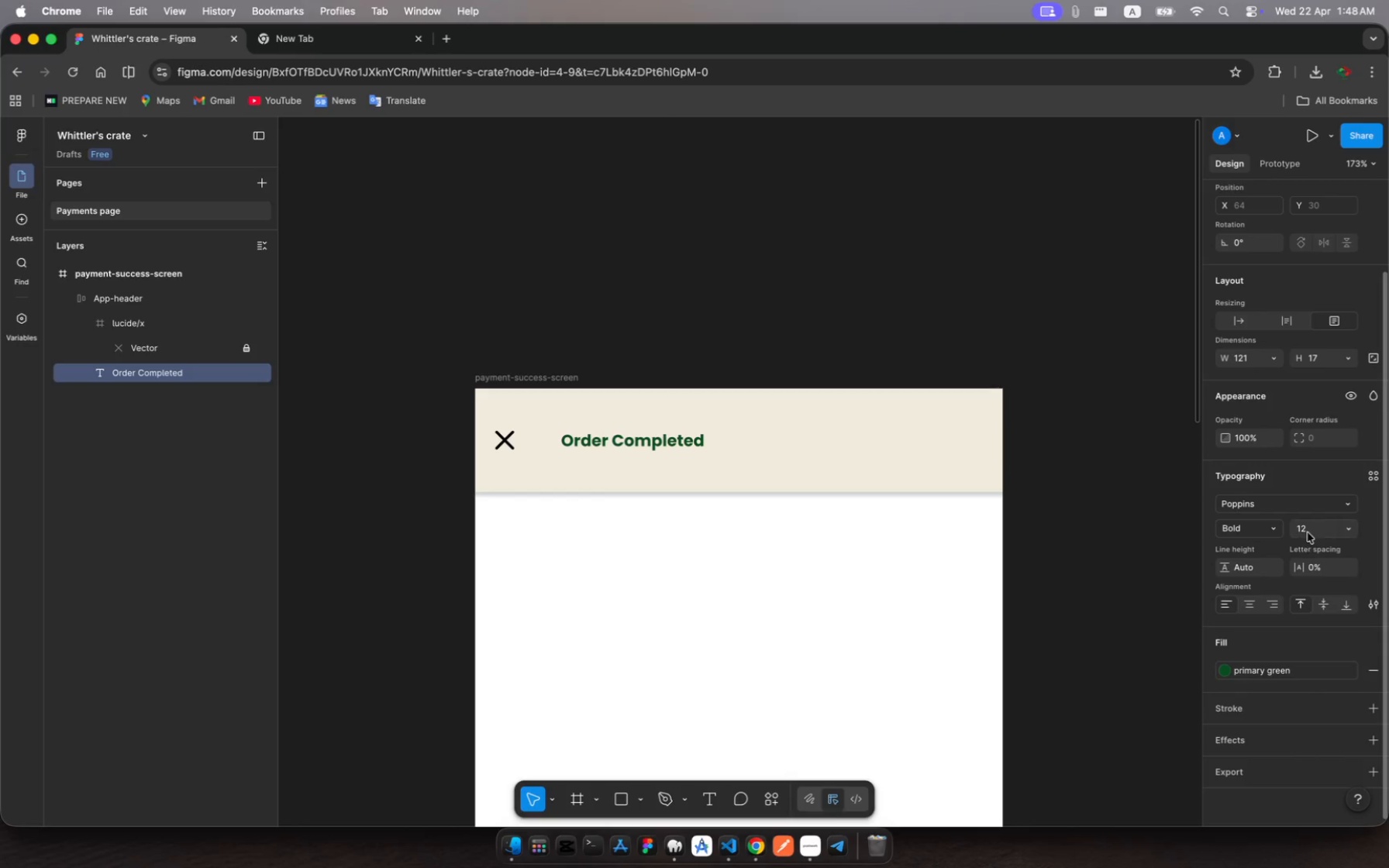 
left_click([1301, 532])
 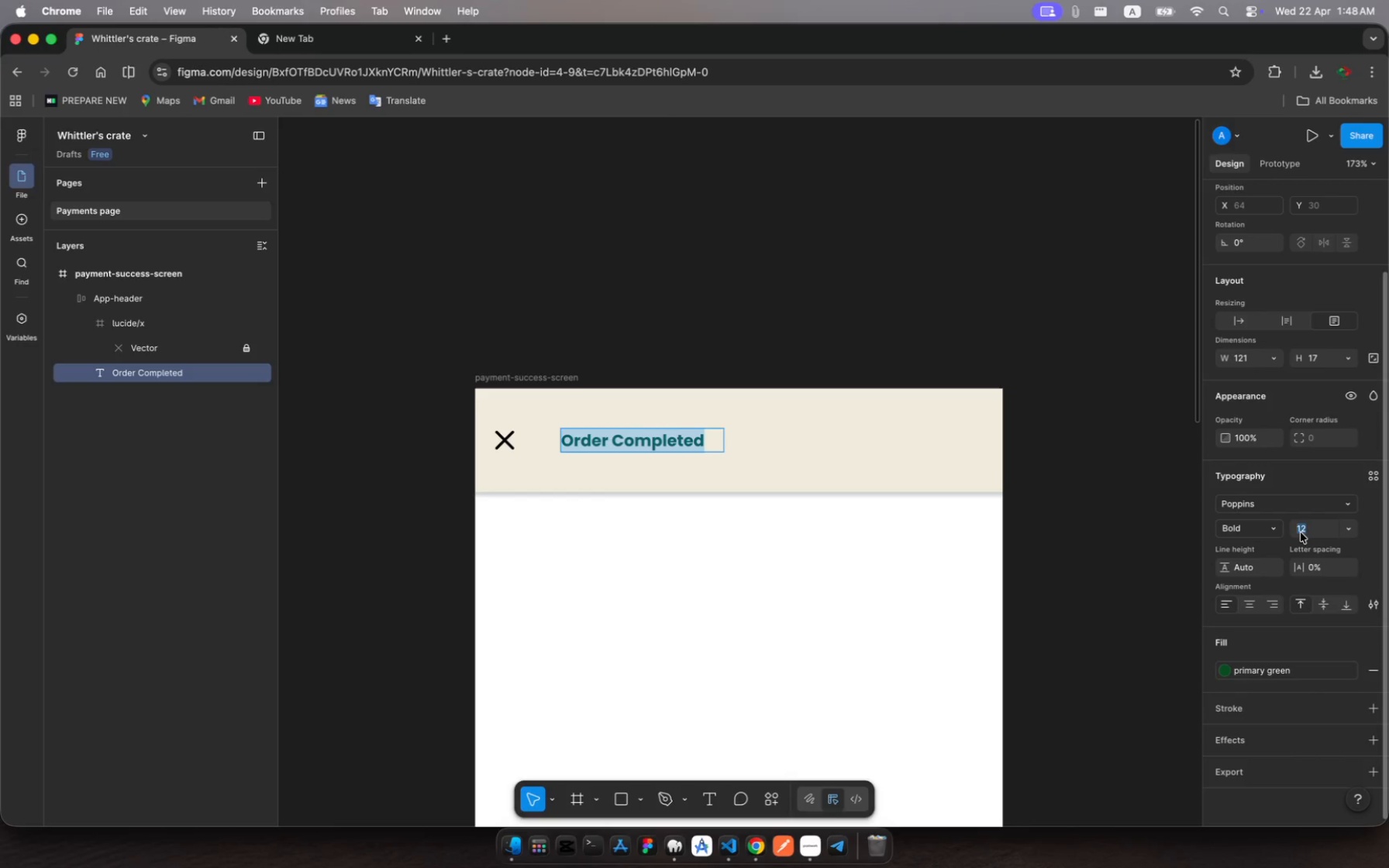 
type(16)
 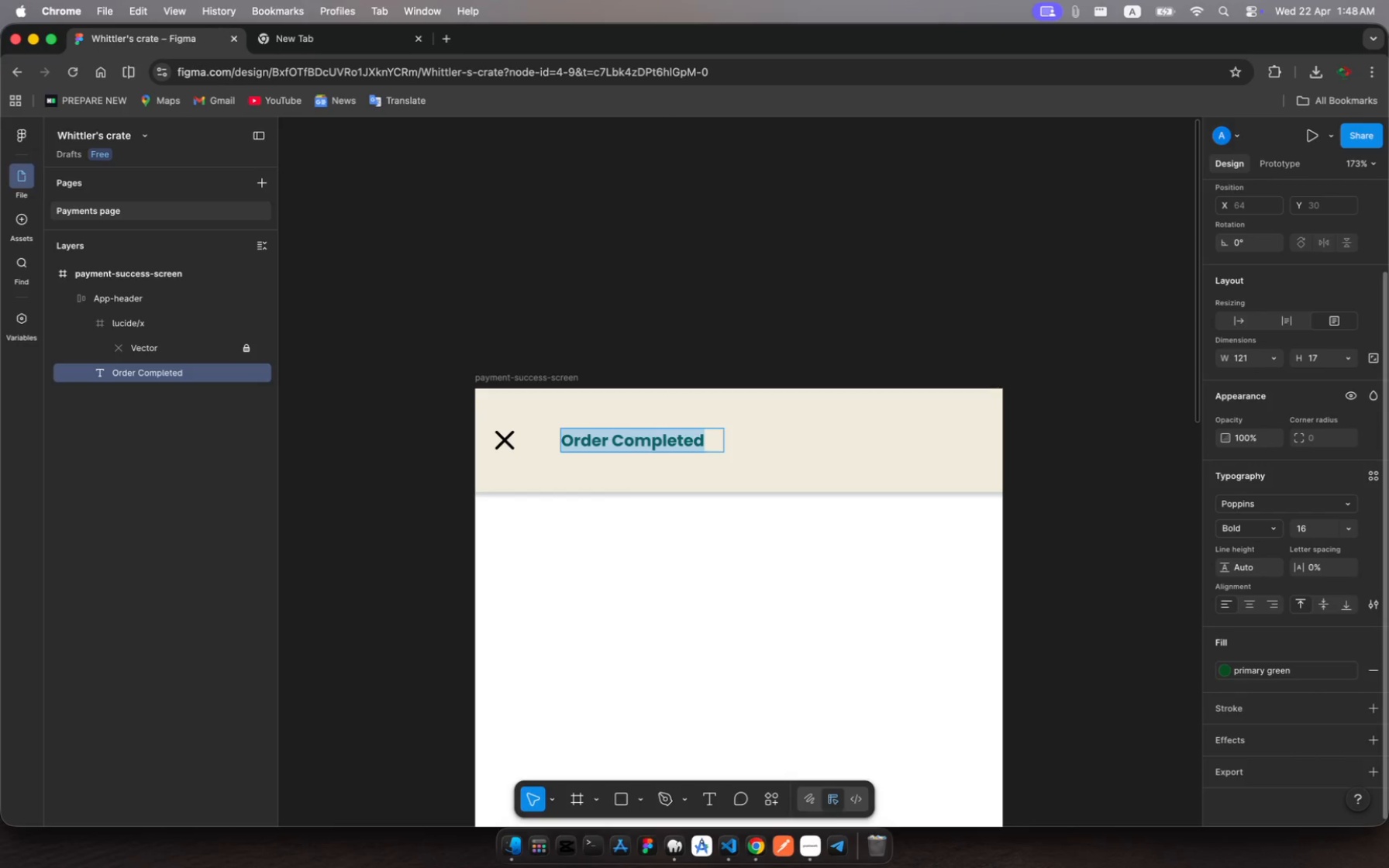 
key(Enter)
 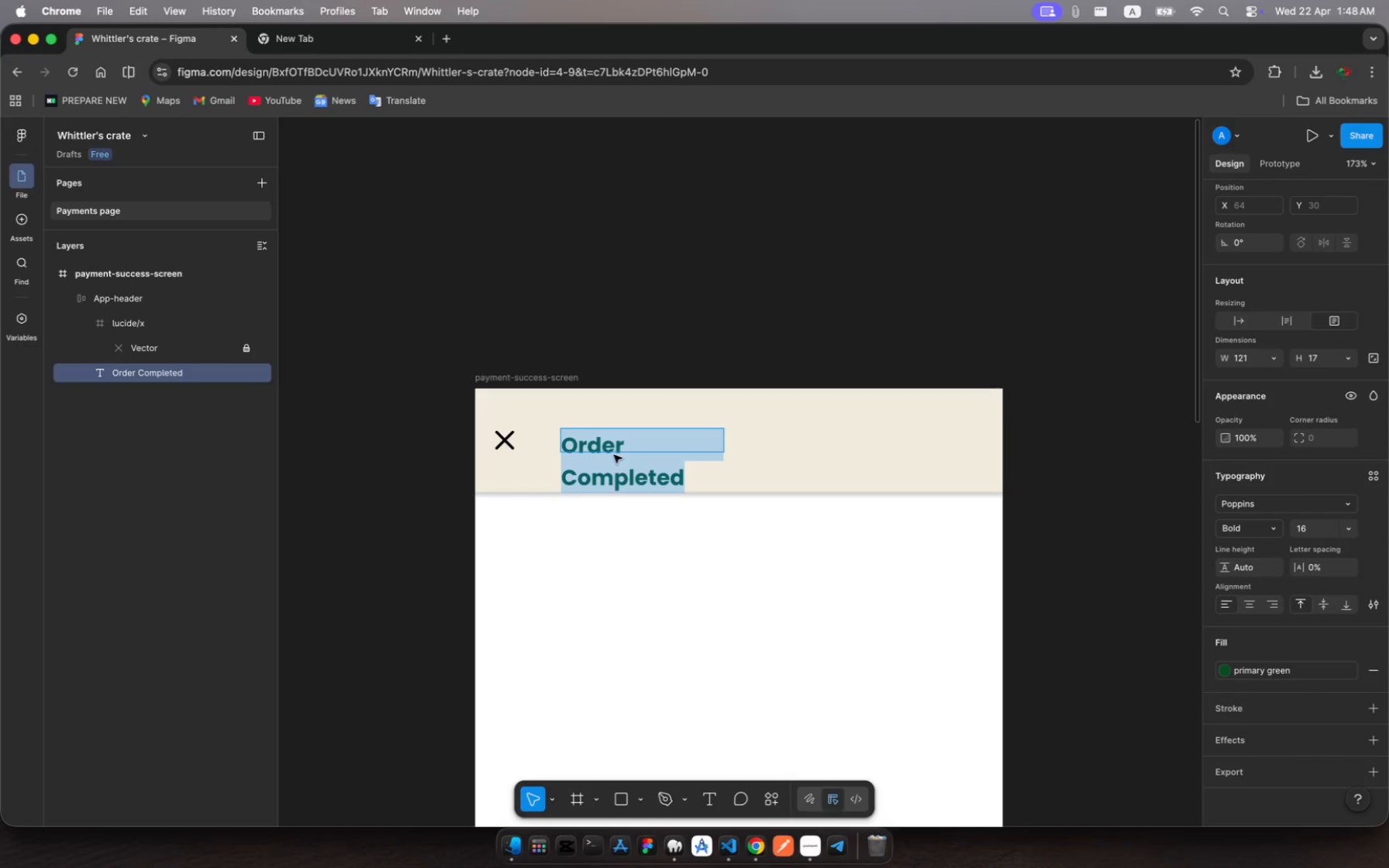 
left_click([632, 452])
 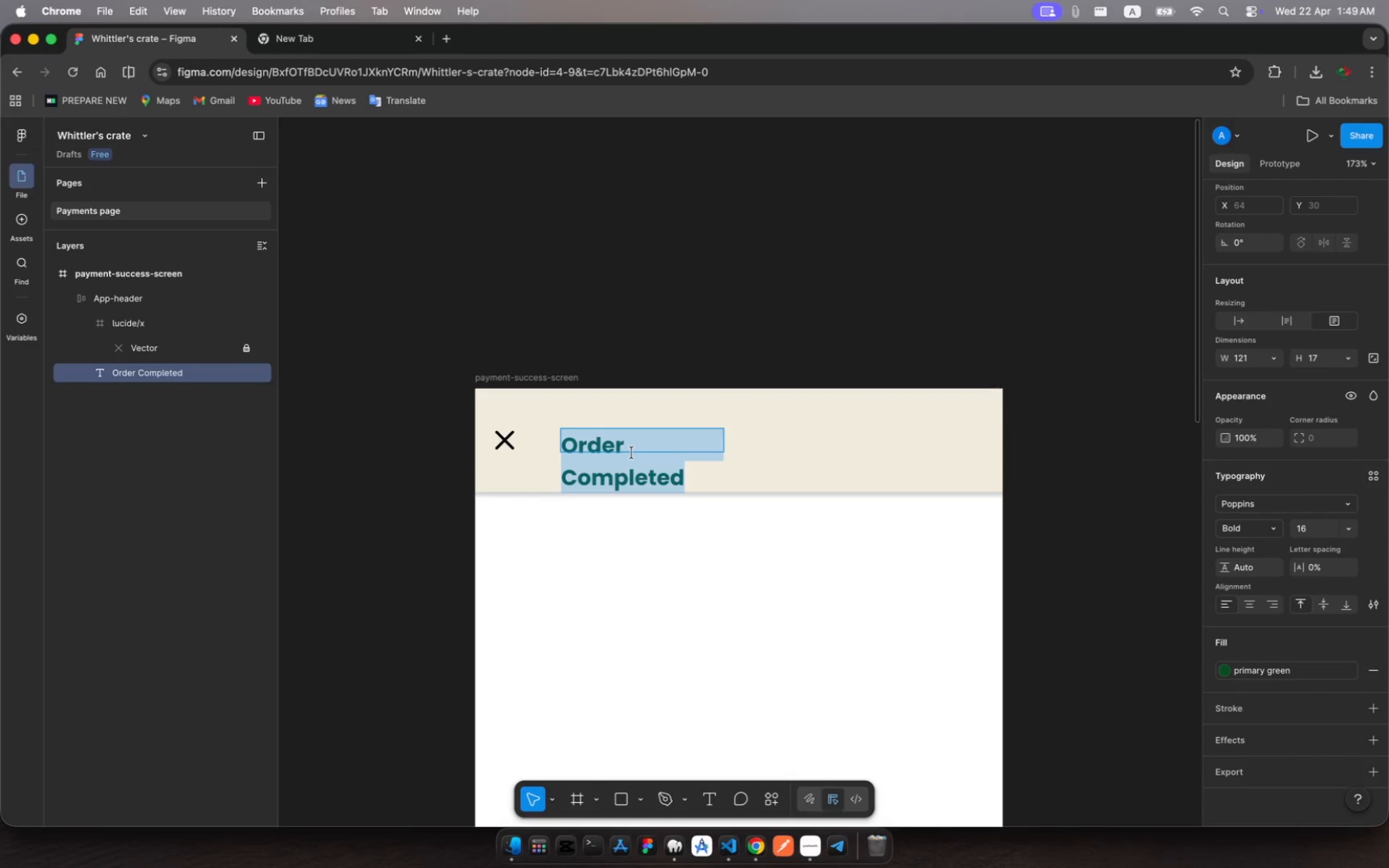 
key(Escape)
 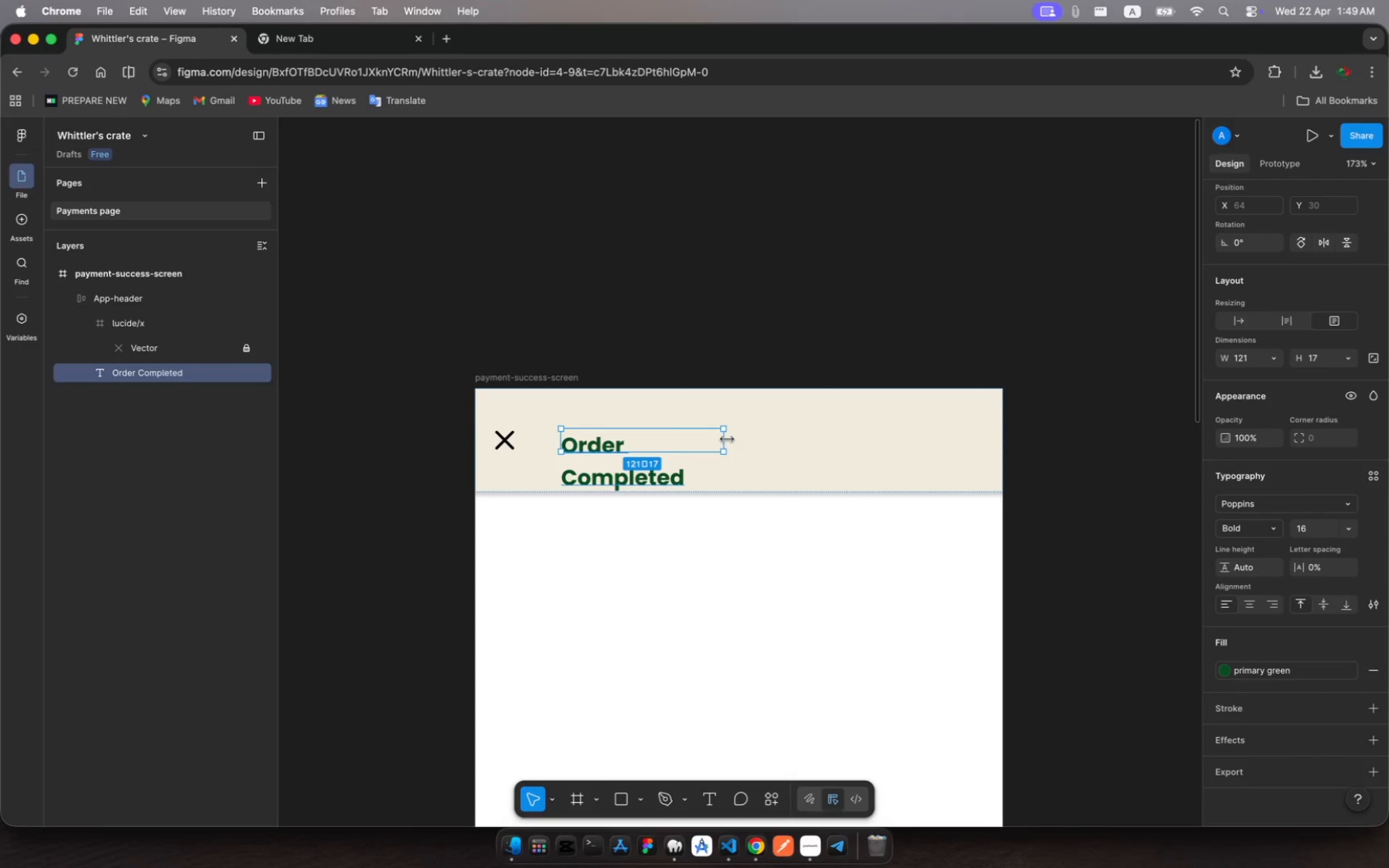 
left_click_drag(start_coordinate=[726, 439], to_coordinate=[759, 437])
 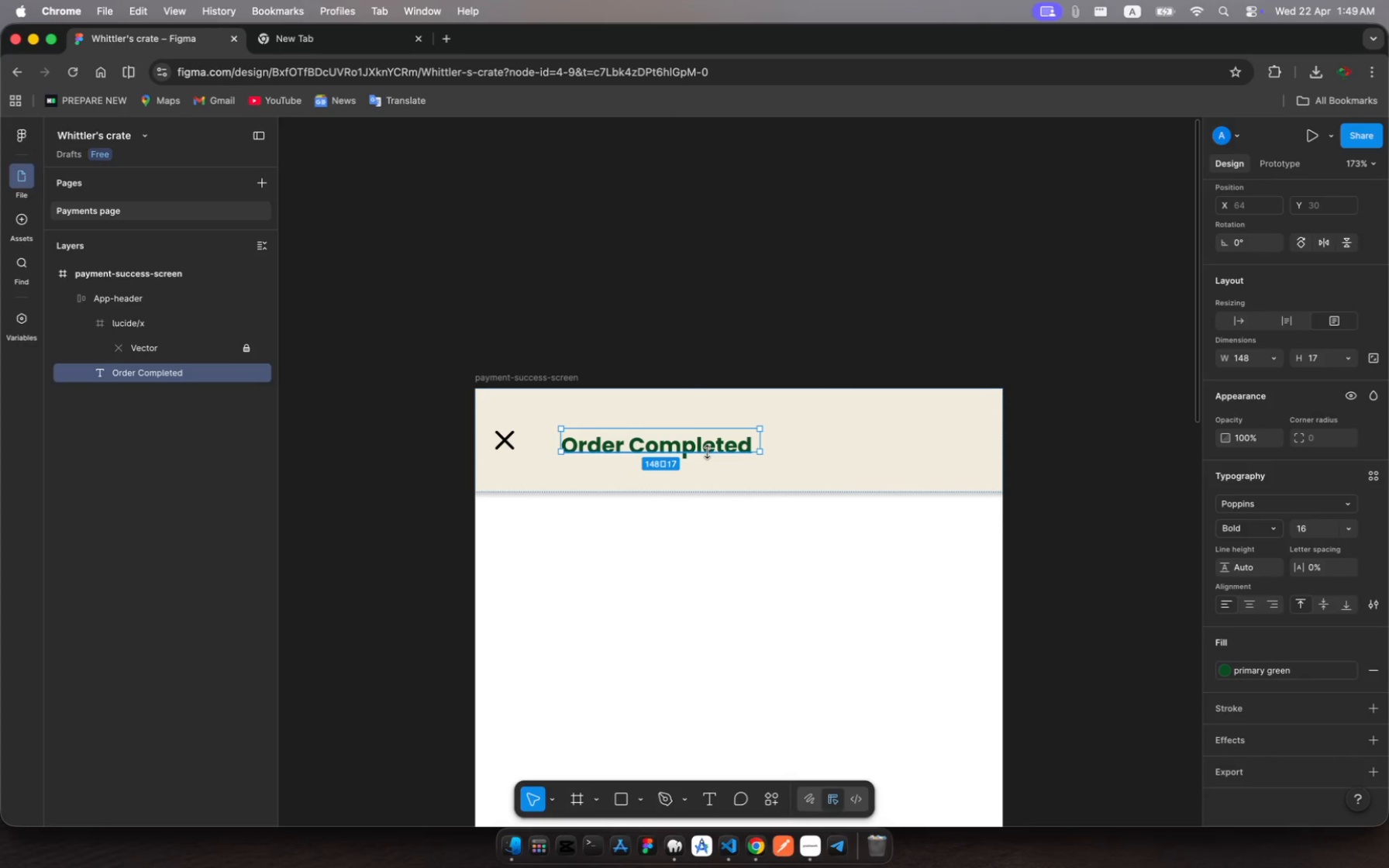 
left_click_drag(start_coordinate=[707, 452], to_coordinate=[707, 456])
 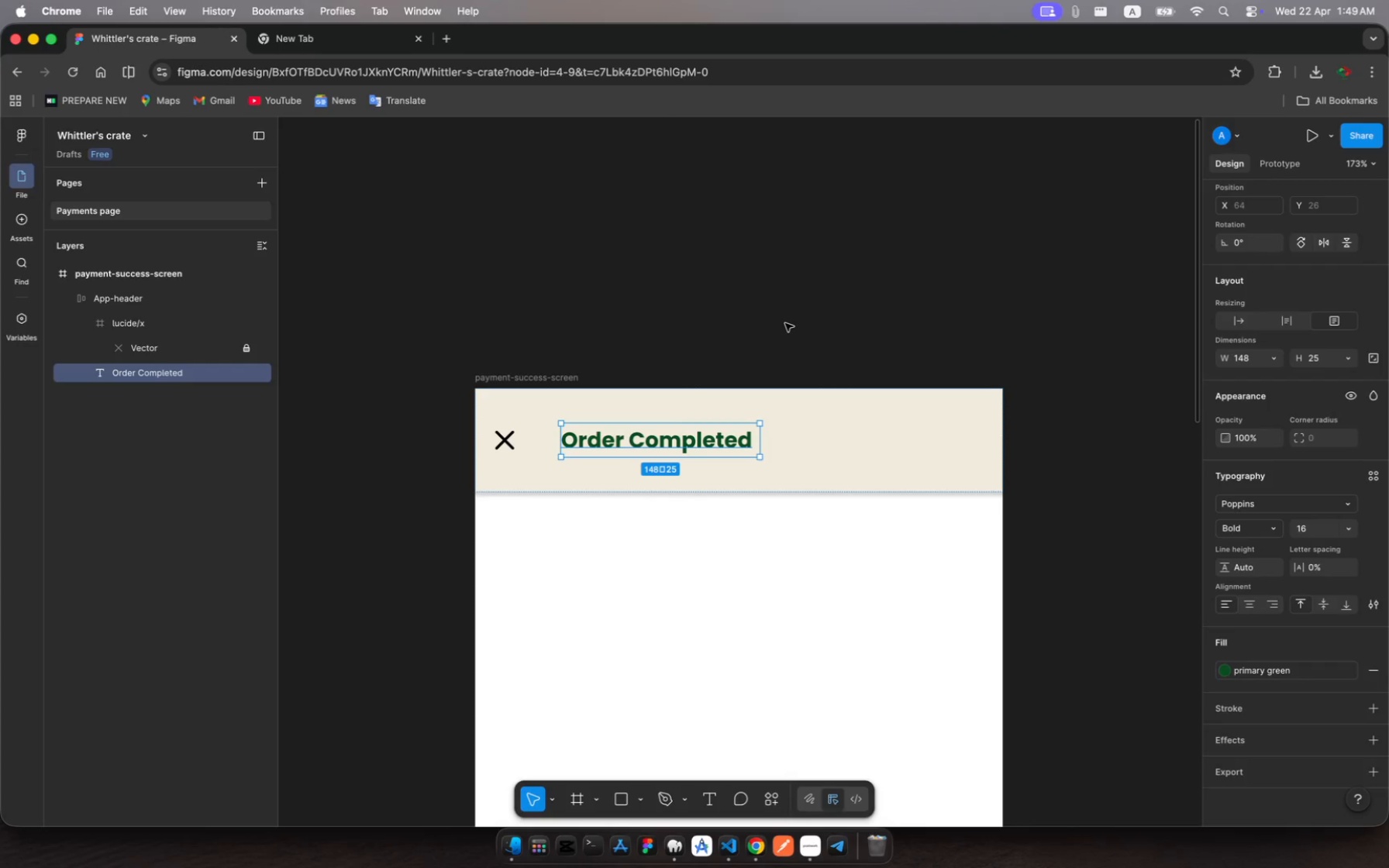 
left_click([785, 323])
 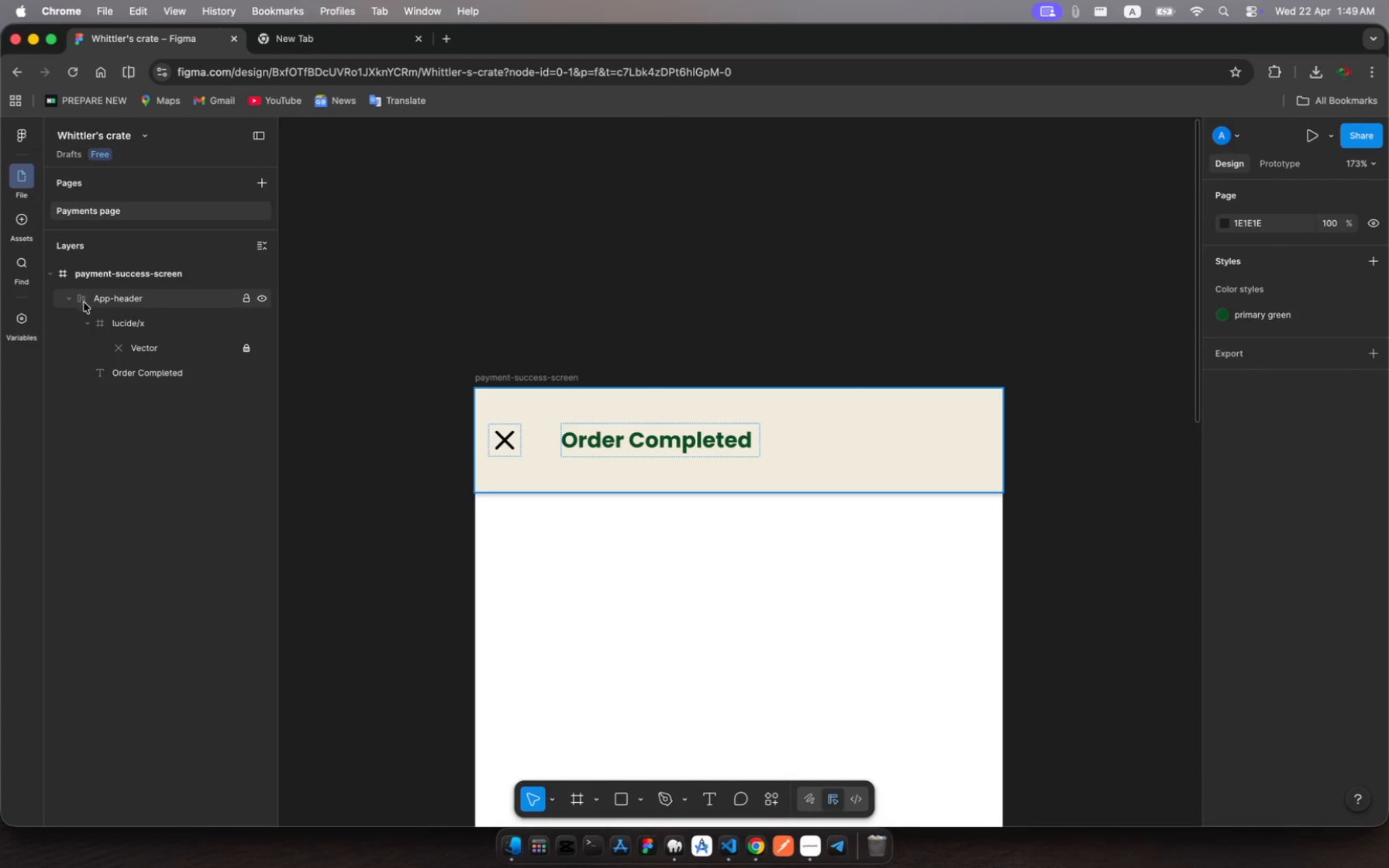 
left_click([116, 297])
 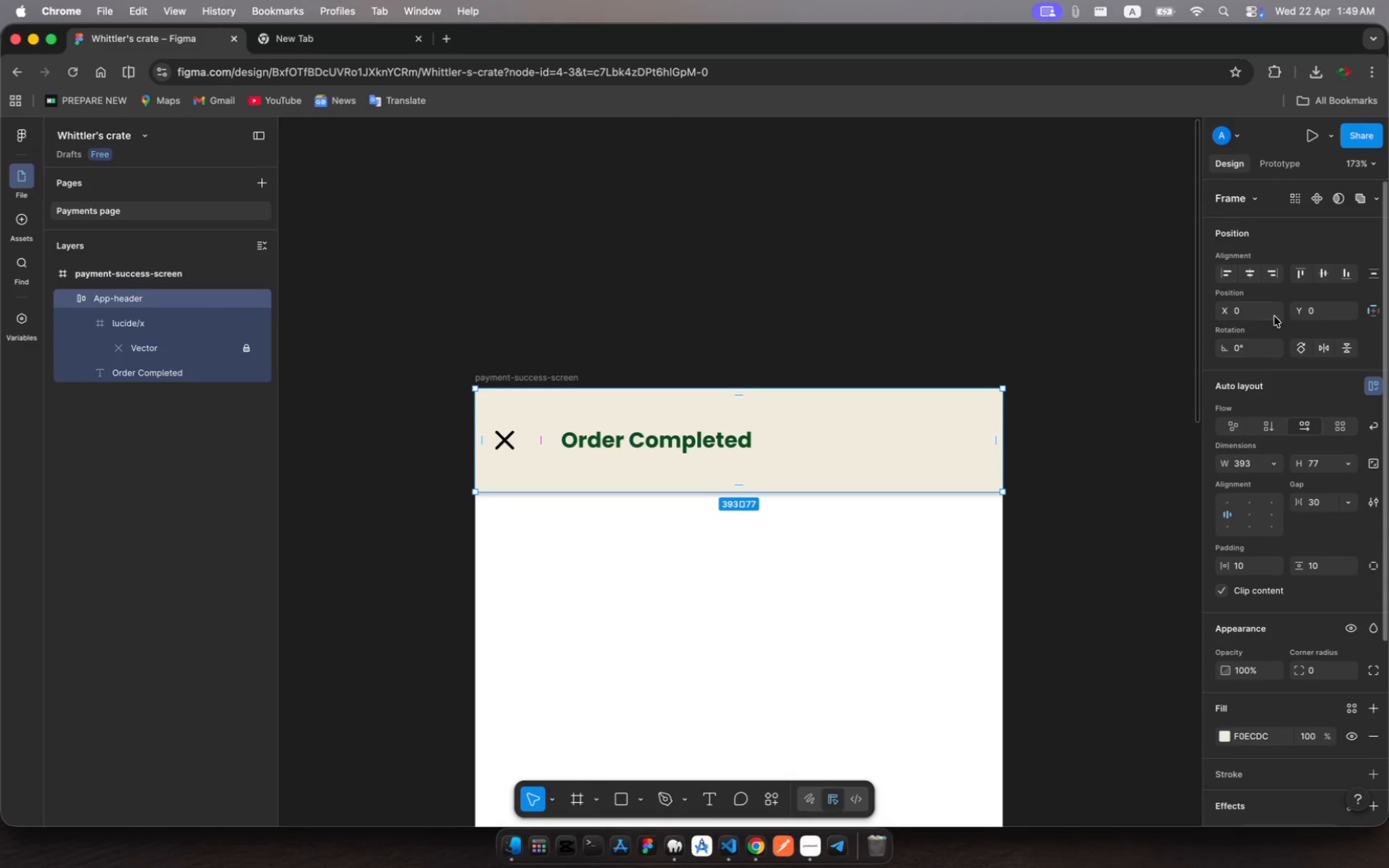 
scroll: coordinate [1272, 377], scroll_direction: up, amount: 237.0
 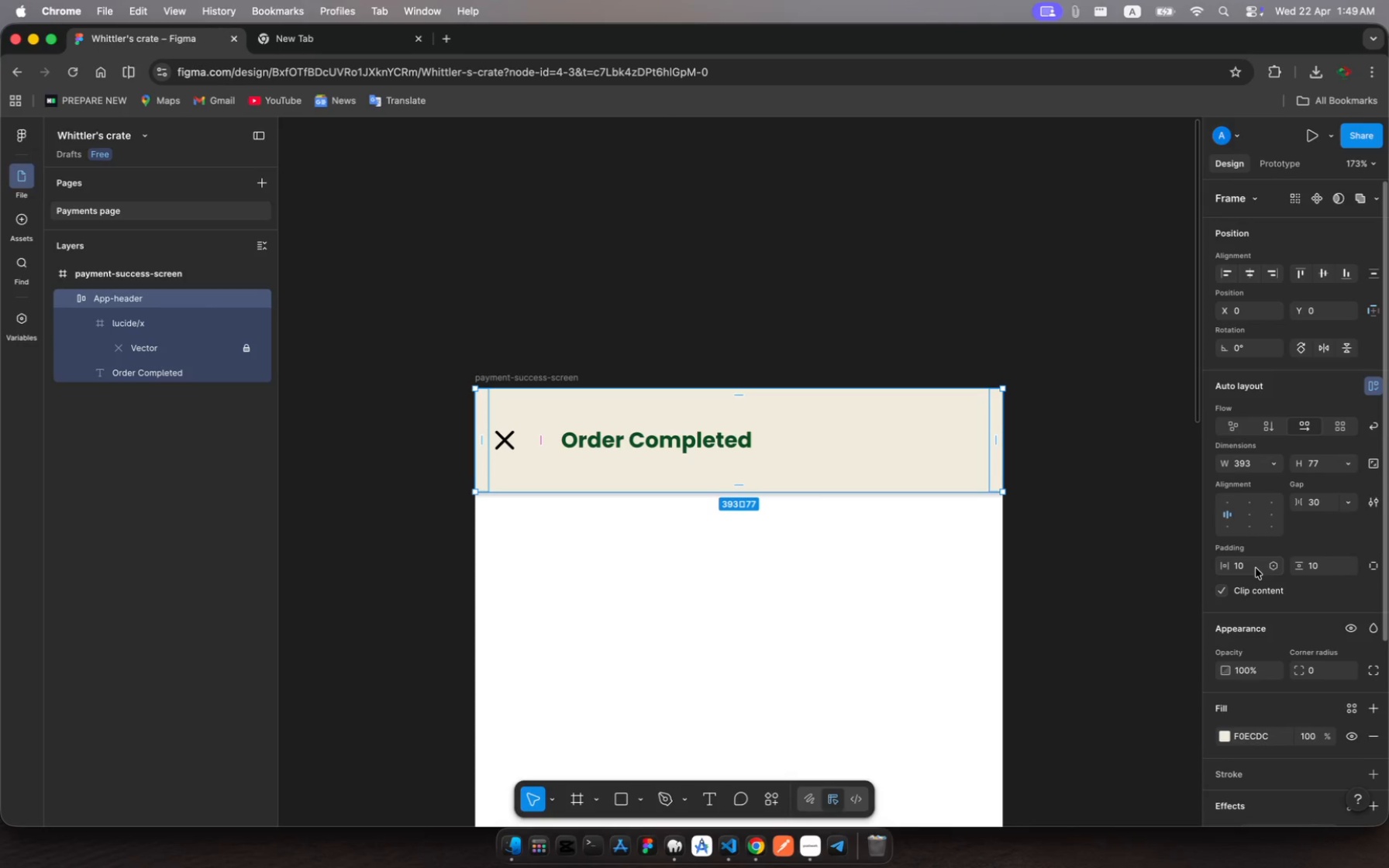 
left_click([1248, 570])
 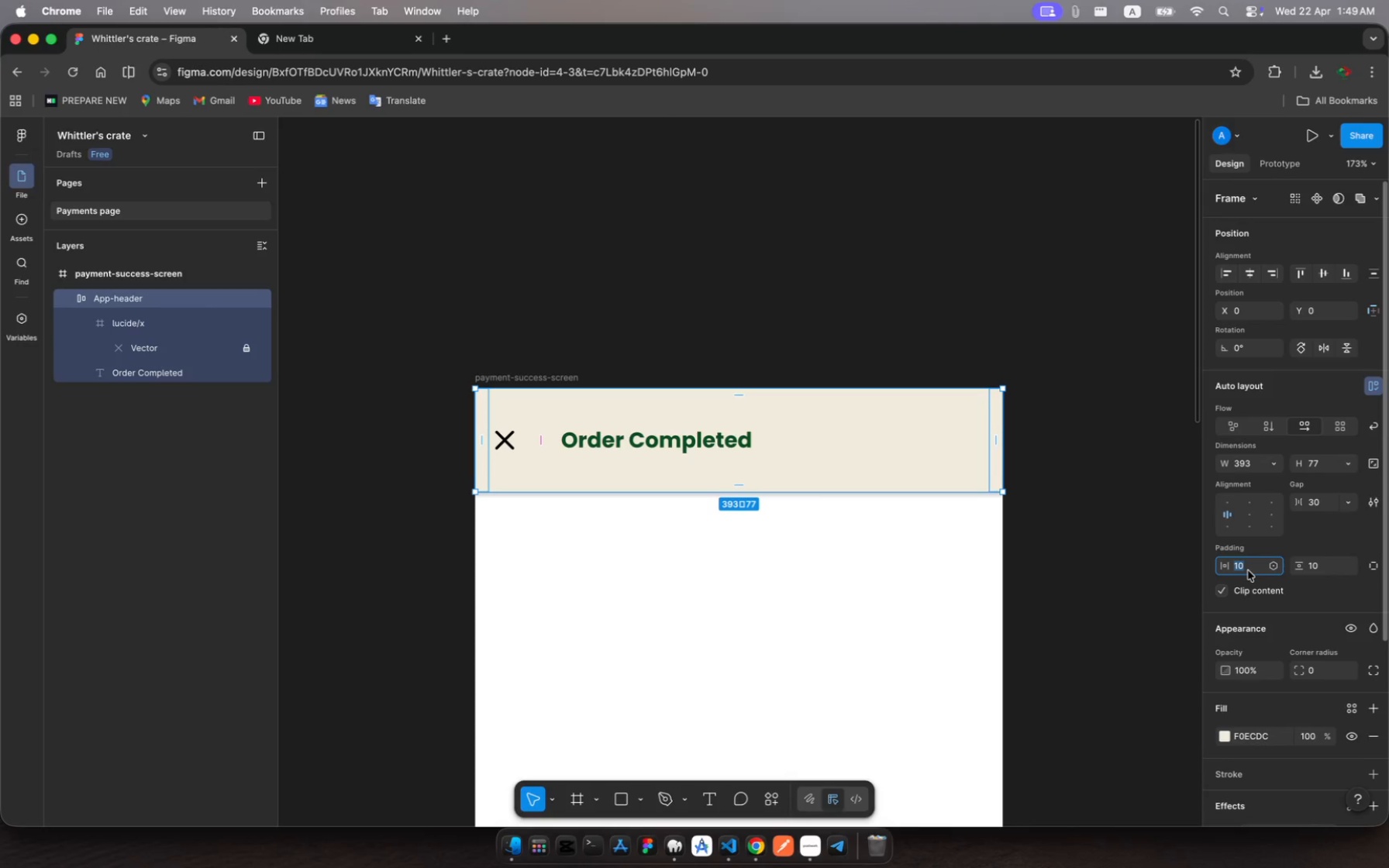 
type(20)
 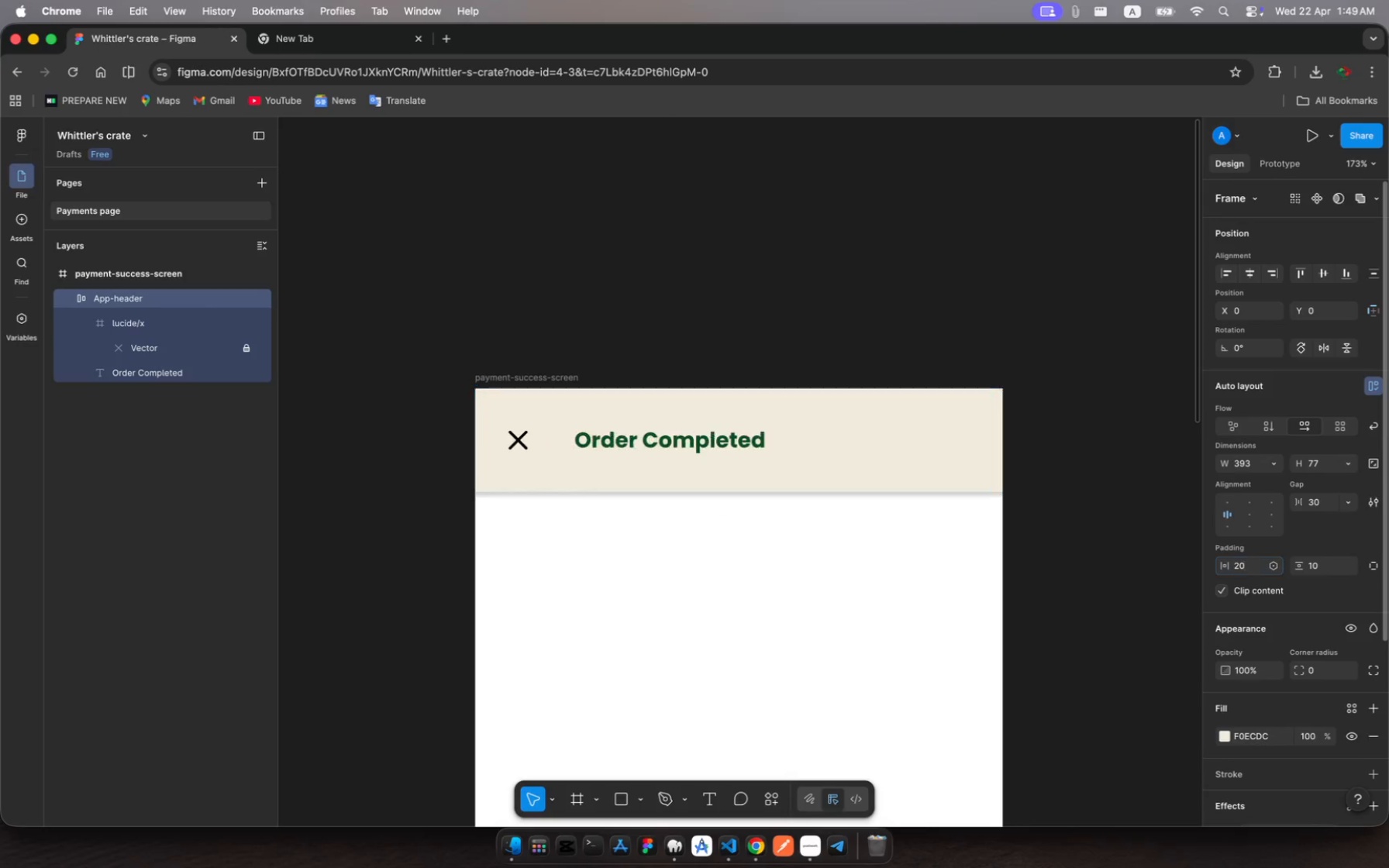 
key(Enter)
 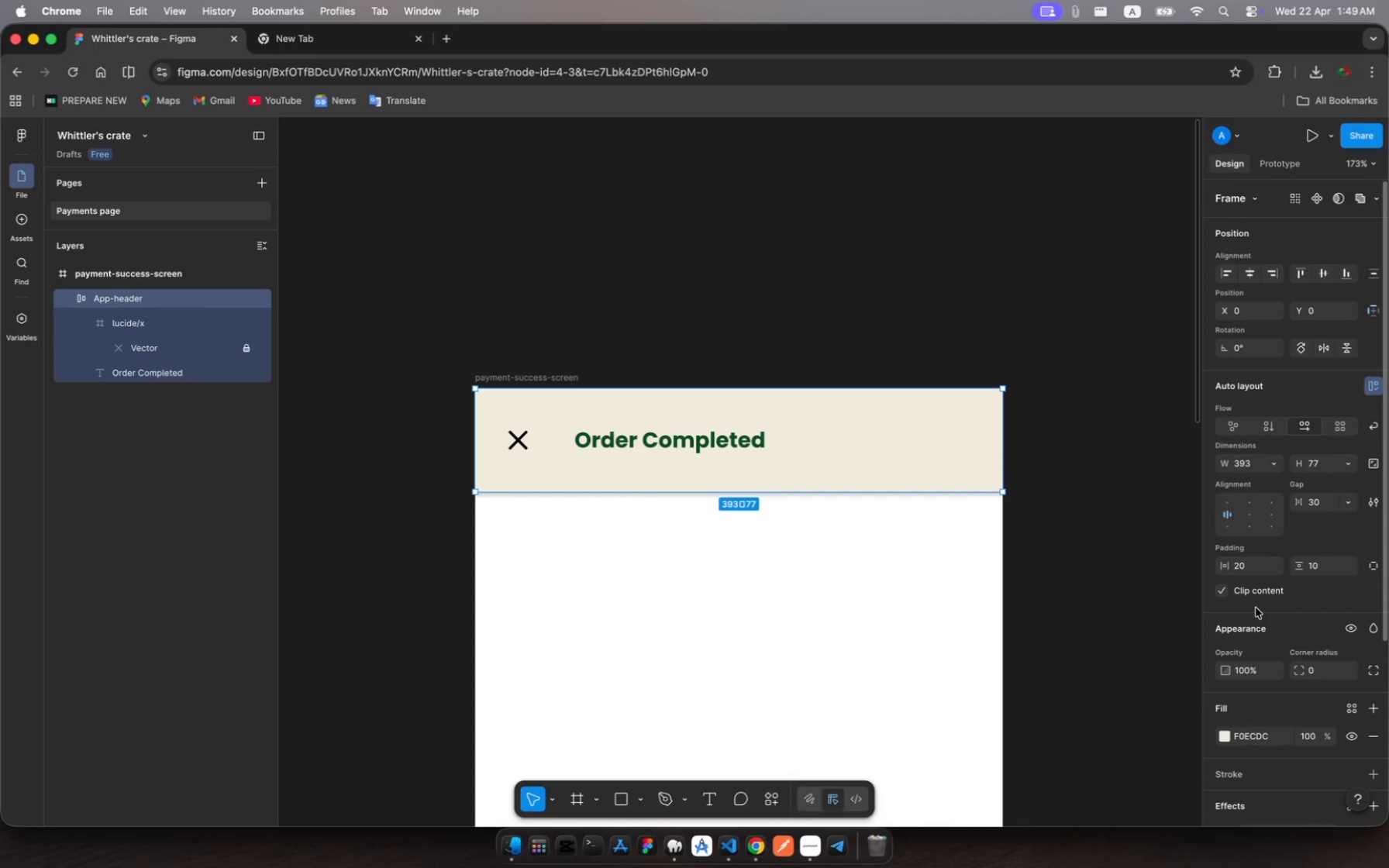 
wait(15.78)
 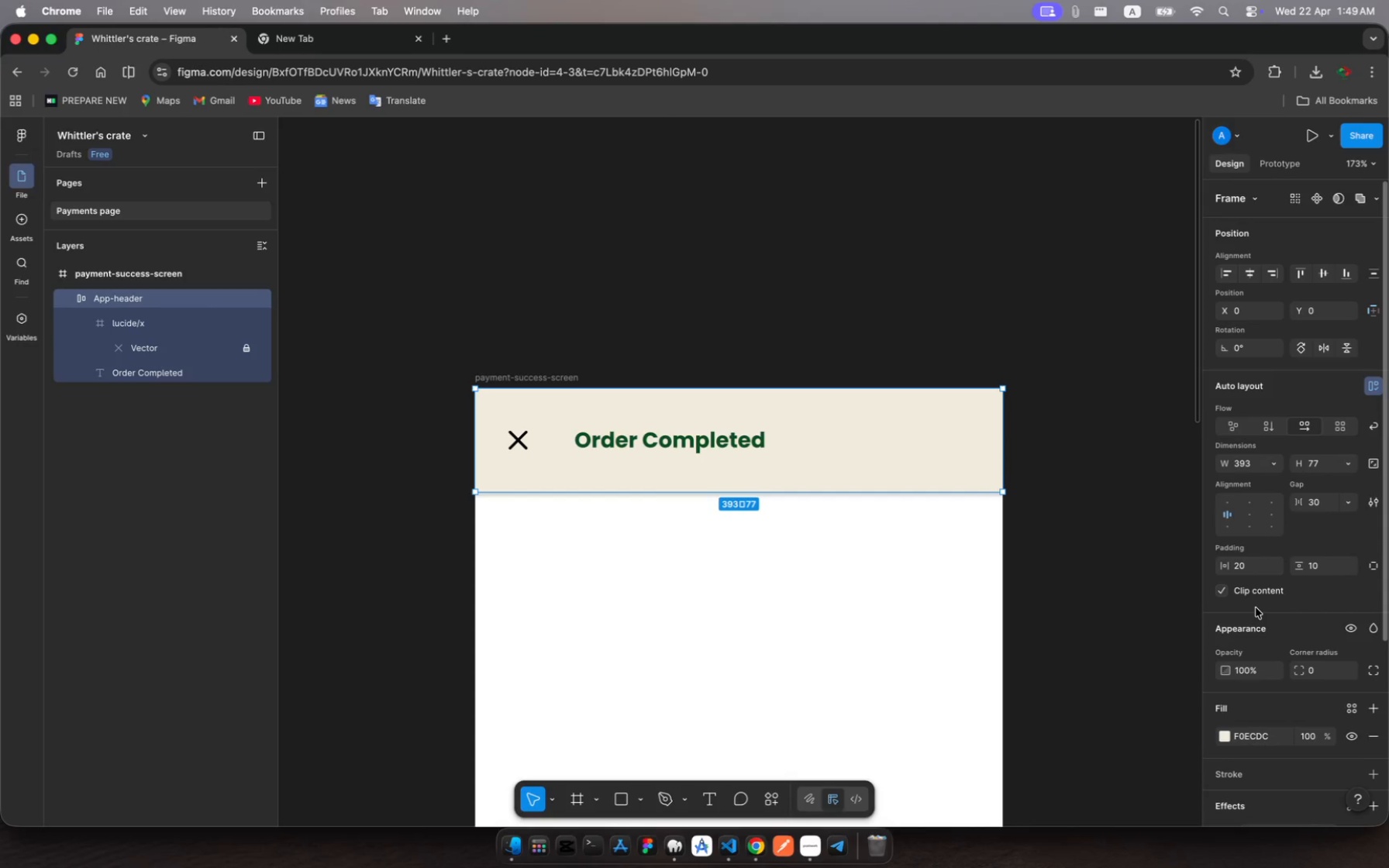 
left_click([723, 608])
 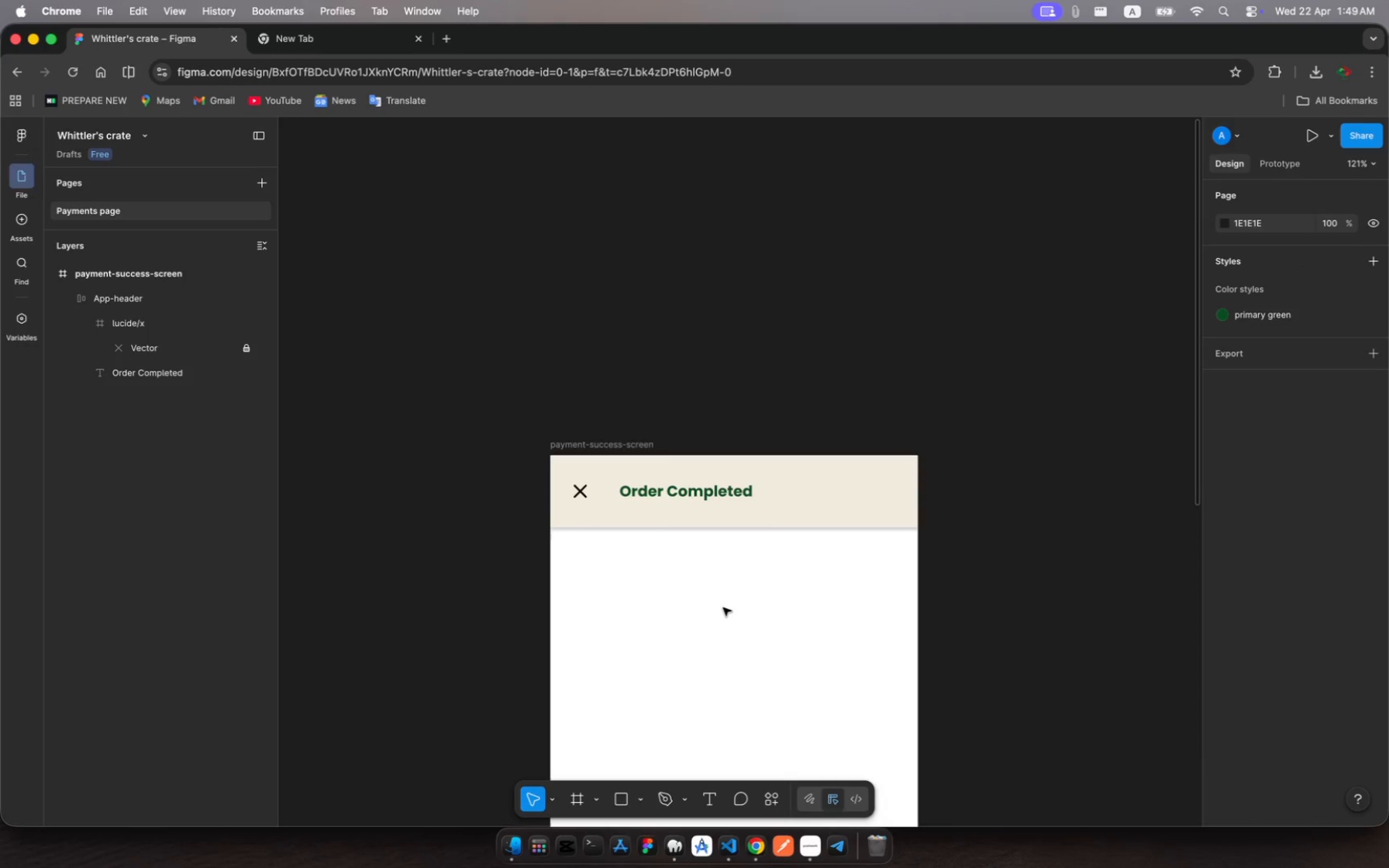 
scroll: coordinate [646, 494], scroll_direction: down, amount: 34.0
 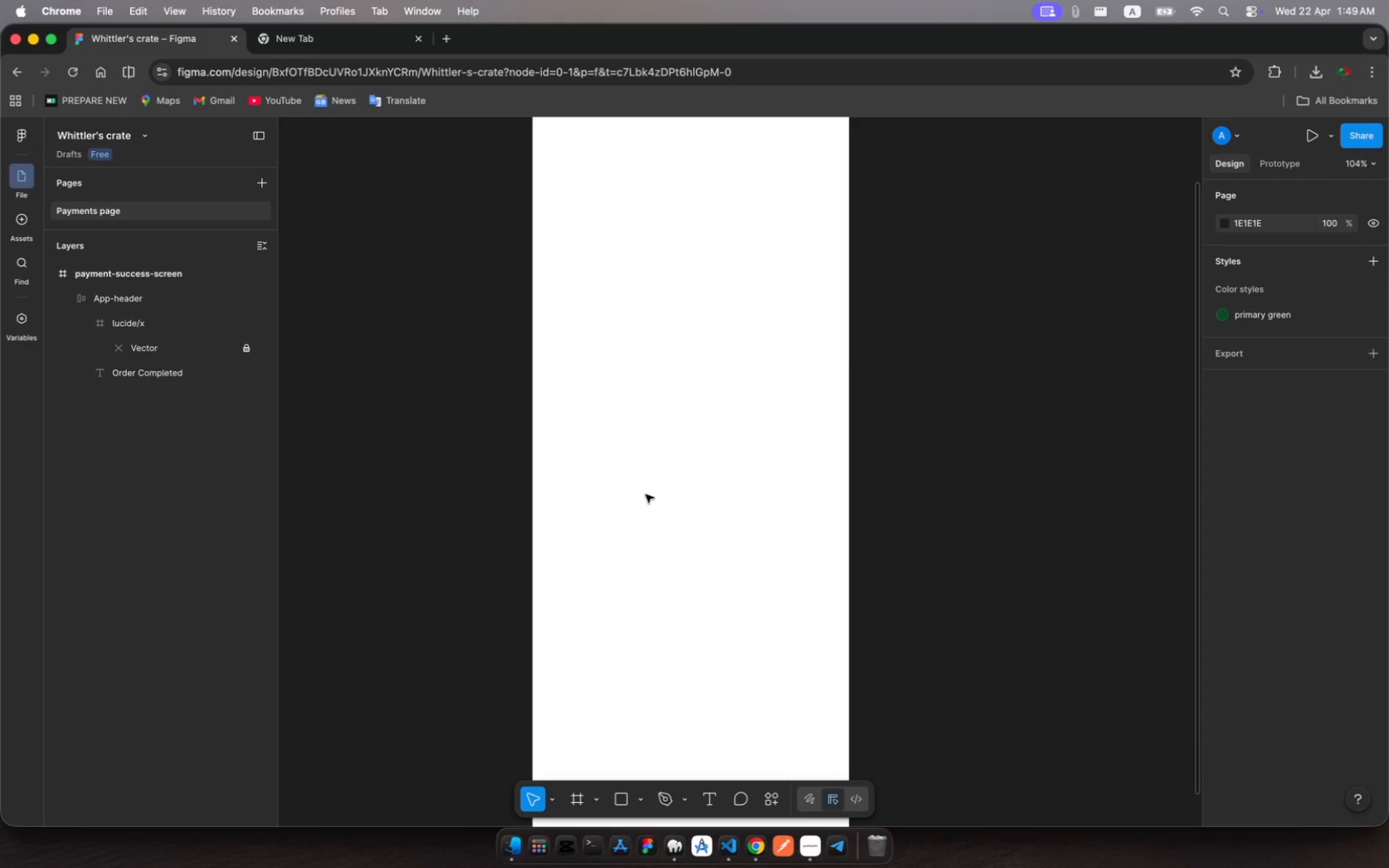 
scroll: coordinate [646, 494], scroll_direction: up, amount: 29.0
 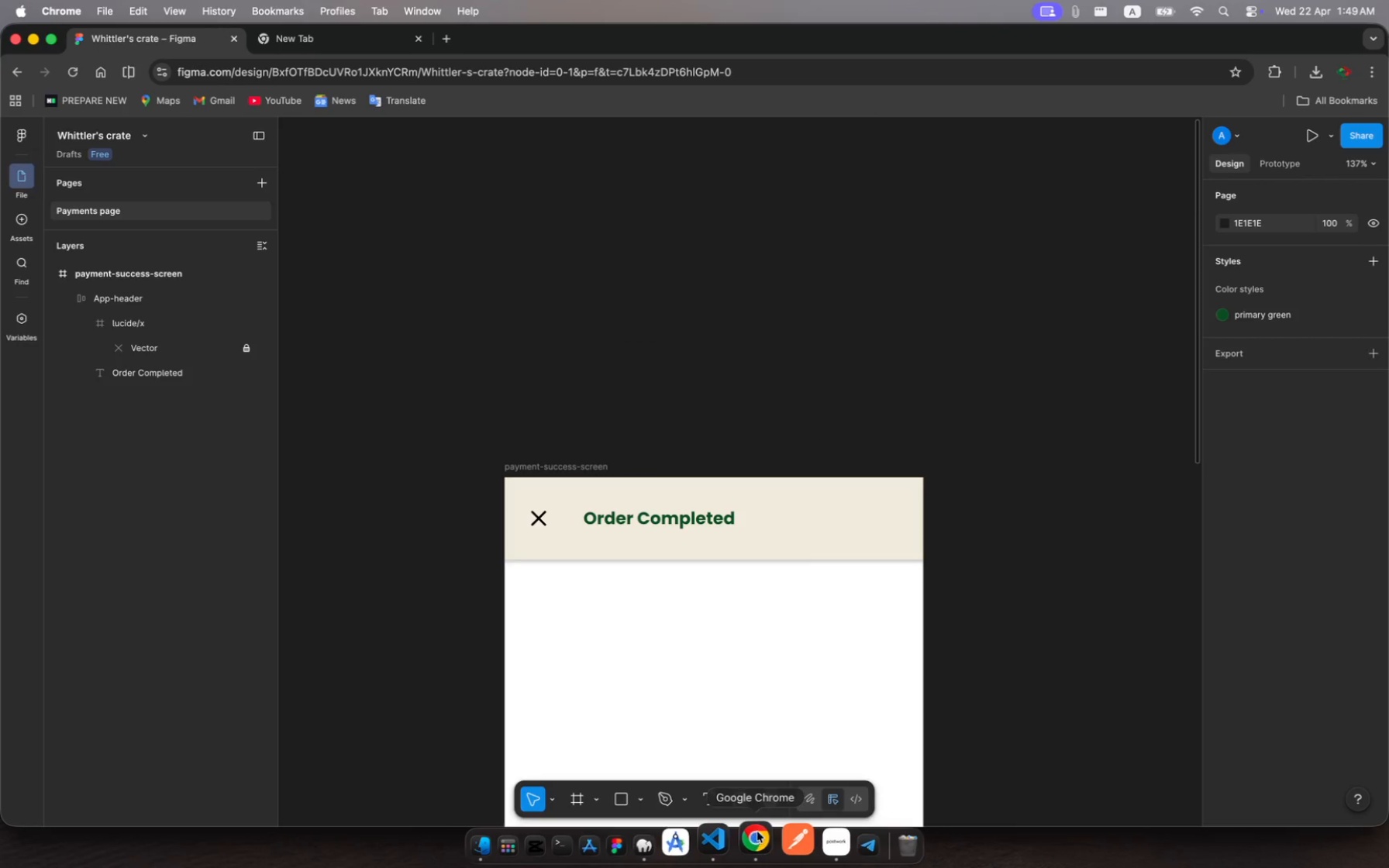 
left_click([774, 796])
 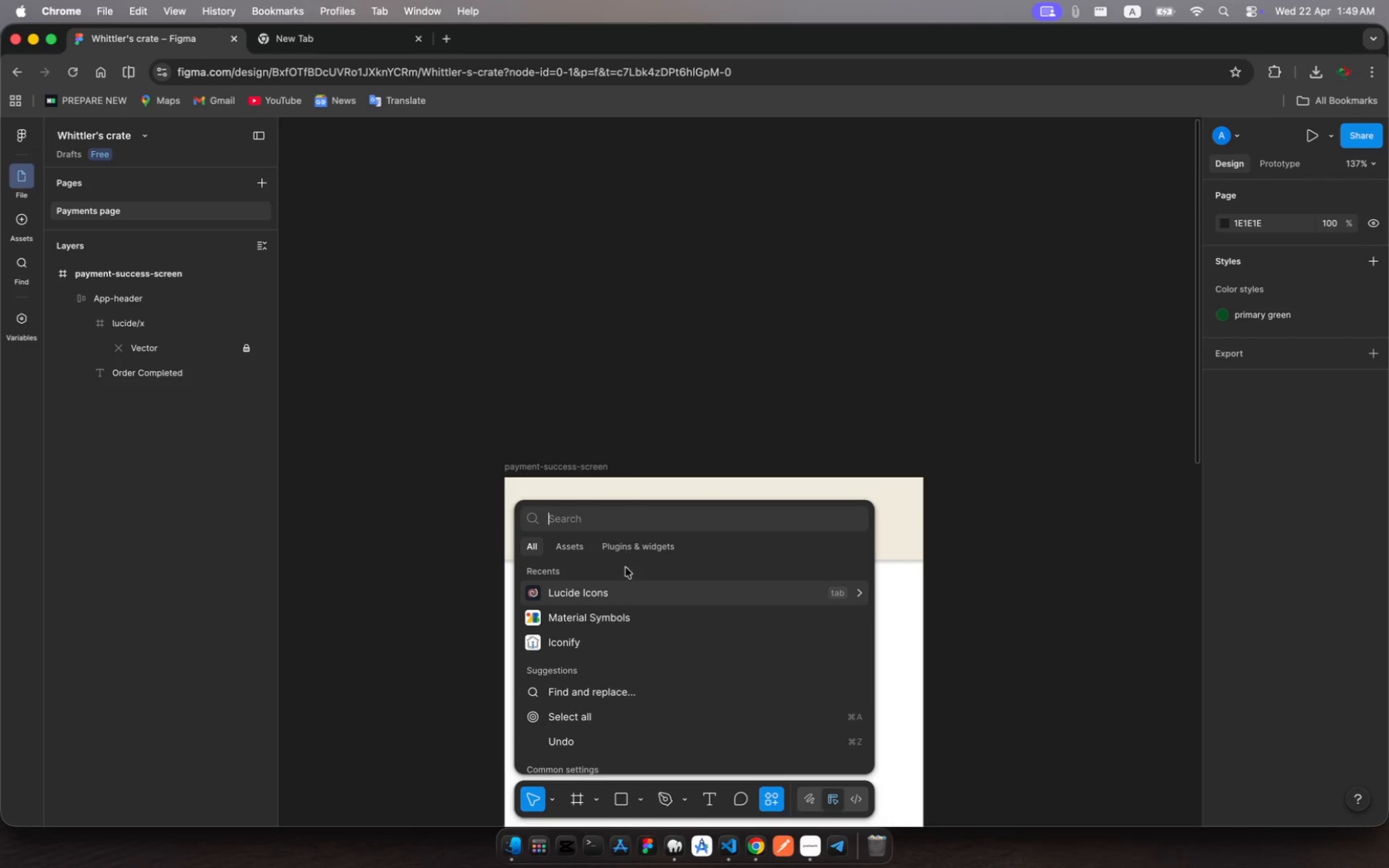 
left_click([622, 590])
 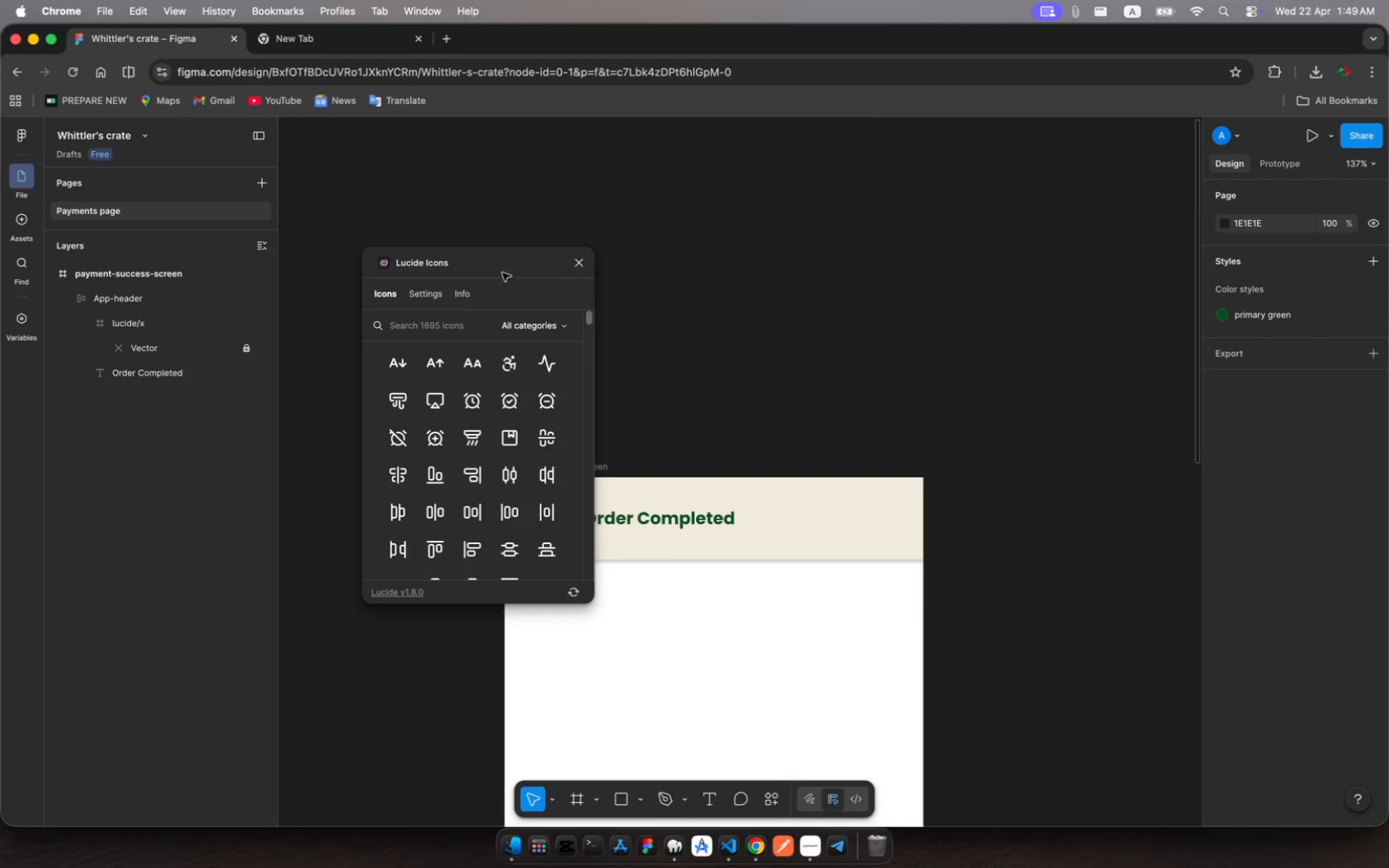 
left_click([429, 324])
 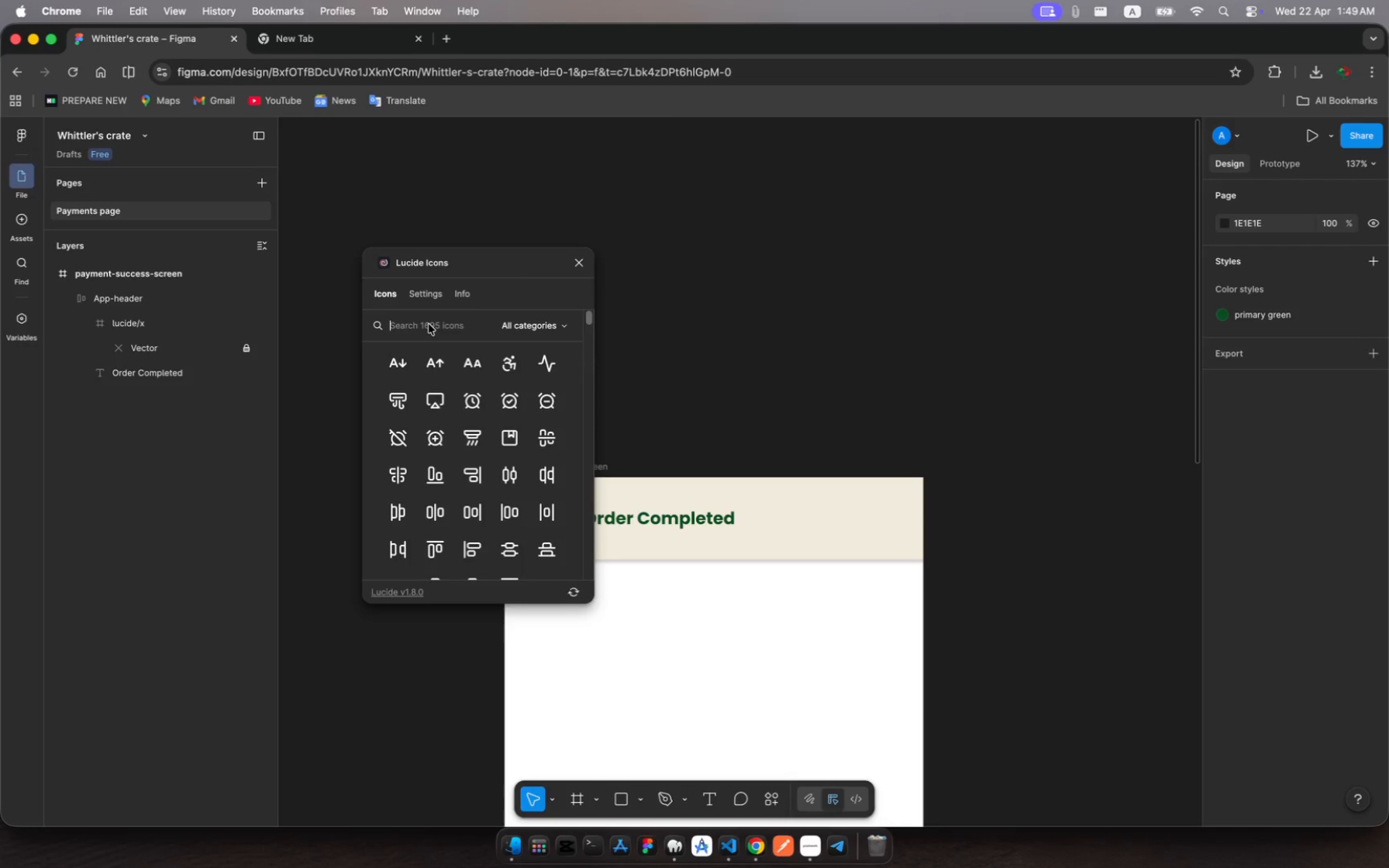 
type(success)
 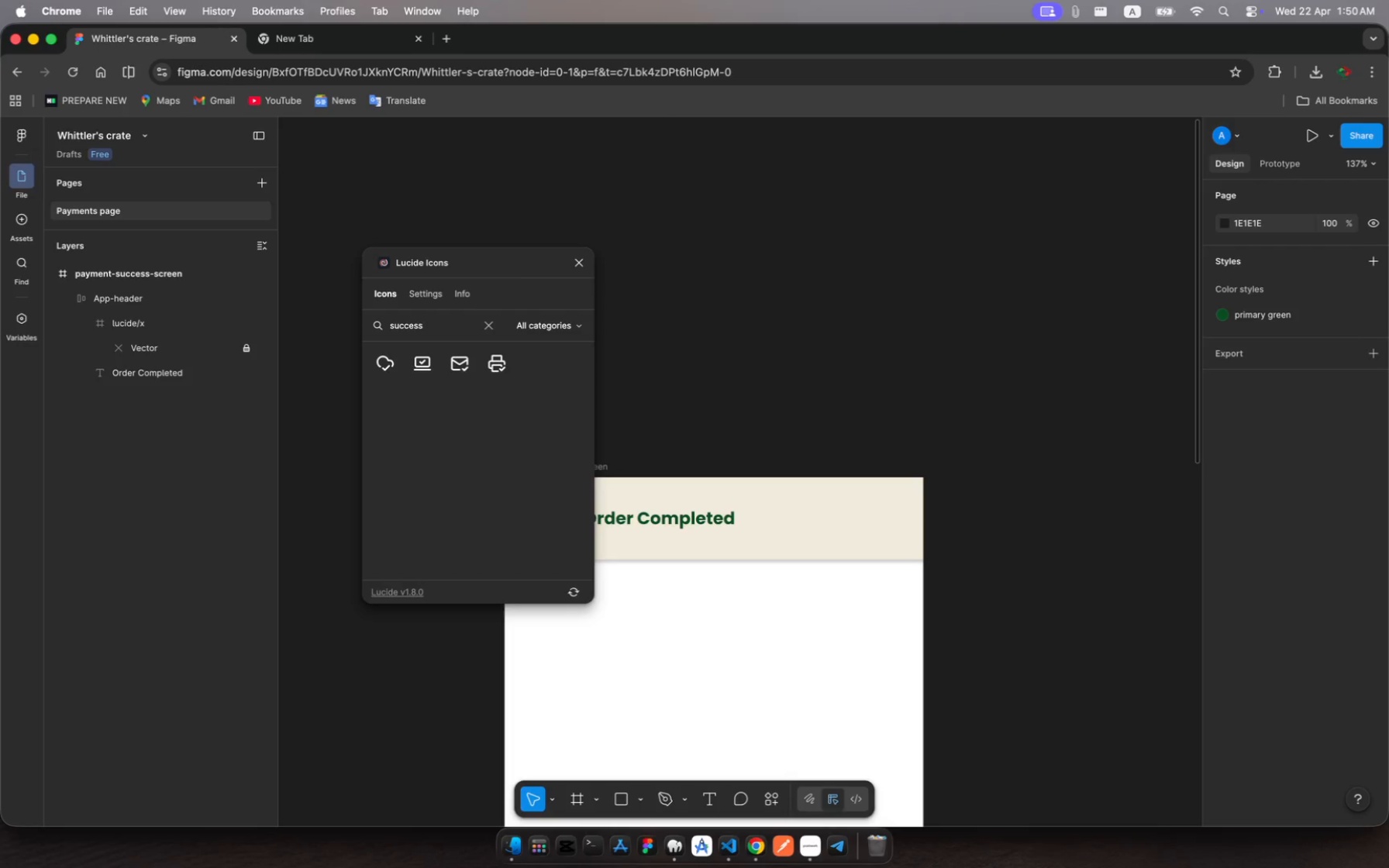 
wait(8.8)
 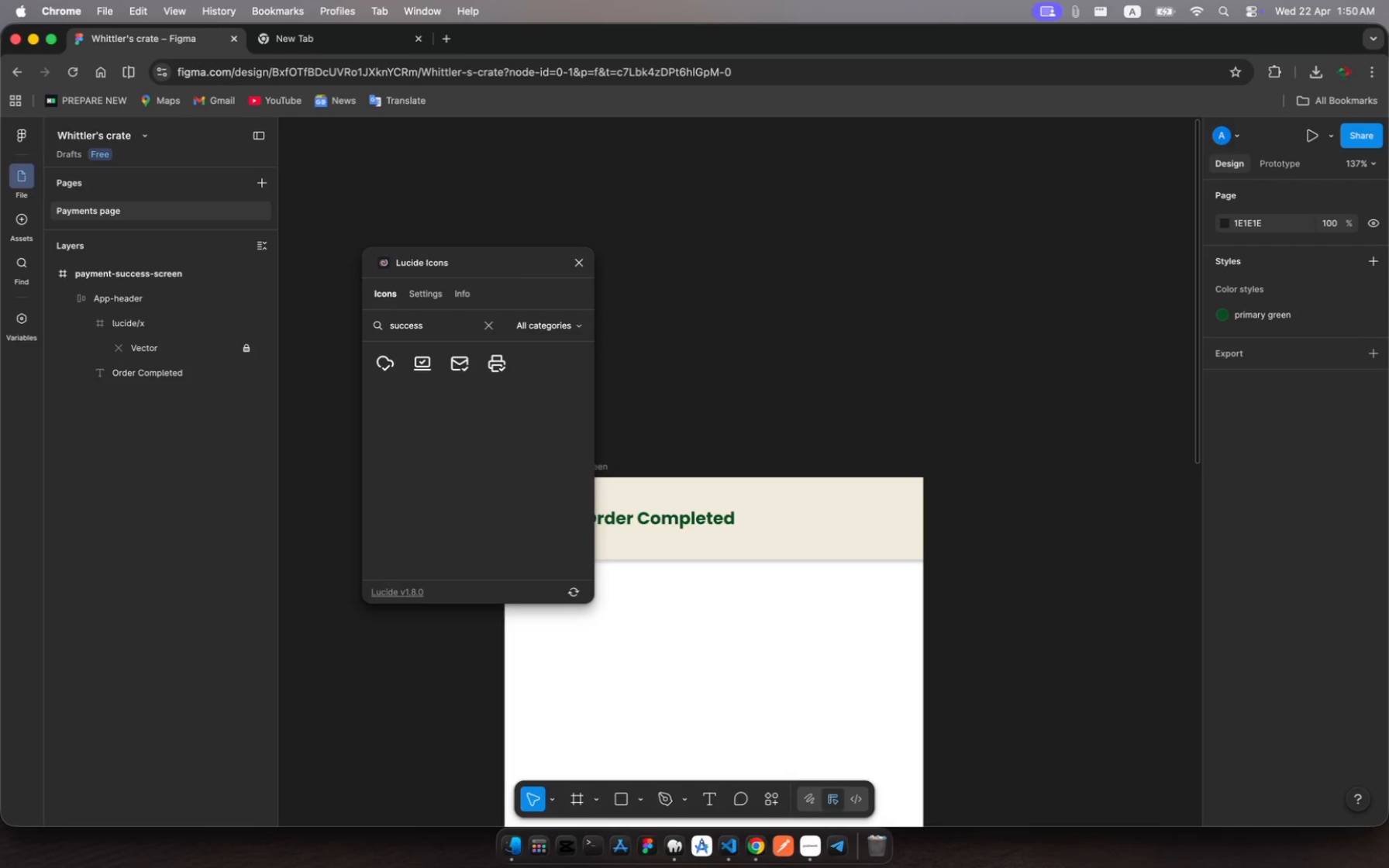 
key(Backspace)
 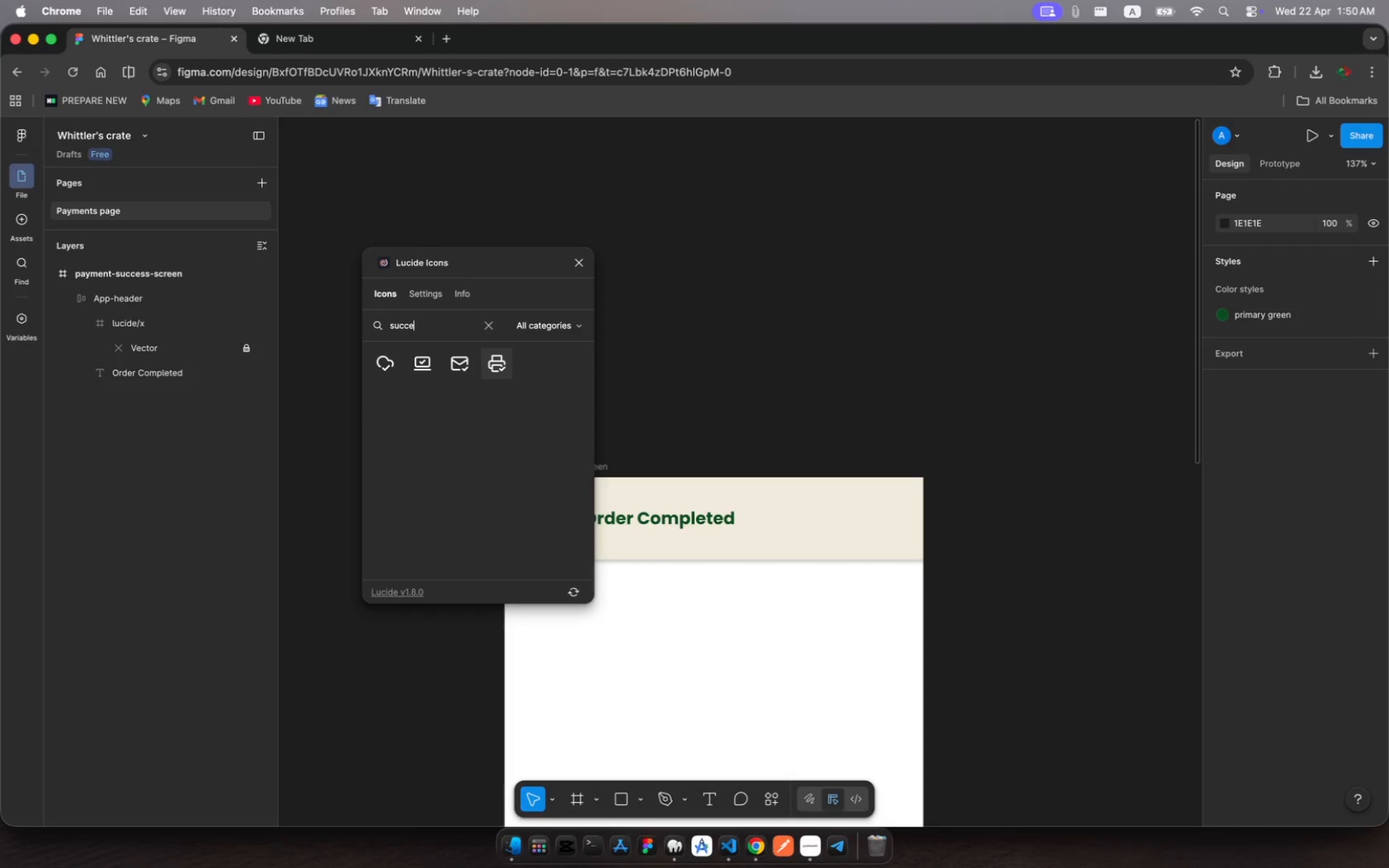 
key(Backspace)
 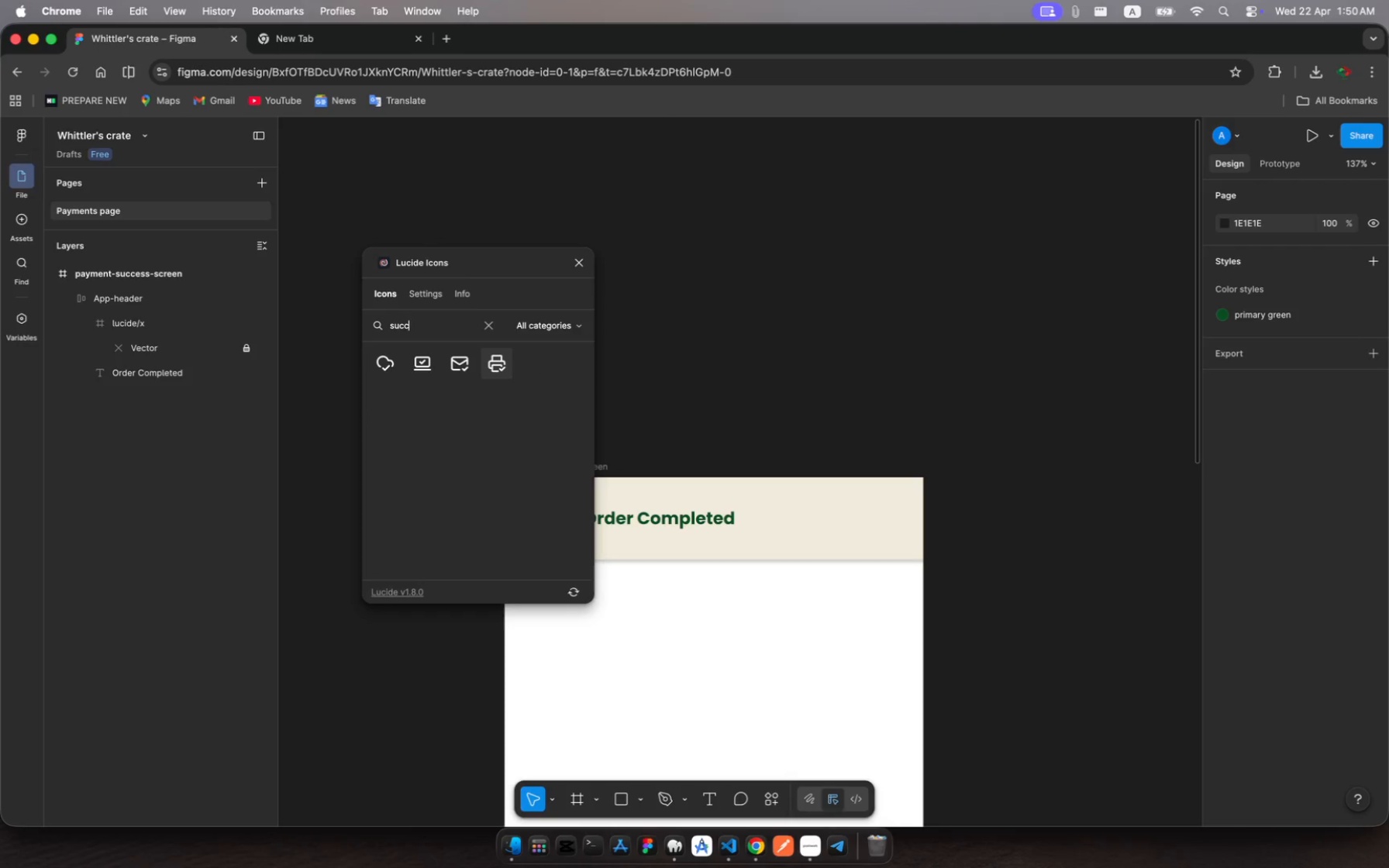 
key(Backspace)
 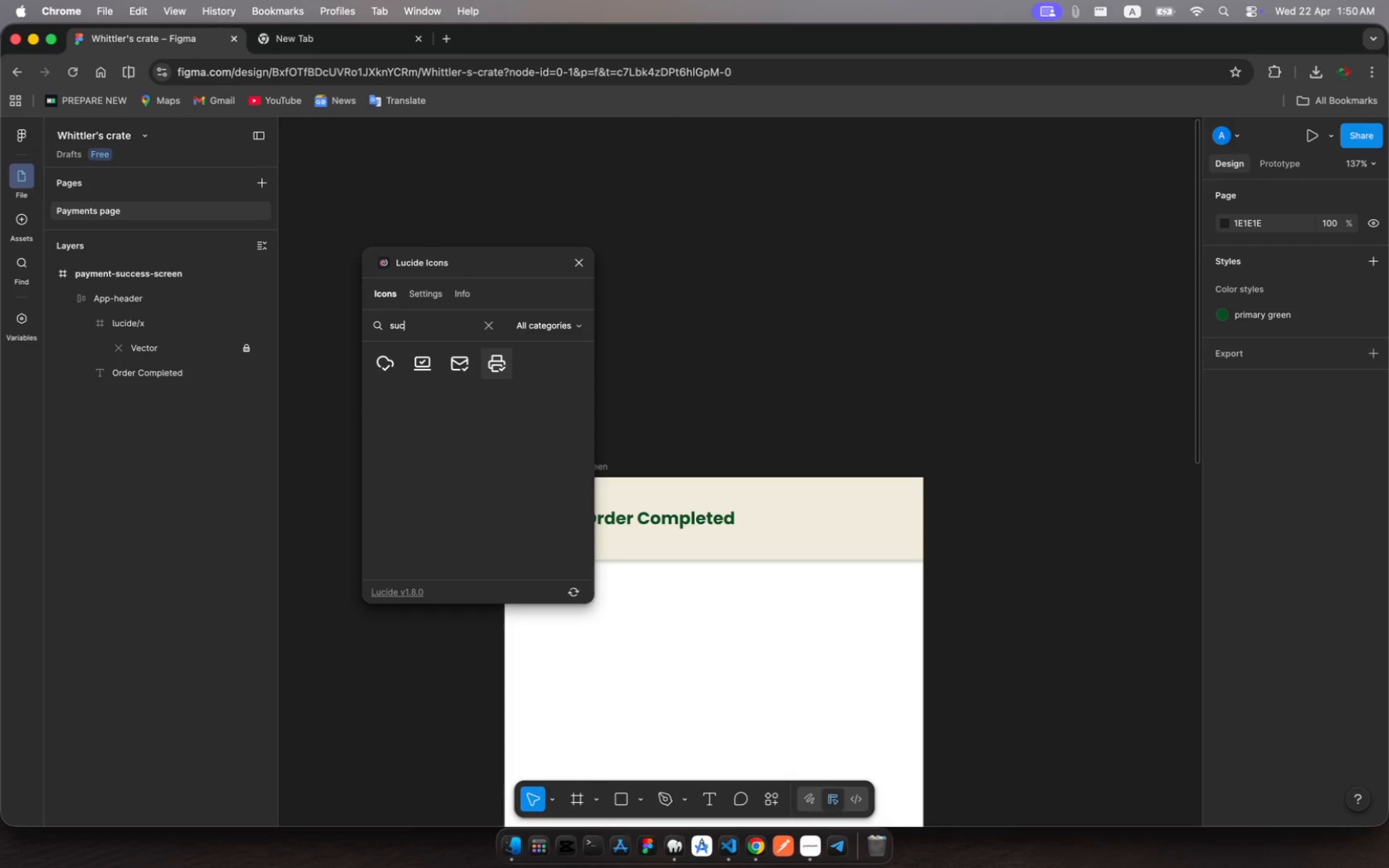 
key(Backspace)
 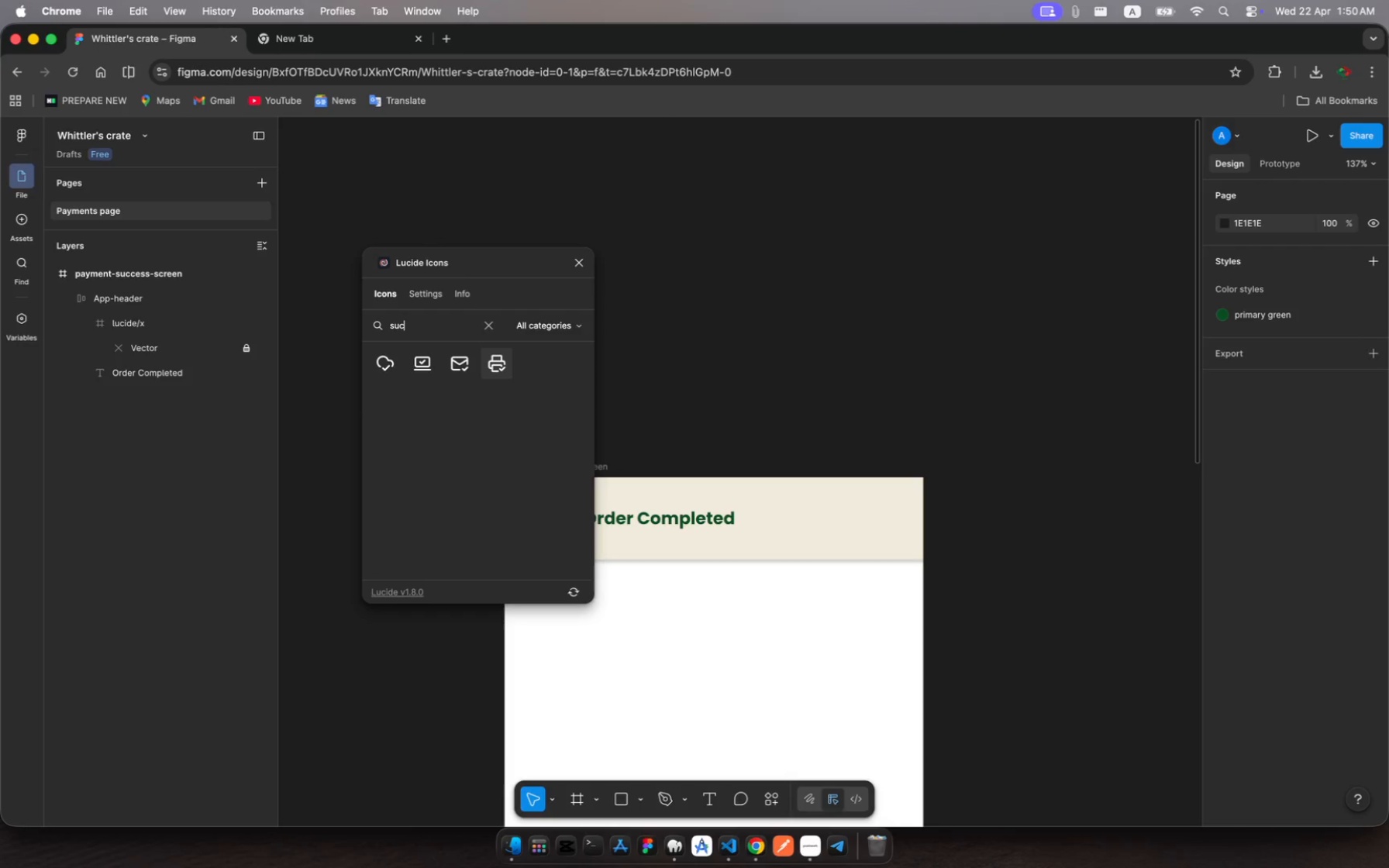 
key(Backspace)
 